 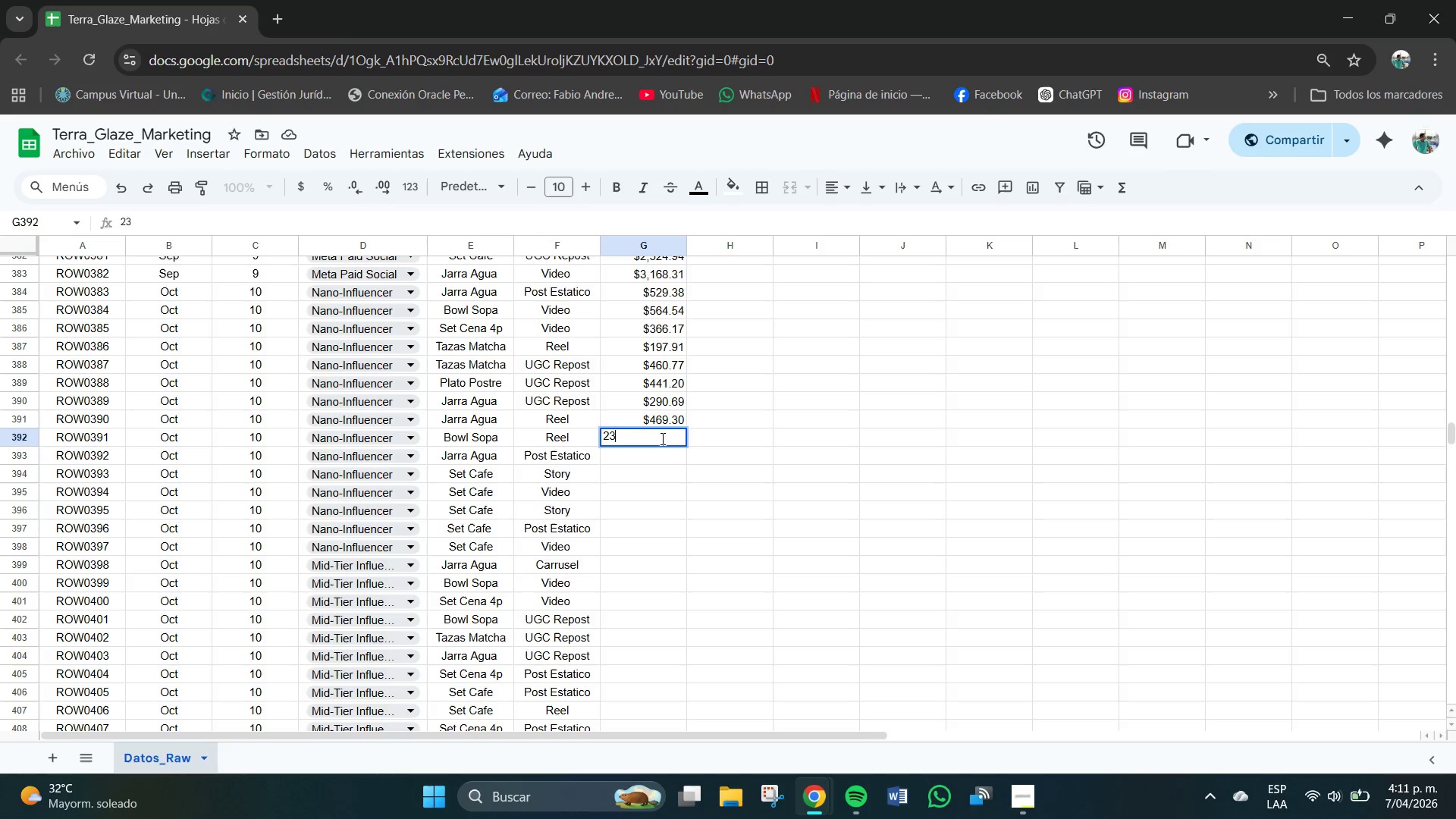 
key(Numpad3)
 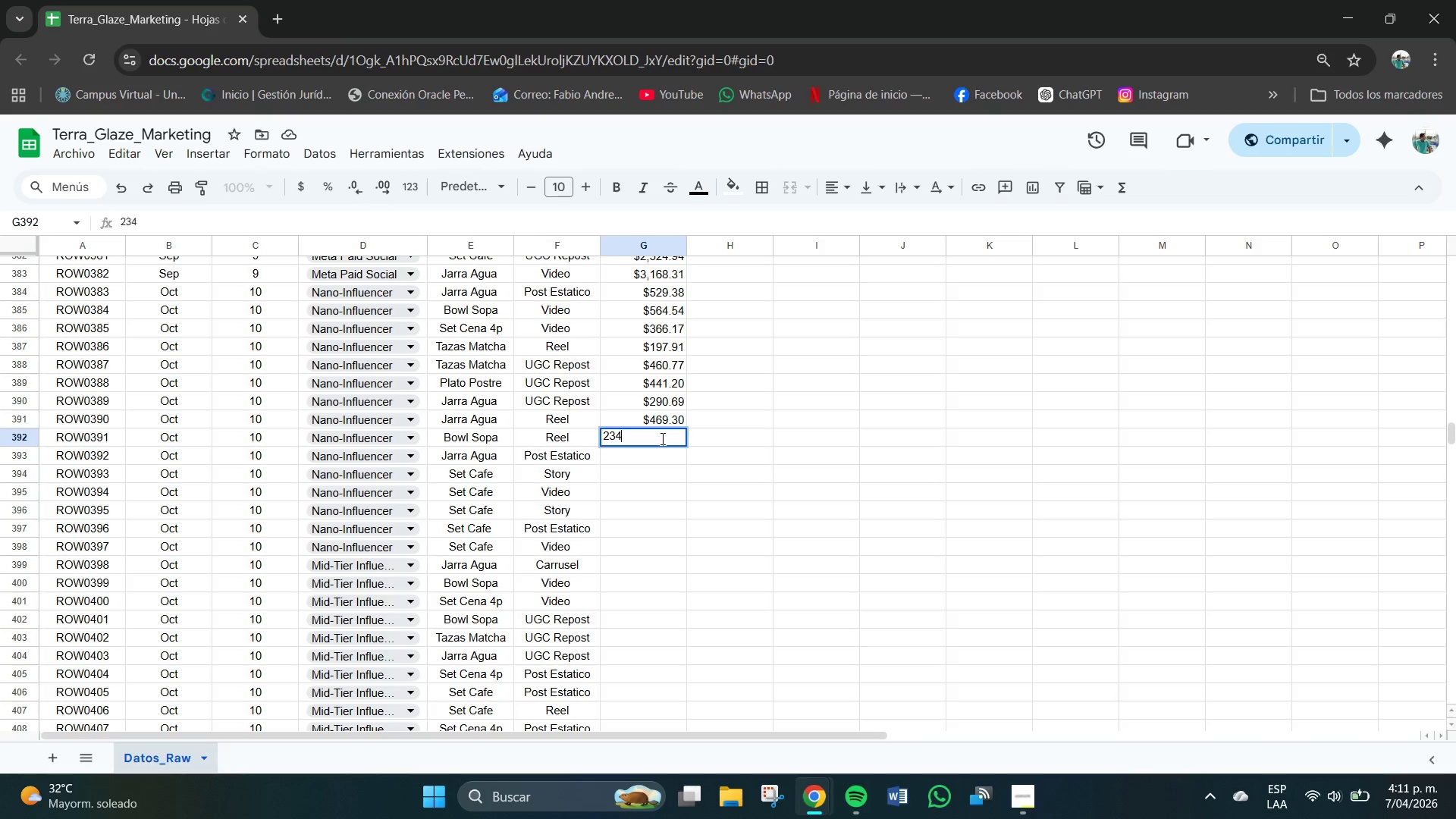 
key(Numpad4)
 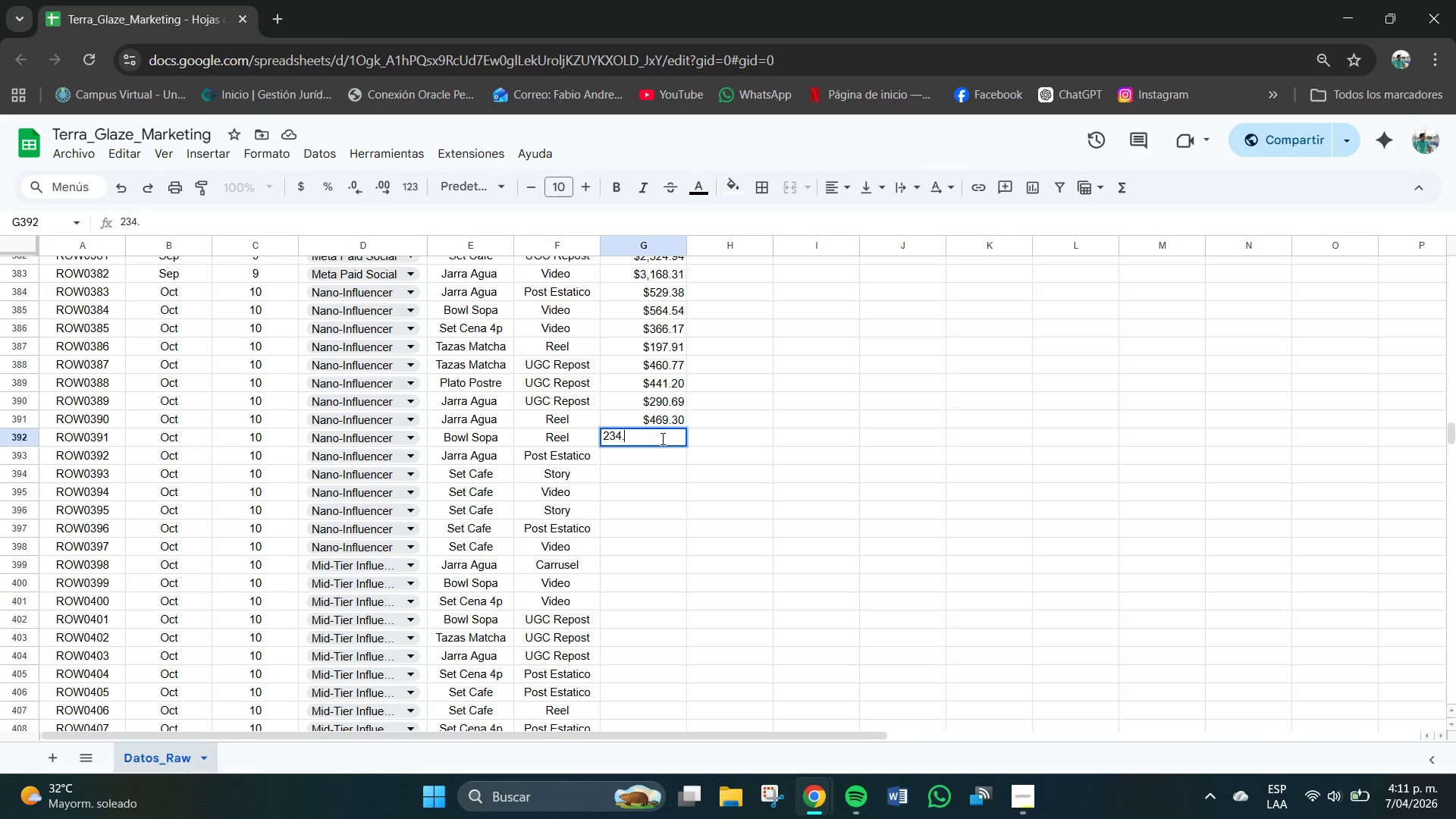 
key(NumpadDecimal)
 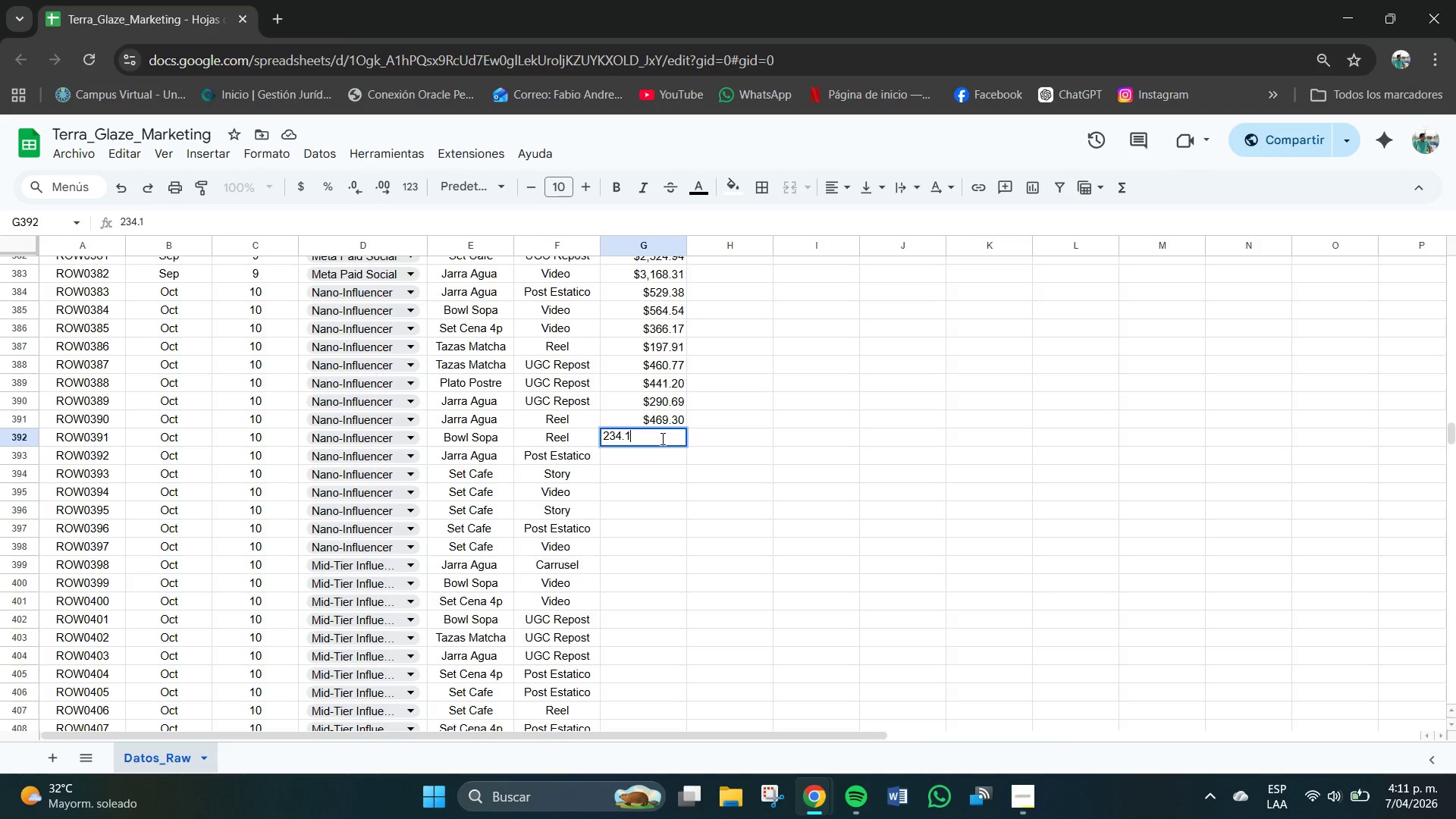 
key(Numpad1)
 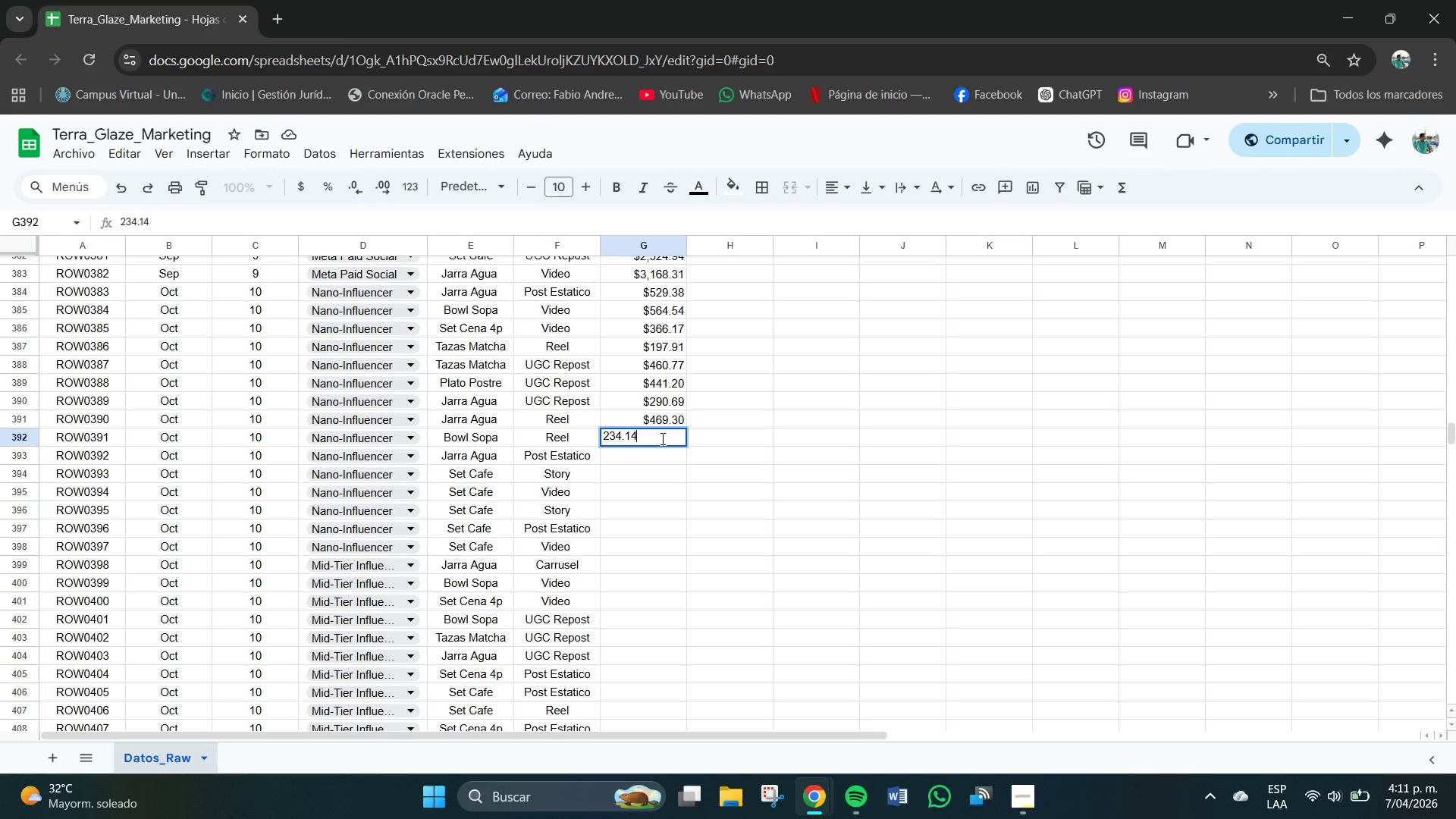 
key(Numpad4)
 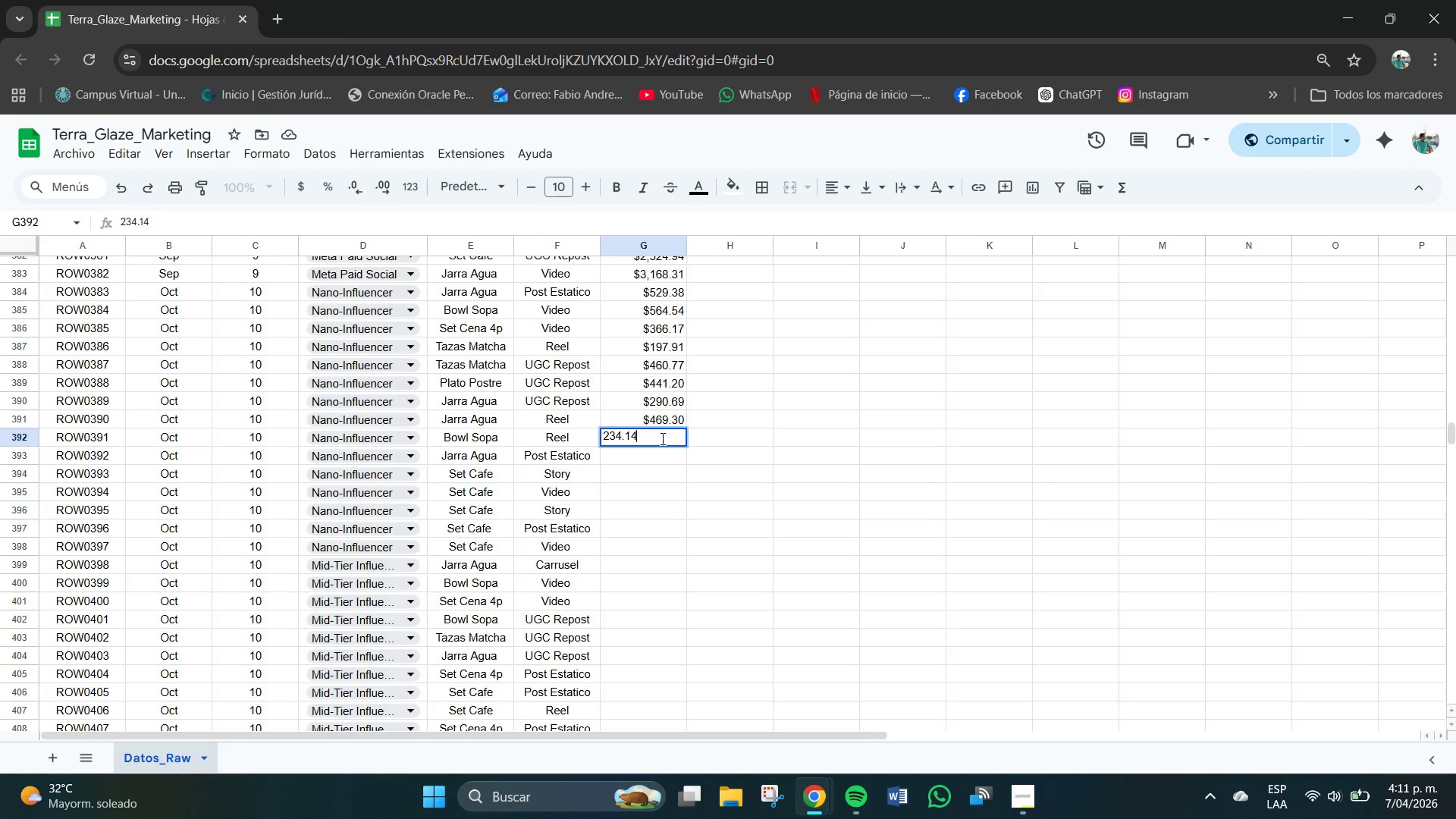 
key(NumpadEnter)
 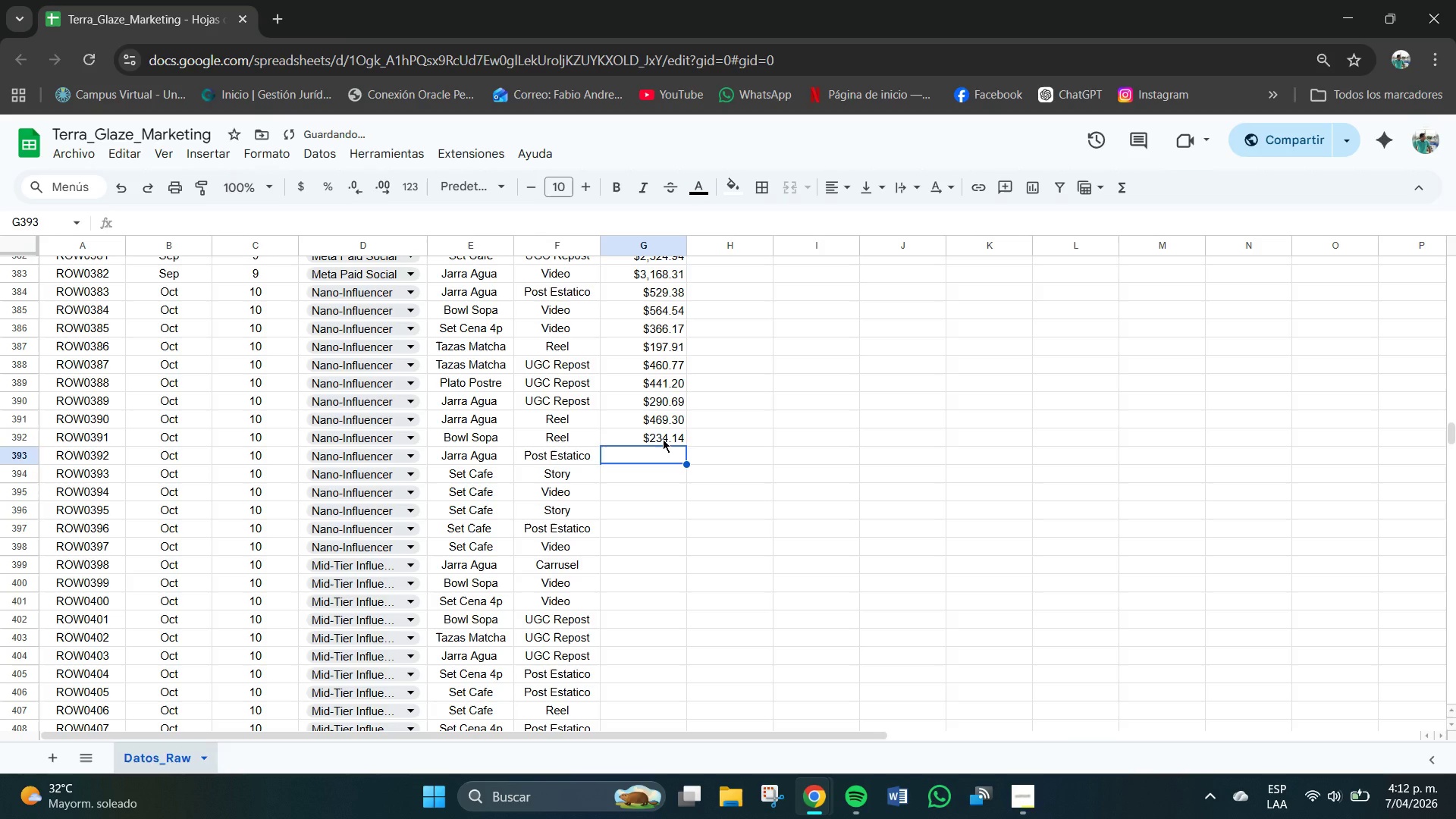 
key(Numpad2)
 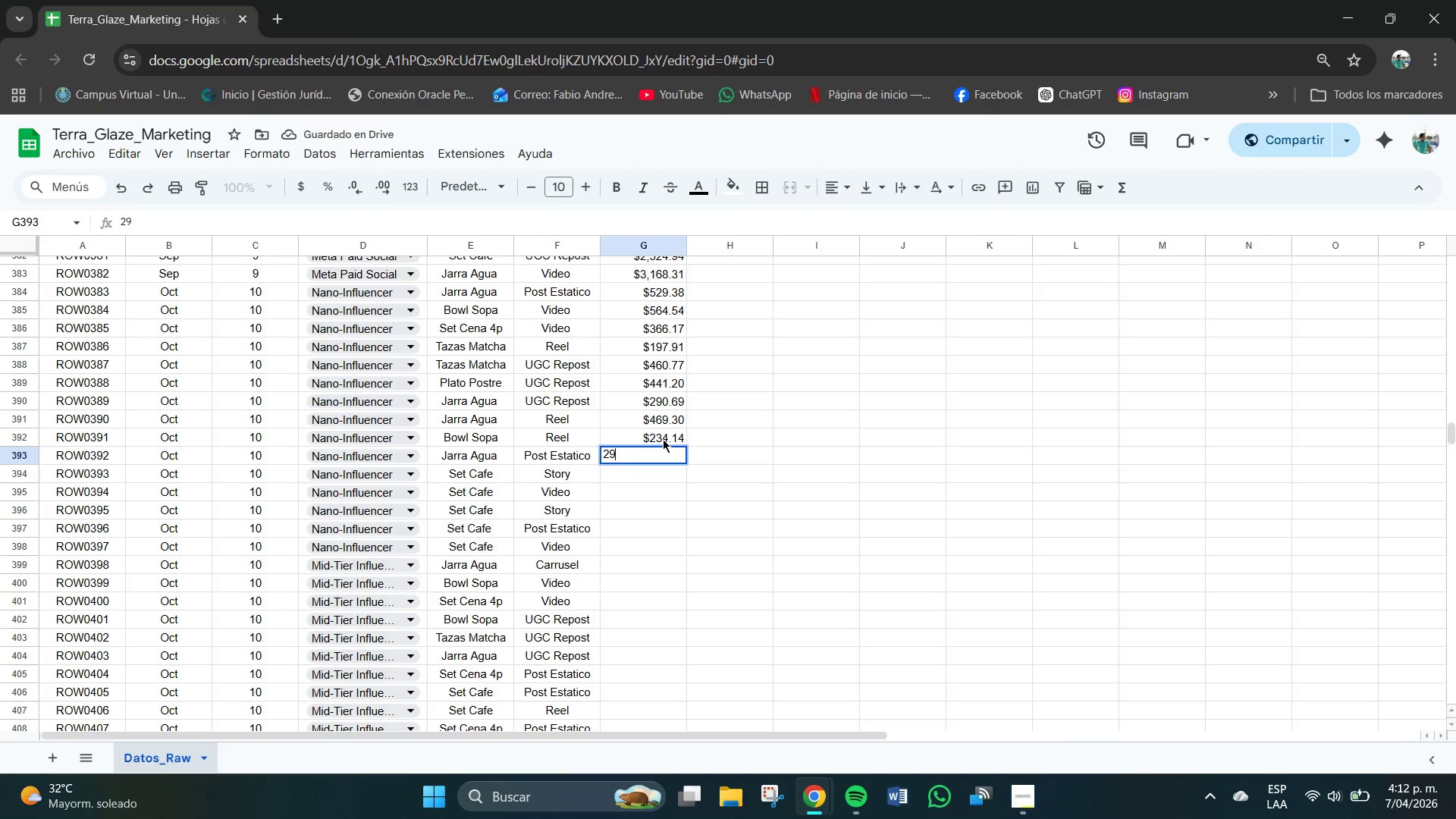 
key(Numpad9)
 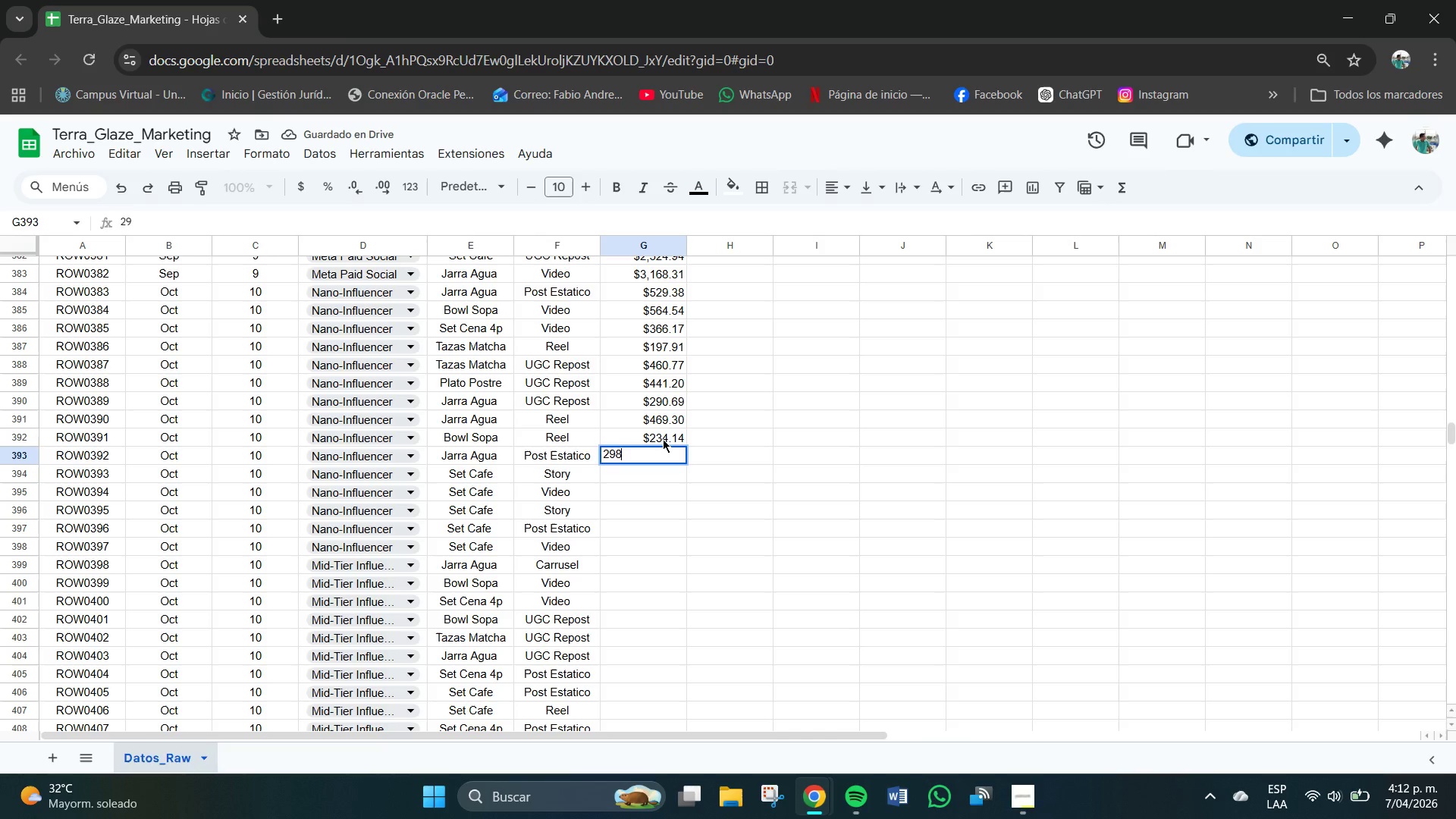 
key(Numpad8)
 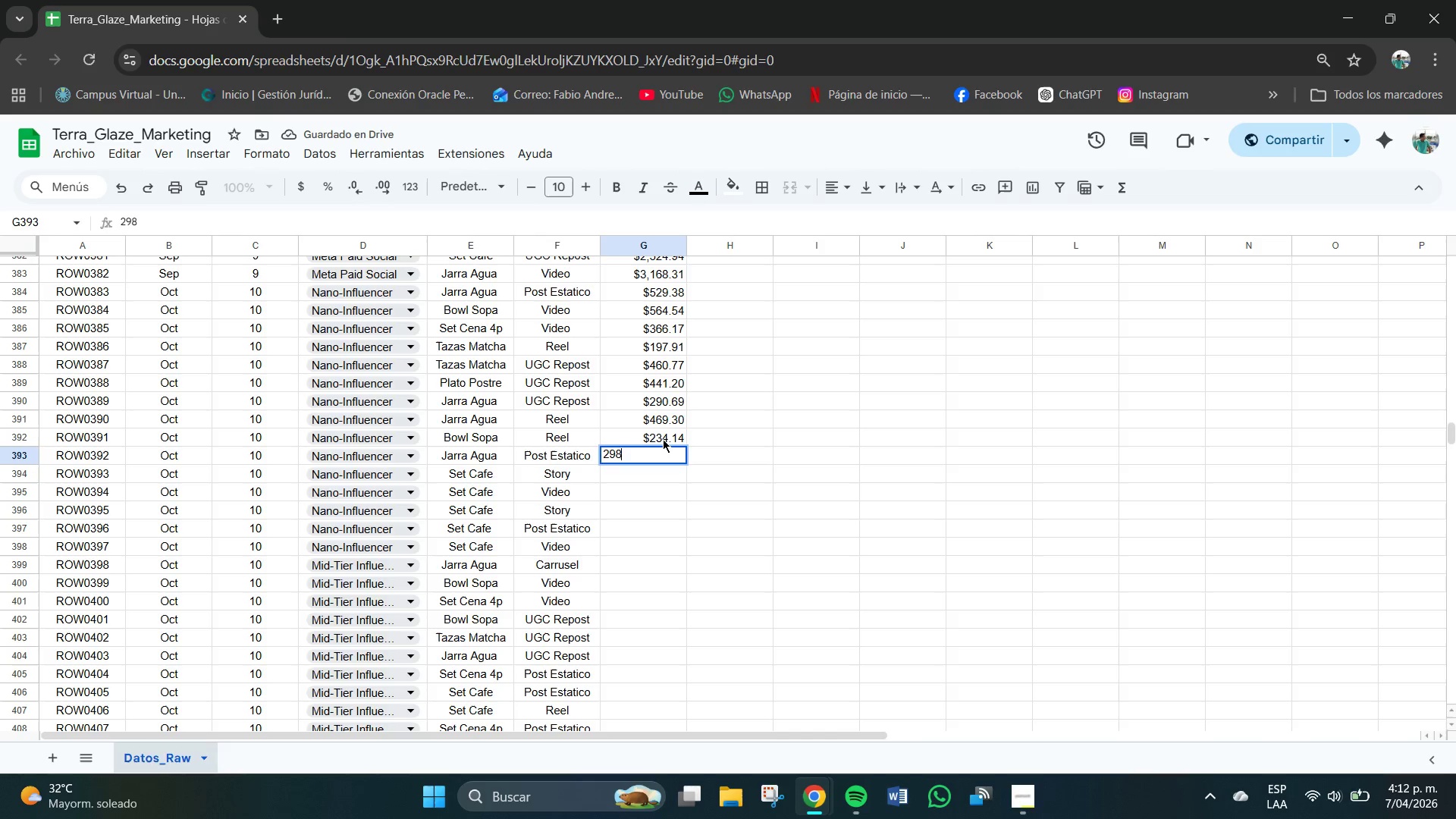 
key(NumpadDecimal)
 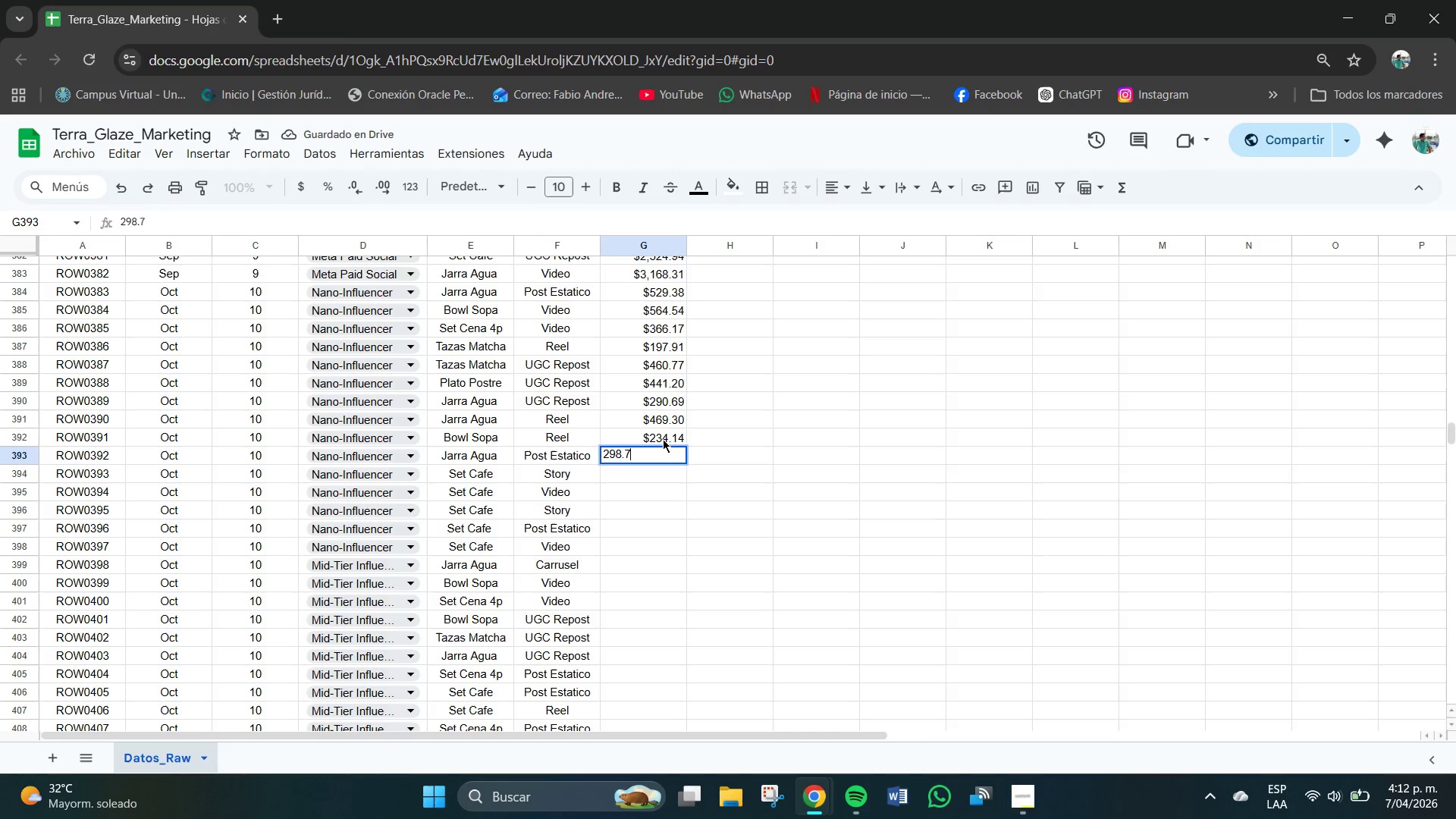 
key(Numpad7)
 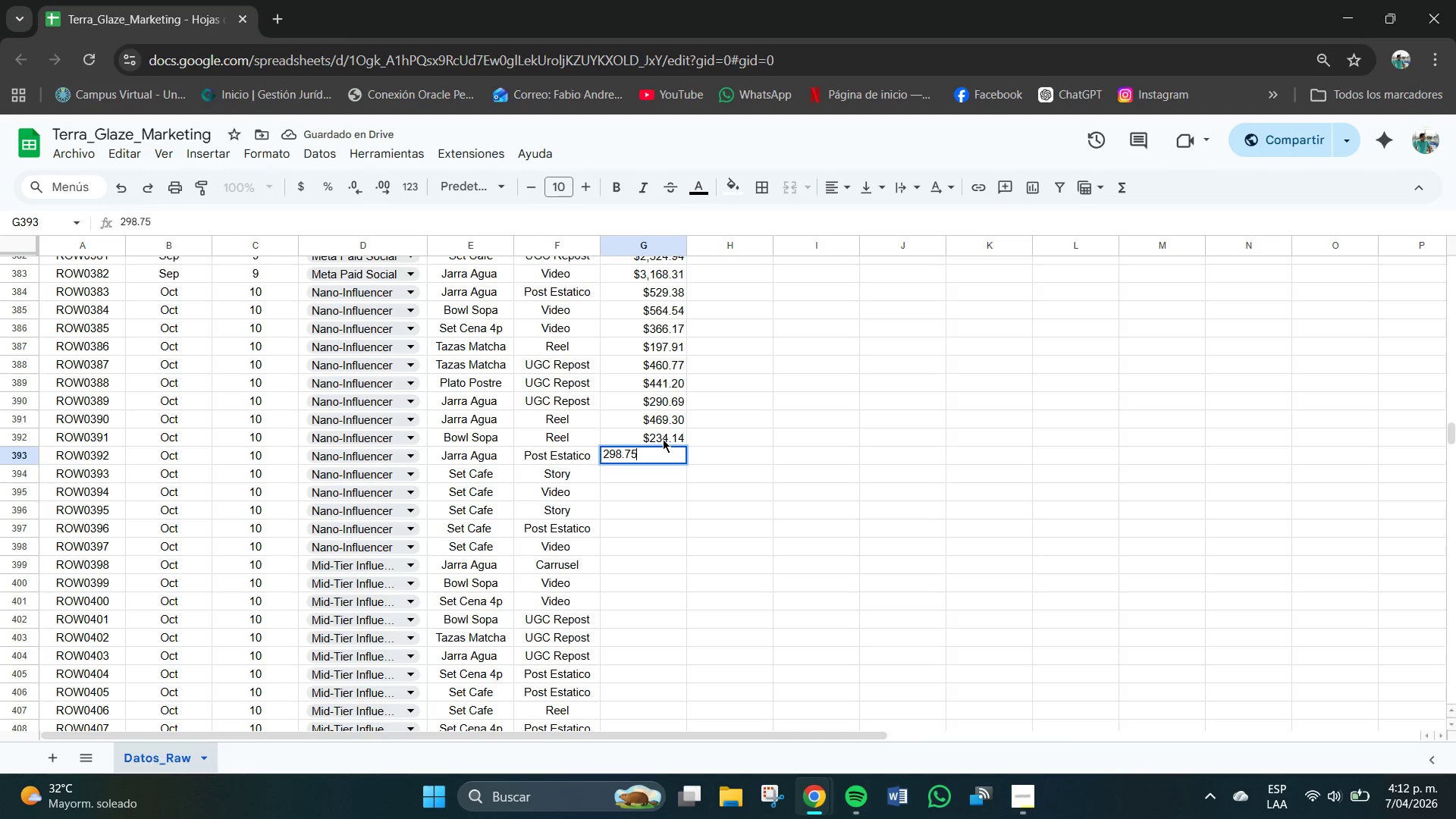 
key(Numpad5)
 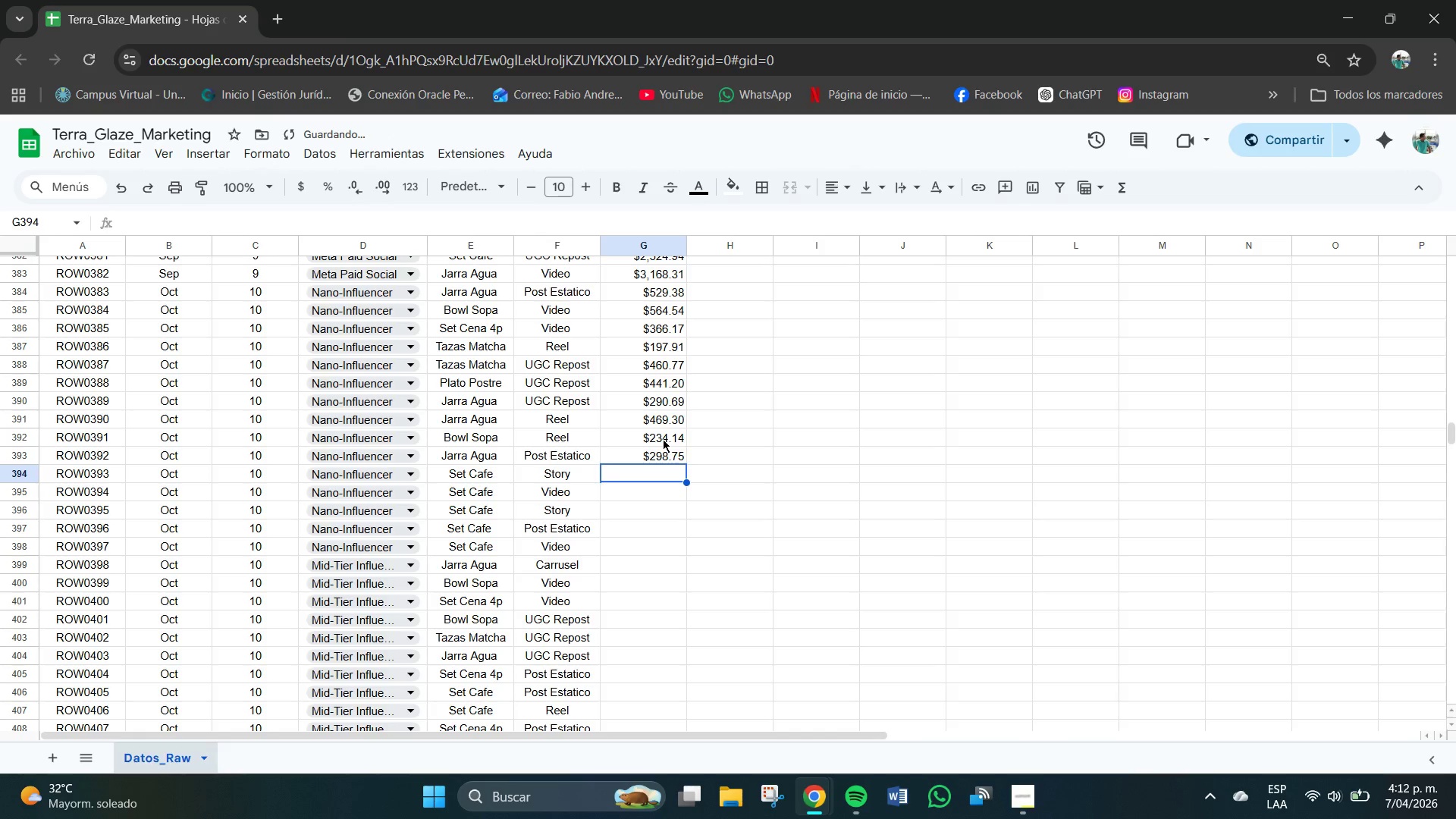 
hold_key(key=NumpadEnter, duration=6.78)
 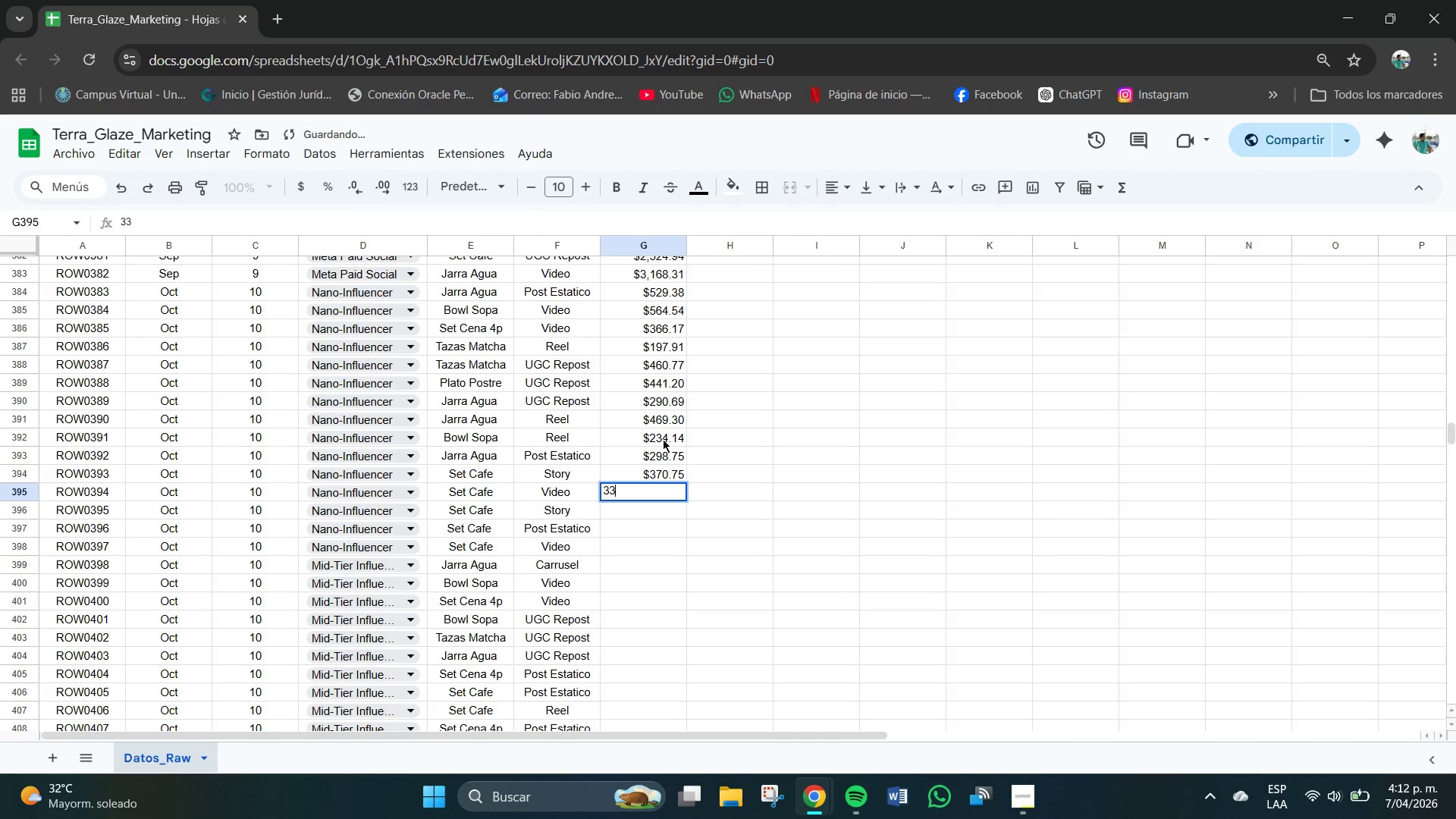 
key(Numpad3)
 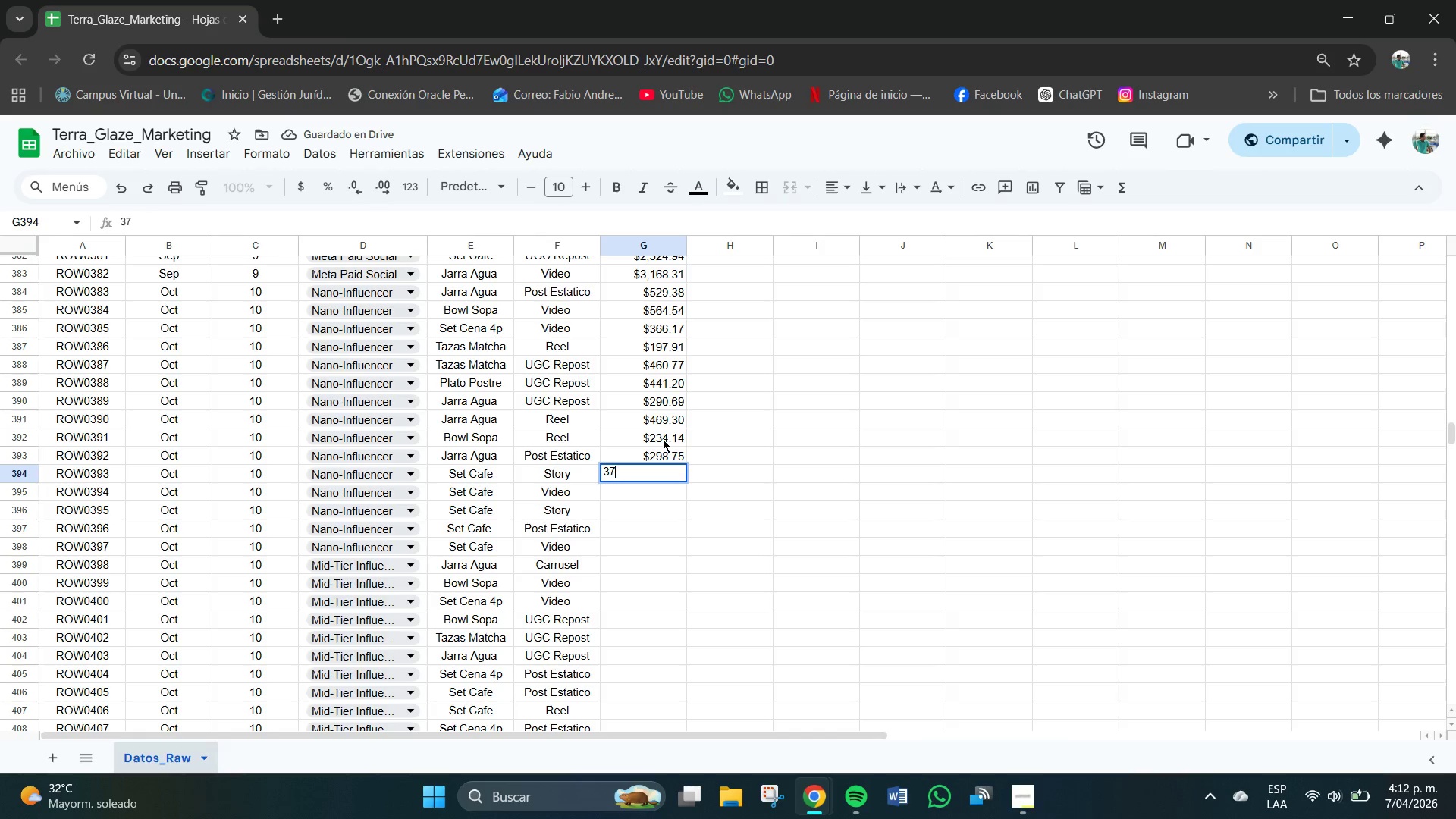 
key(Numpad7)
 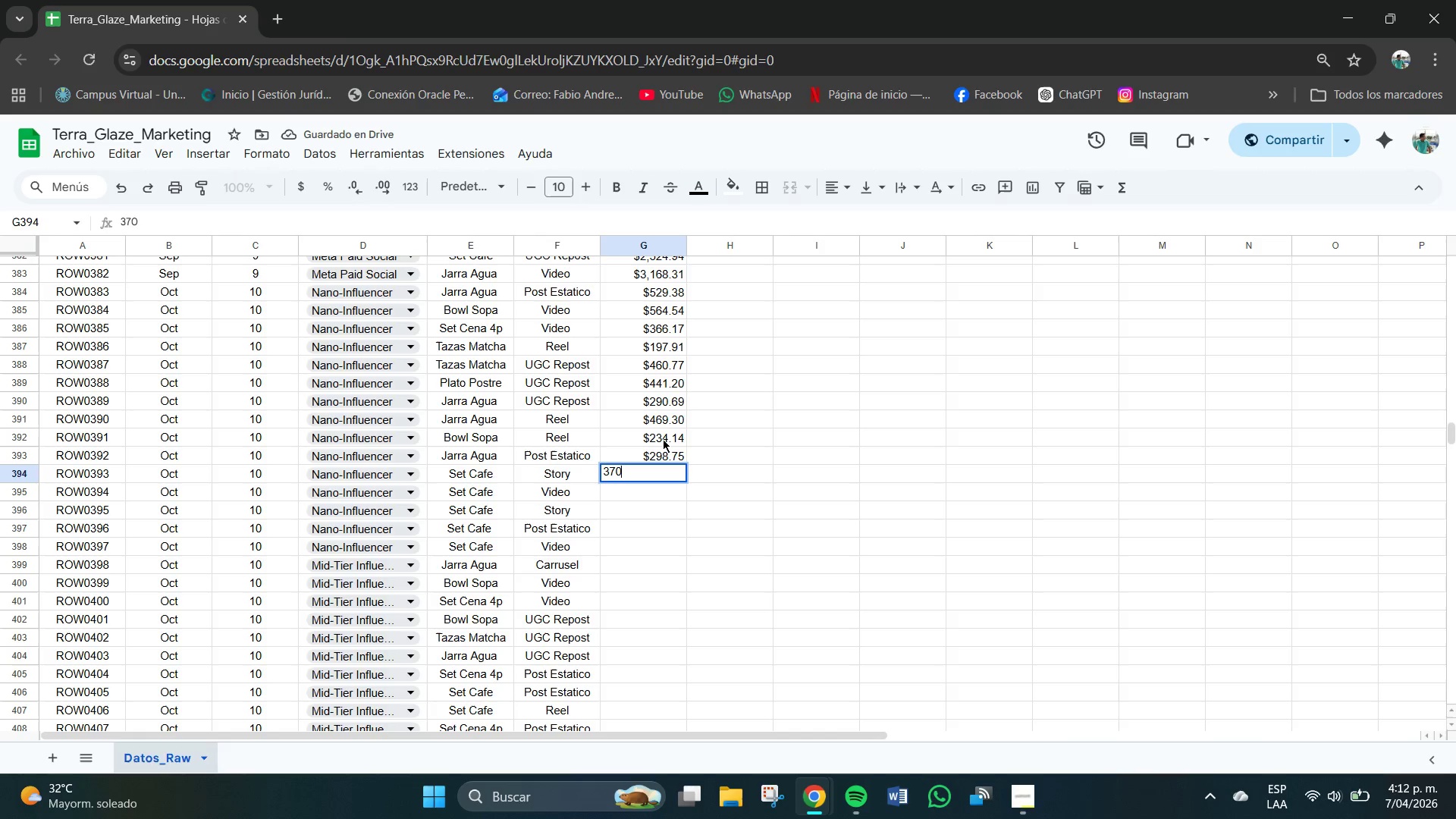 
key(Numpad0)
 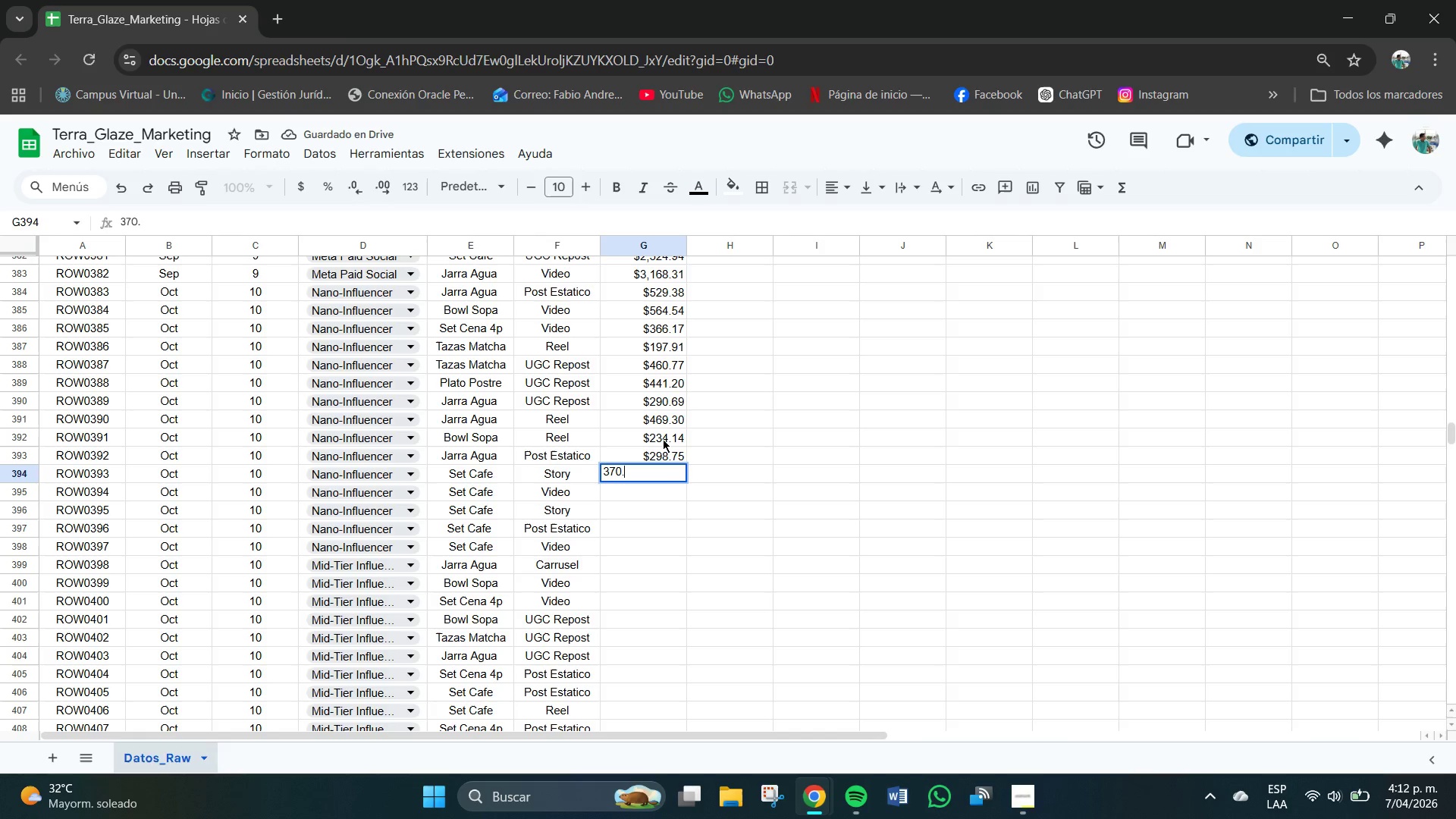 
key(NumpadDecimal)
 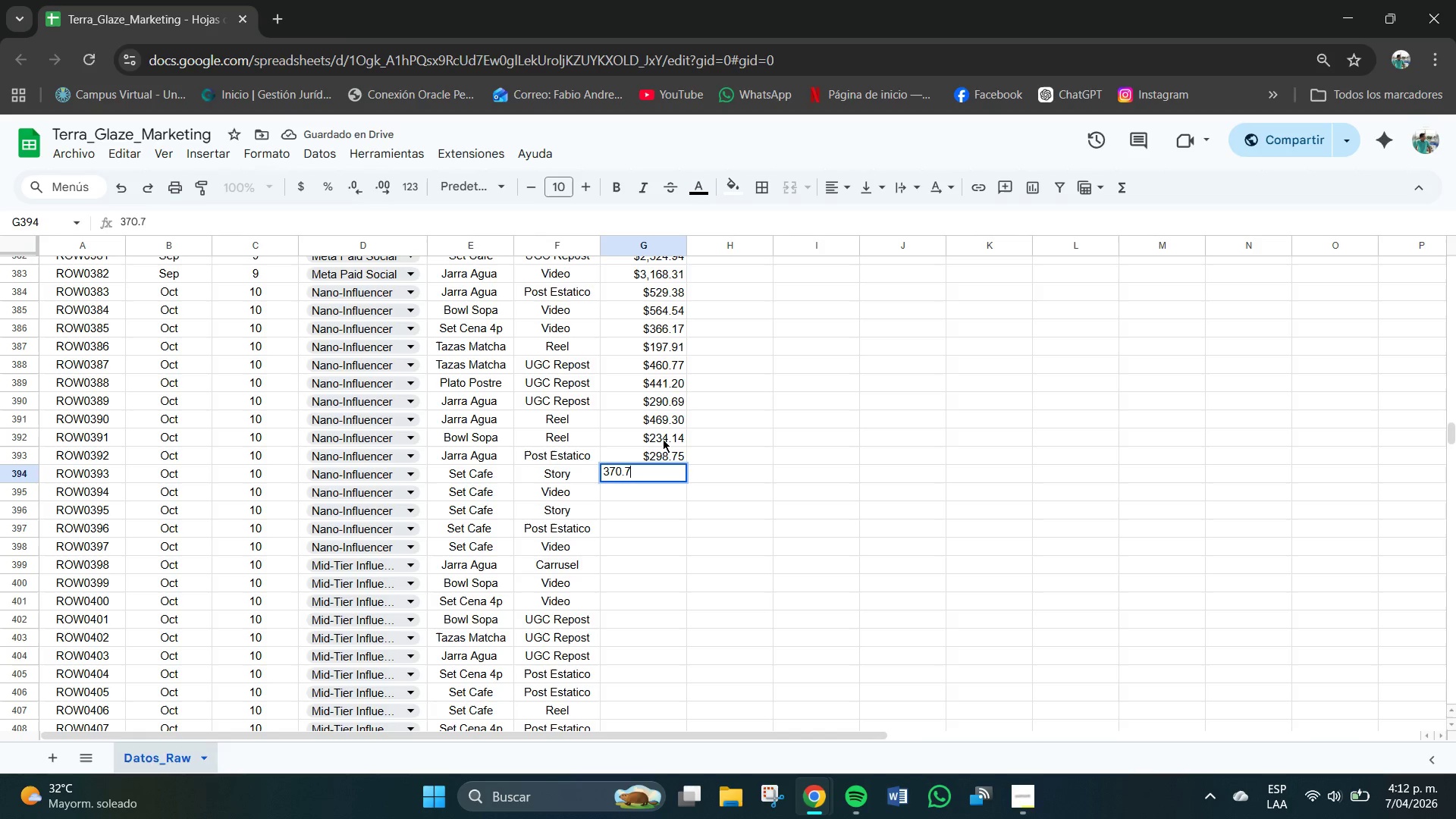 
key(Numpad7)
 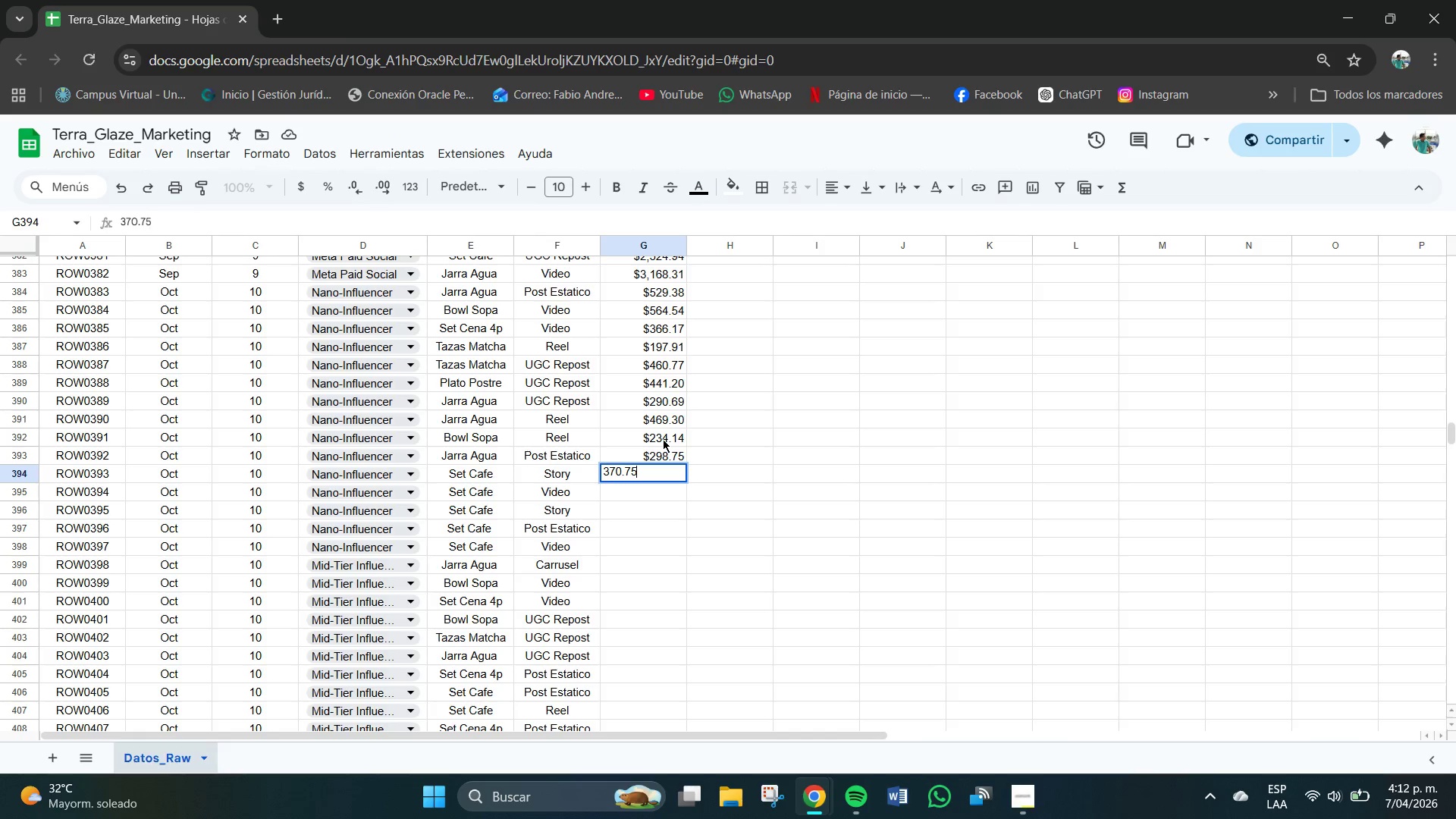 
key(Numpad5)
 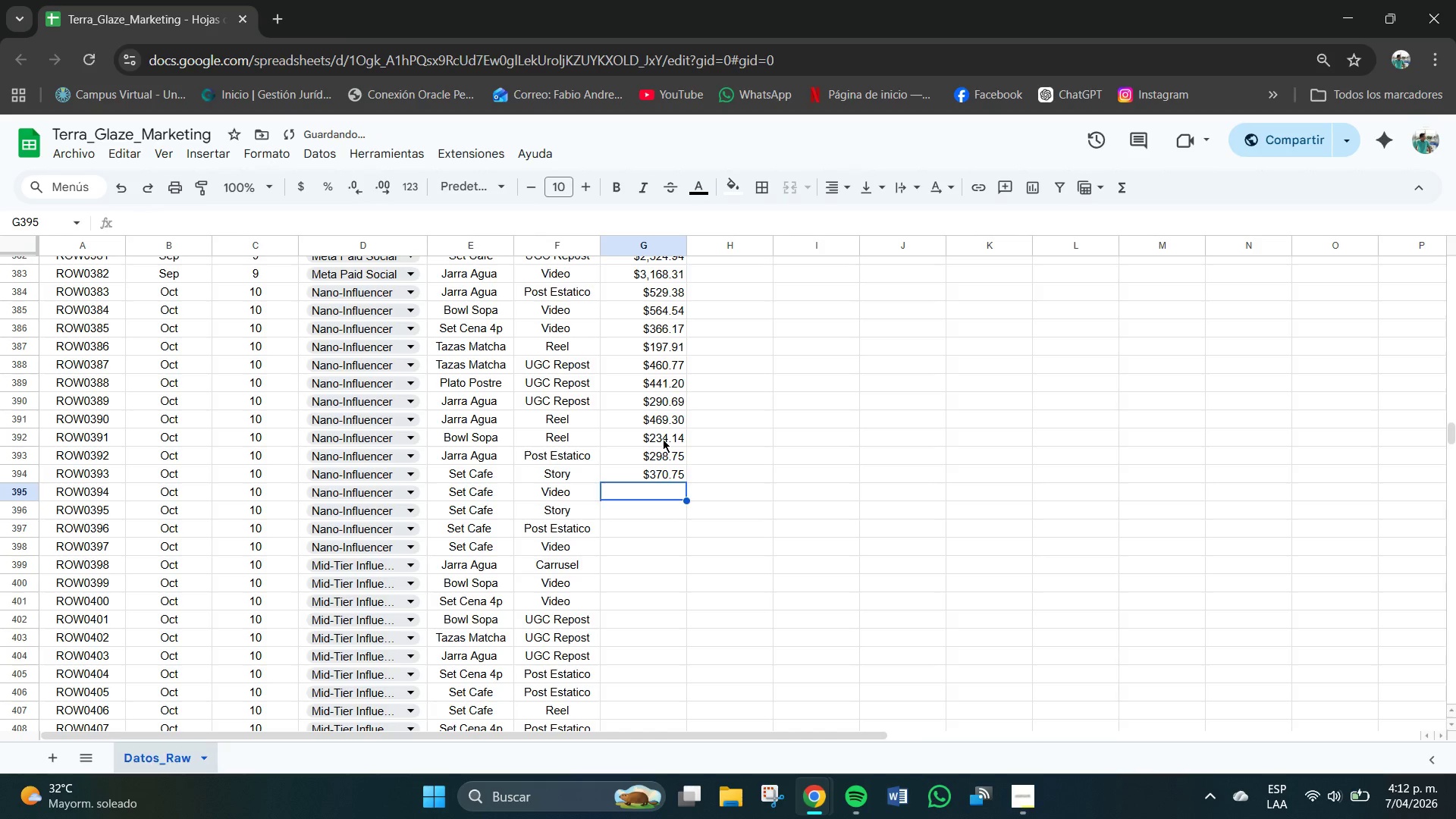 
key(Numpad3)
 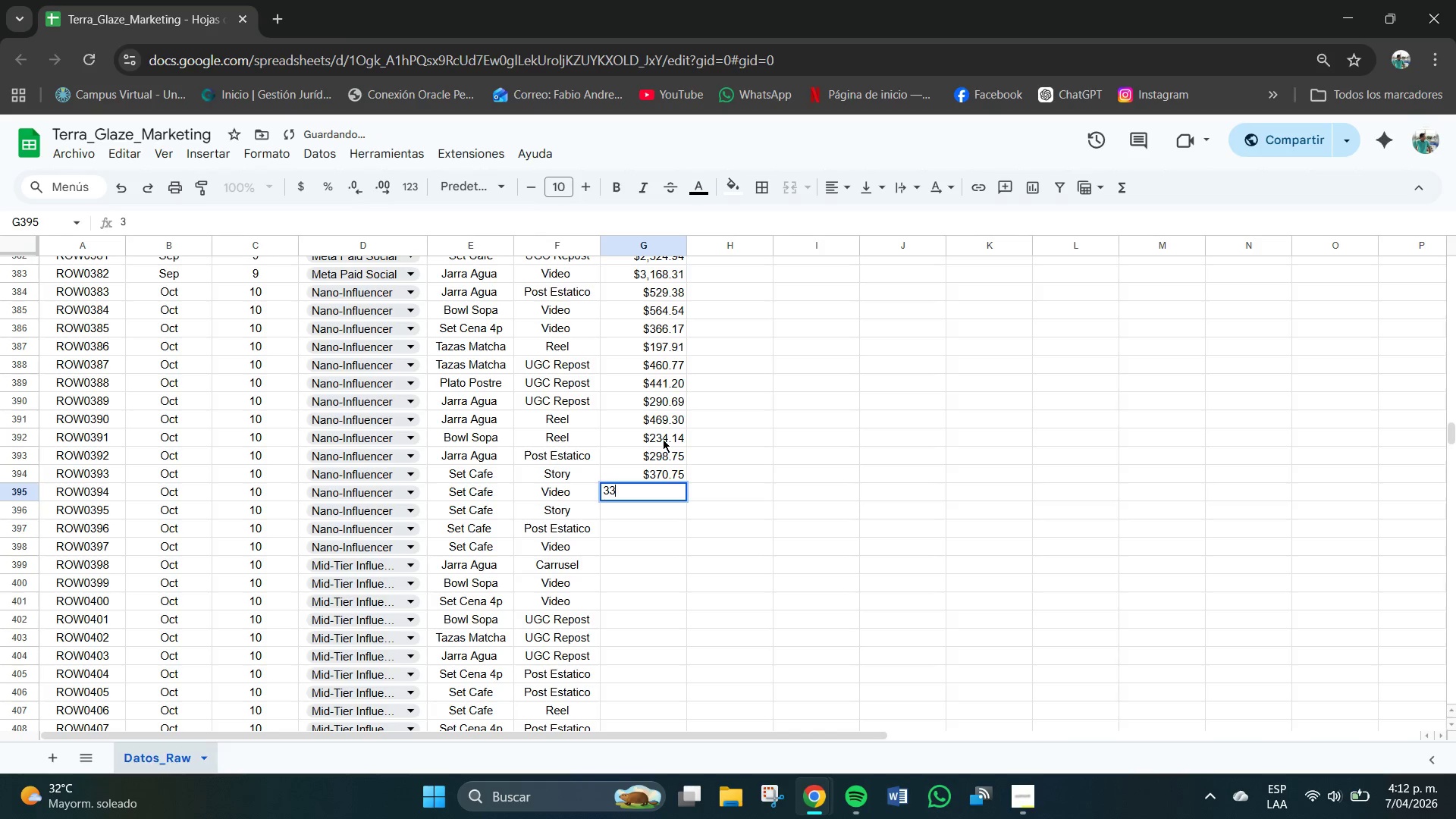 
key(Numpad3)
 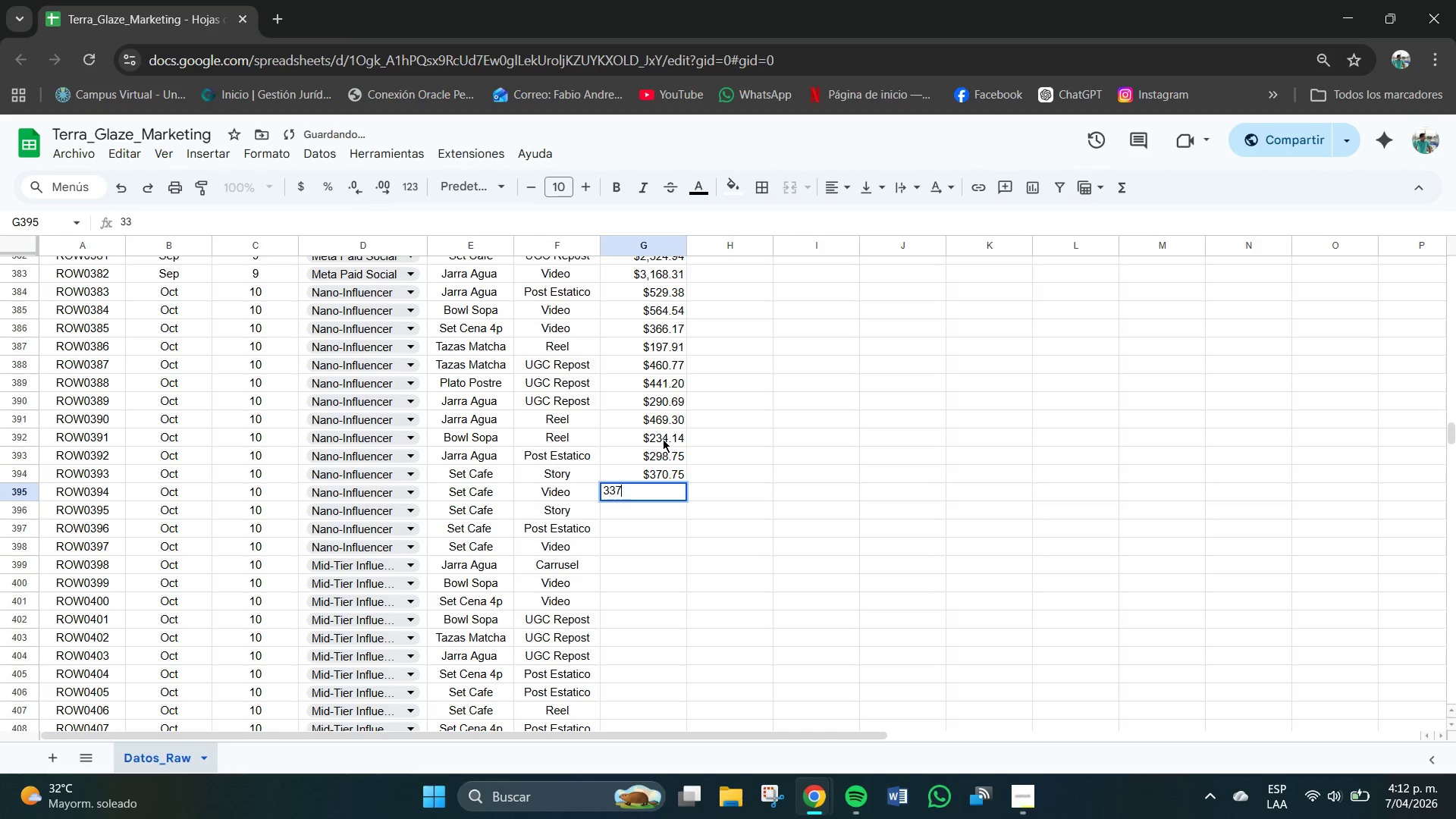 
key(Numpad7)
 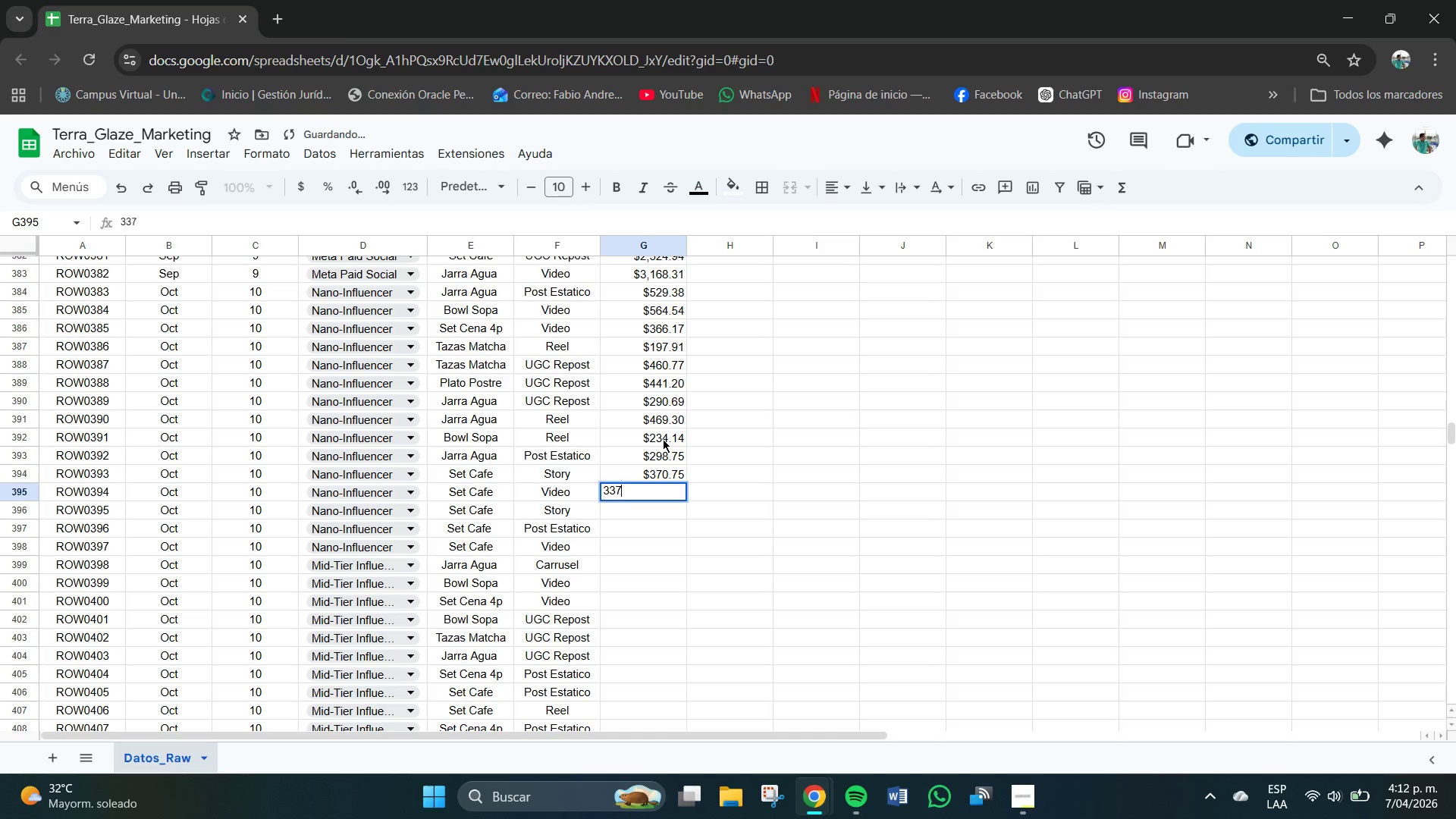 
key(NumpadDecimal)
 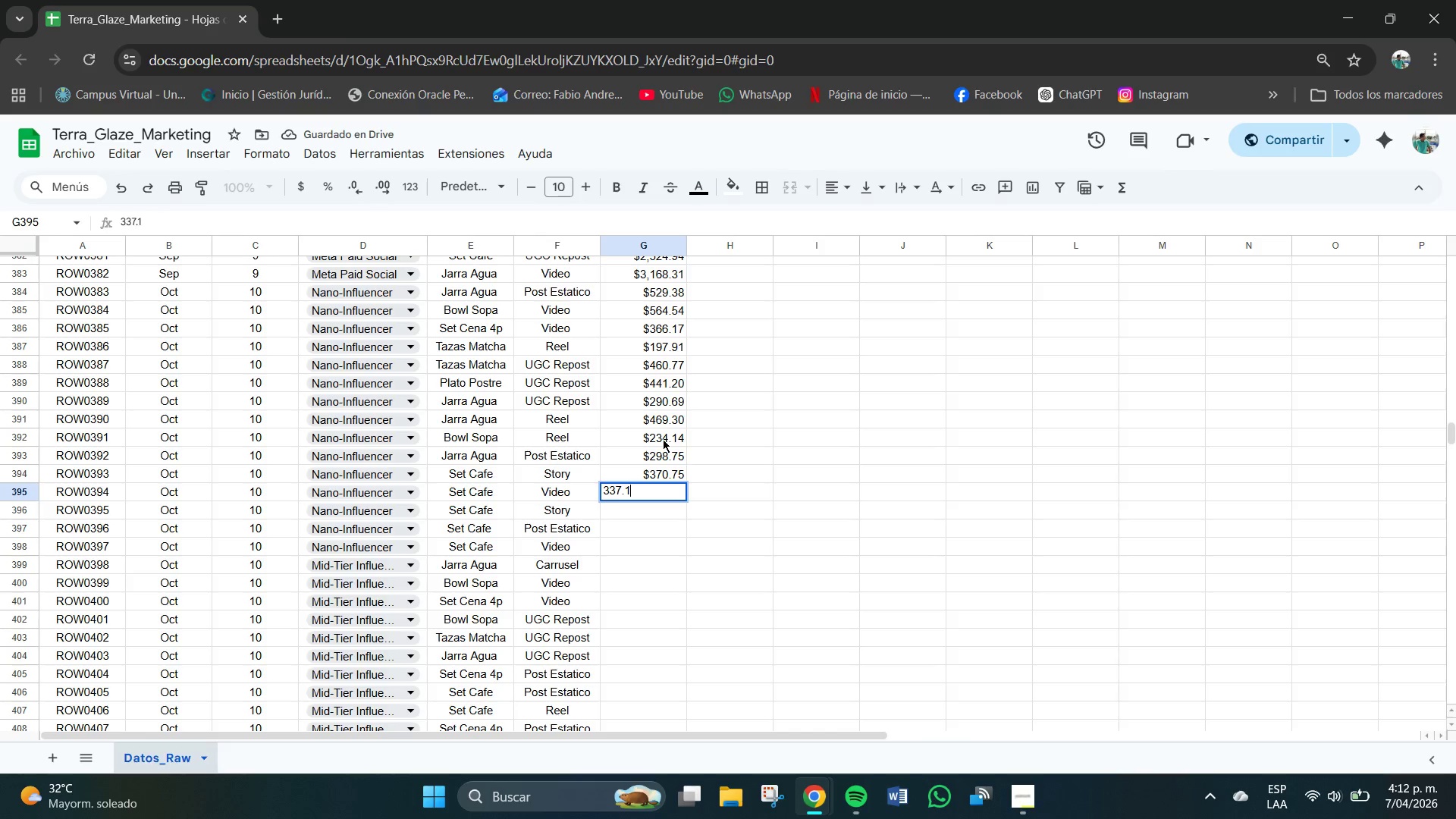 
key(Numpad1)
 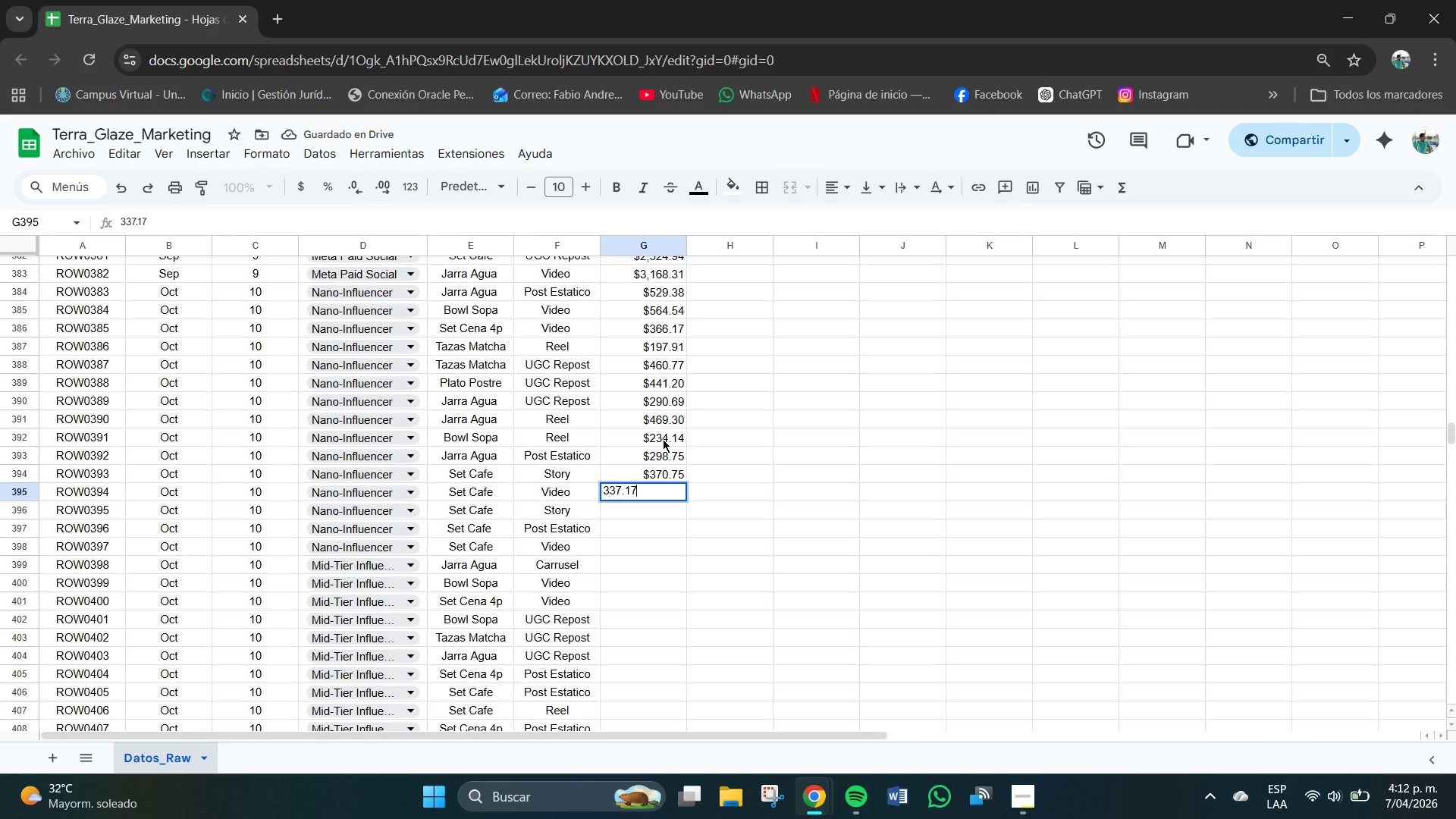 
key(Numpad7)
 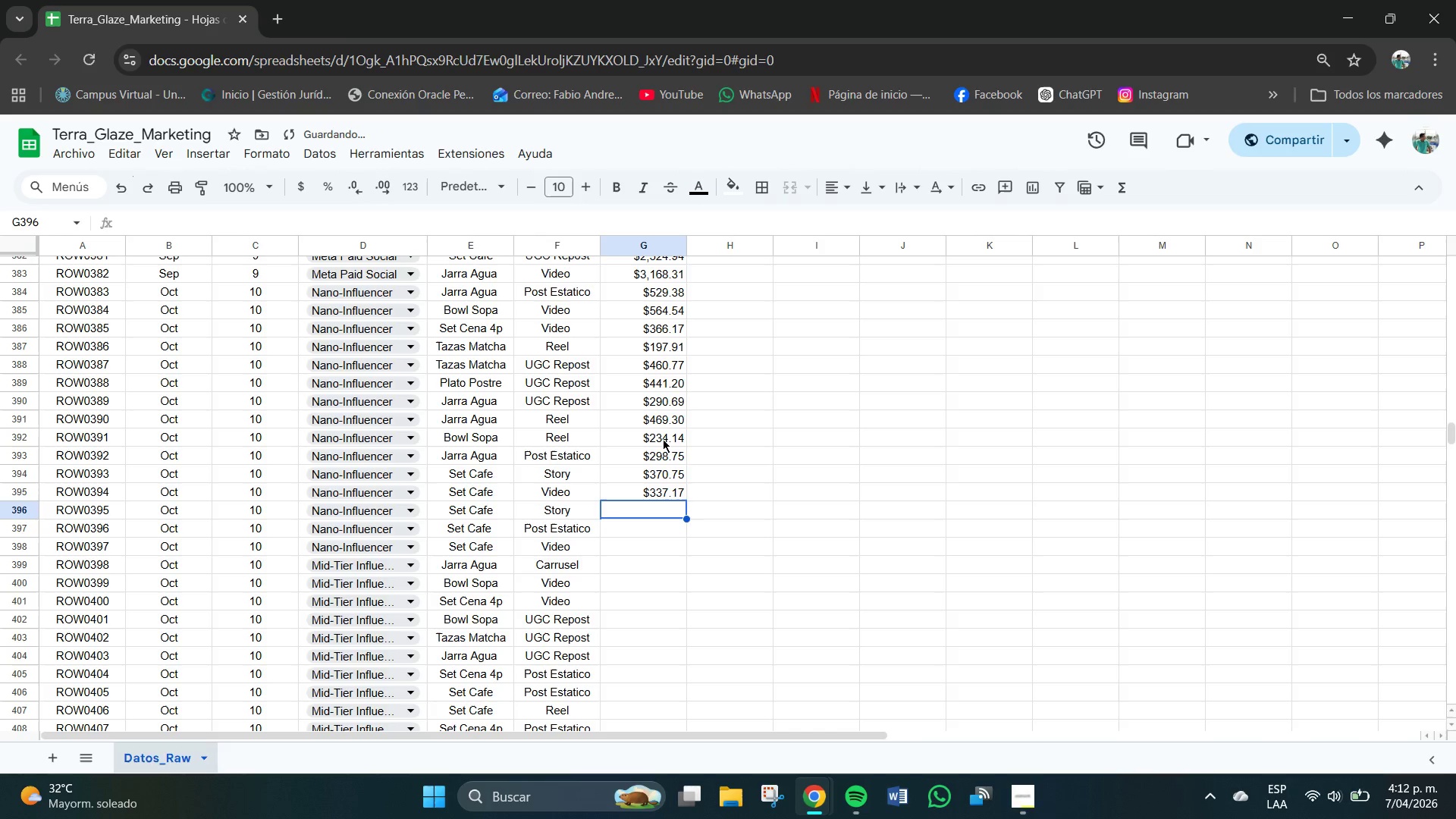 
key(NumpadEnter)
 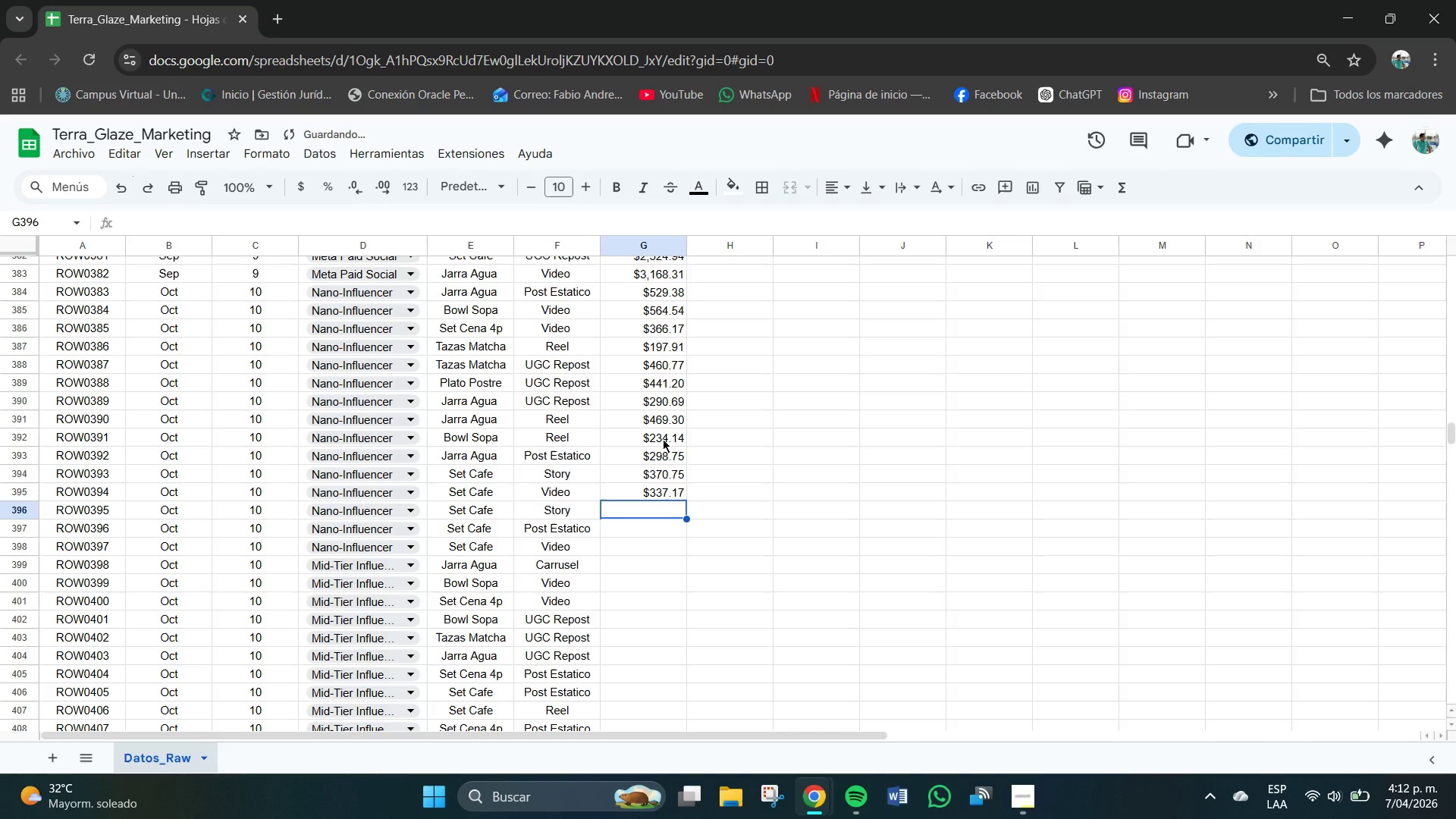 
key(Numpad3)
 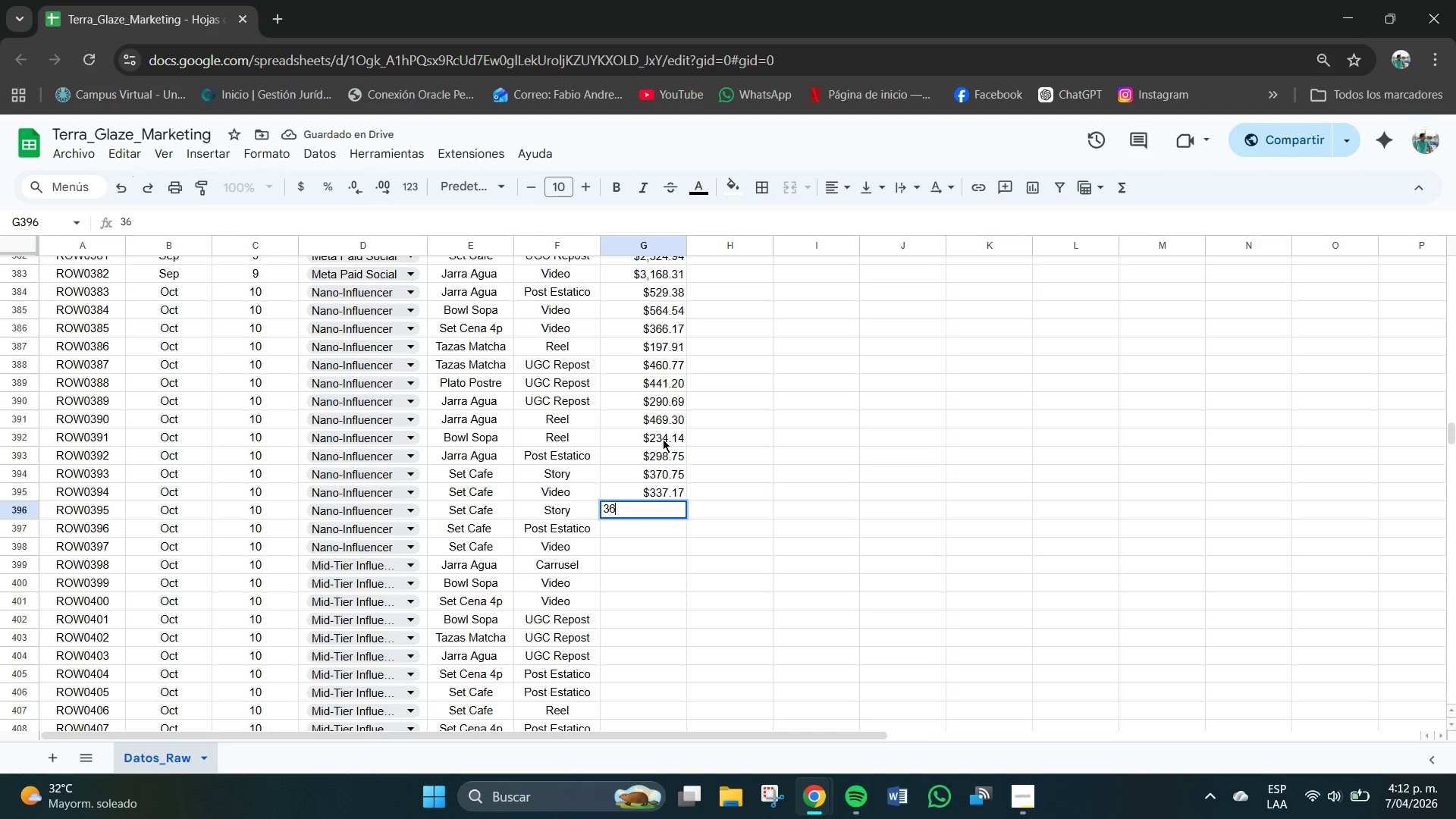 
key(Numpad6)
 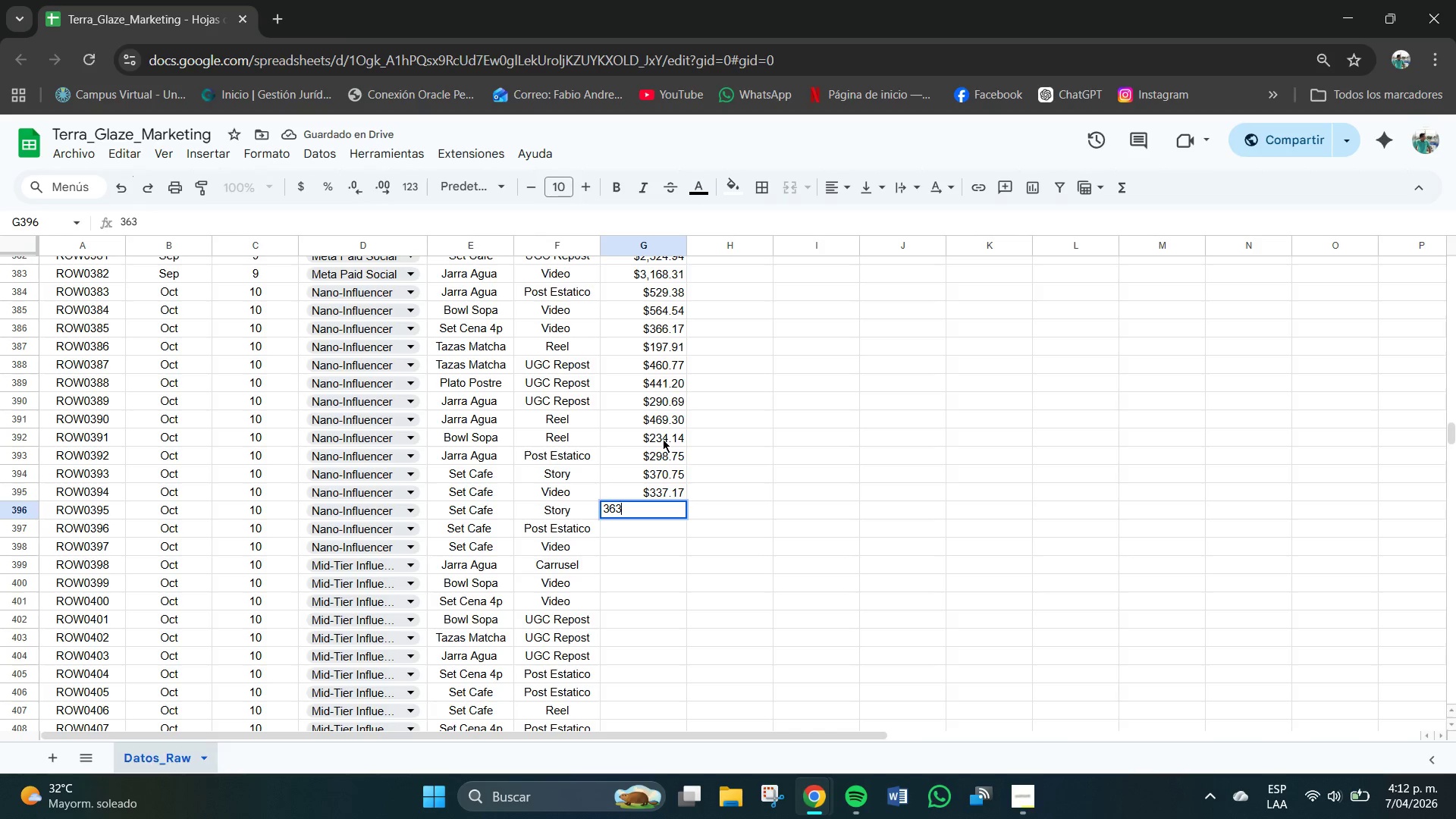 
key(Numpad3)
 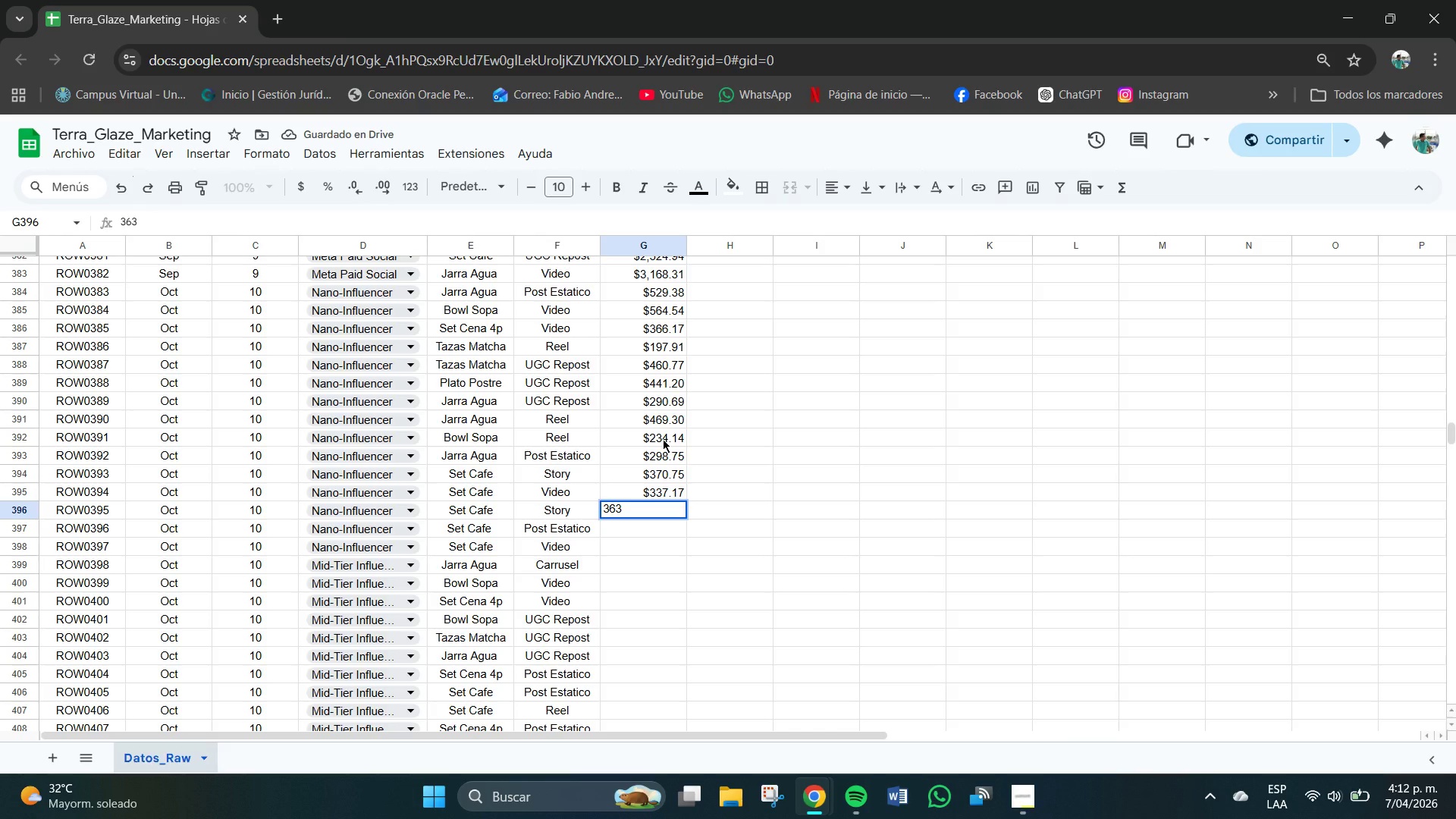 
key(NumpadDecimal)
 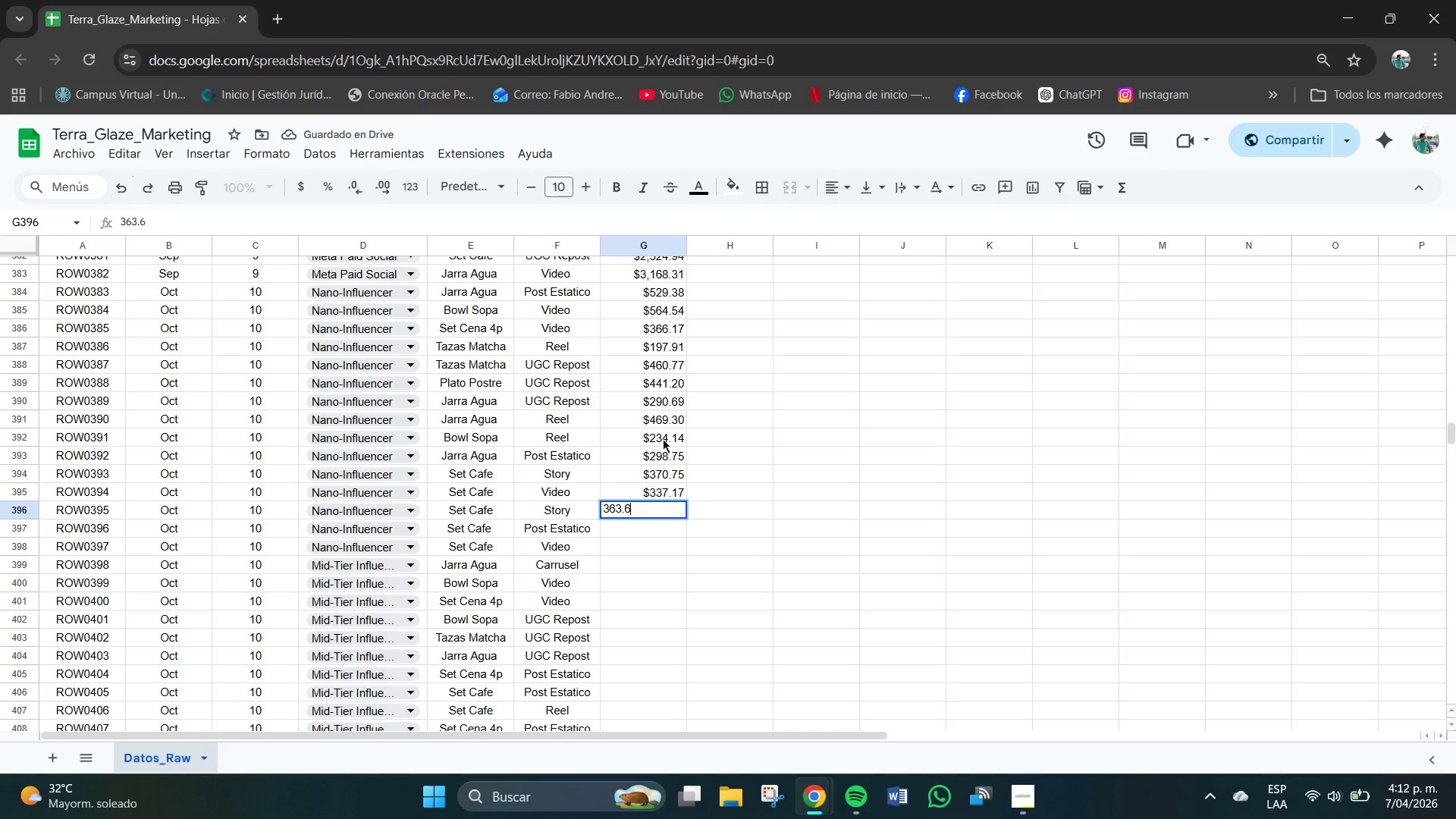 
key(Numpad6)
 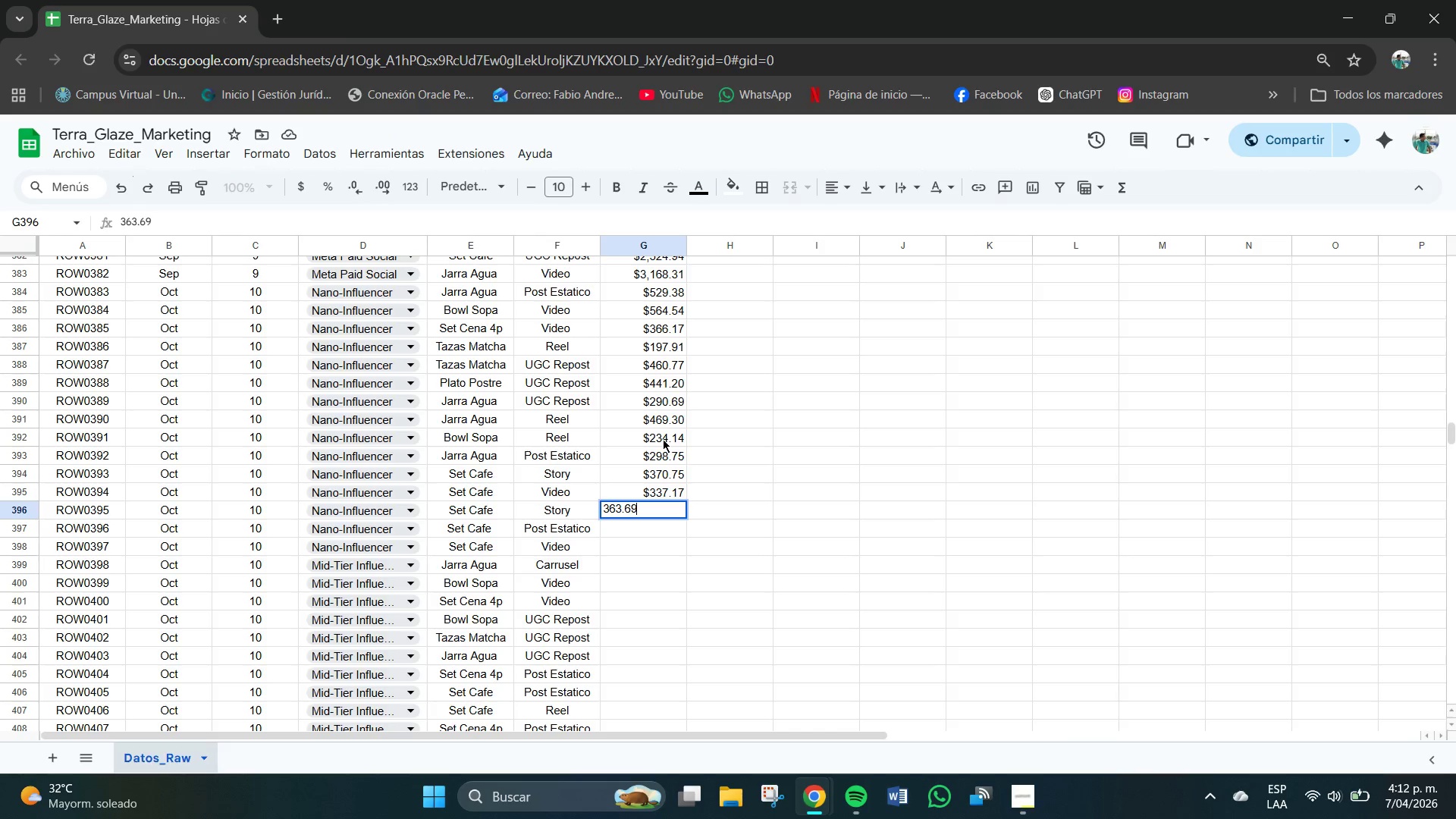 
key(Numpad9)
 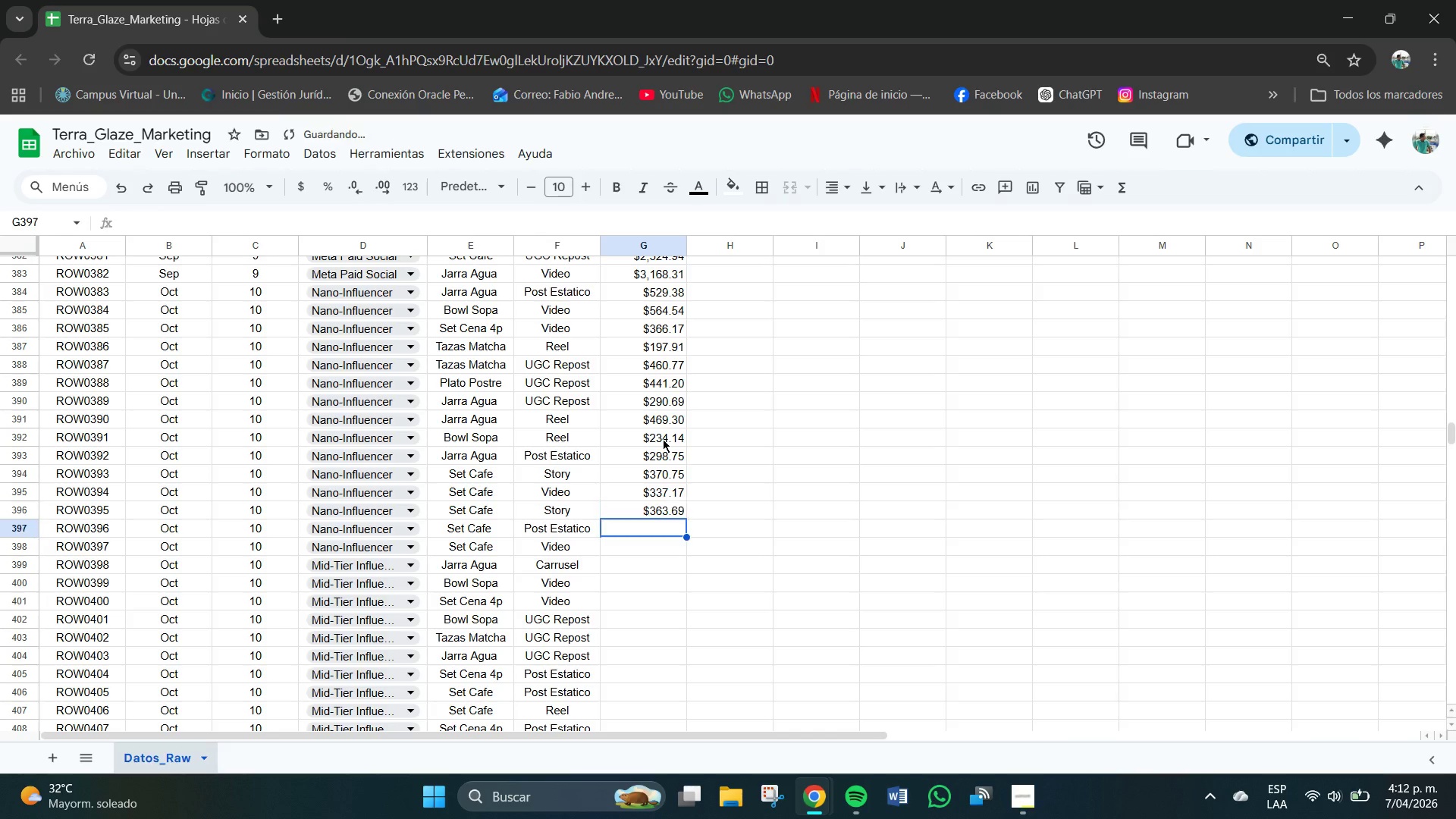 
key(NumpadEnter)
 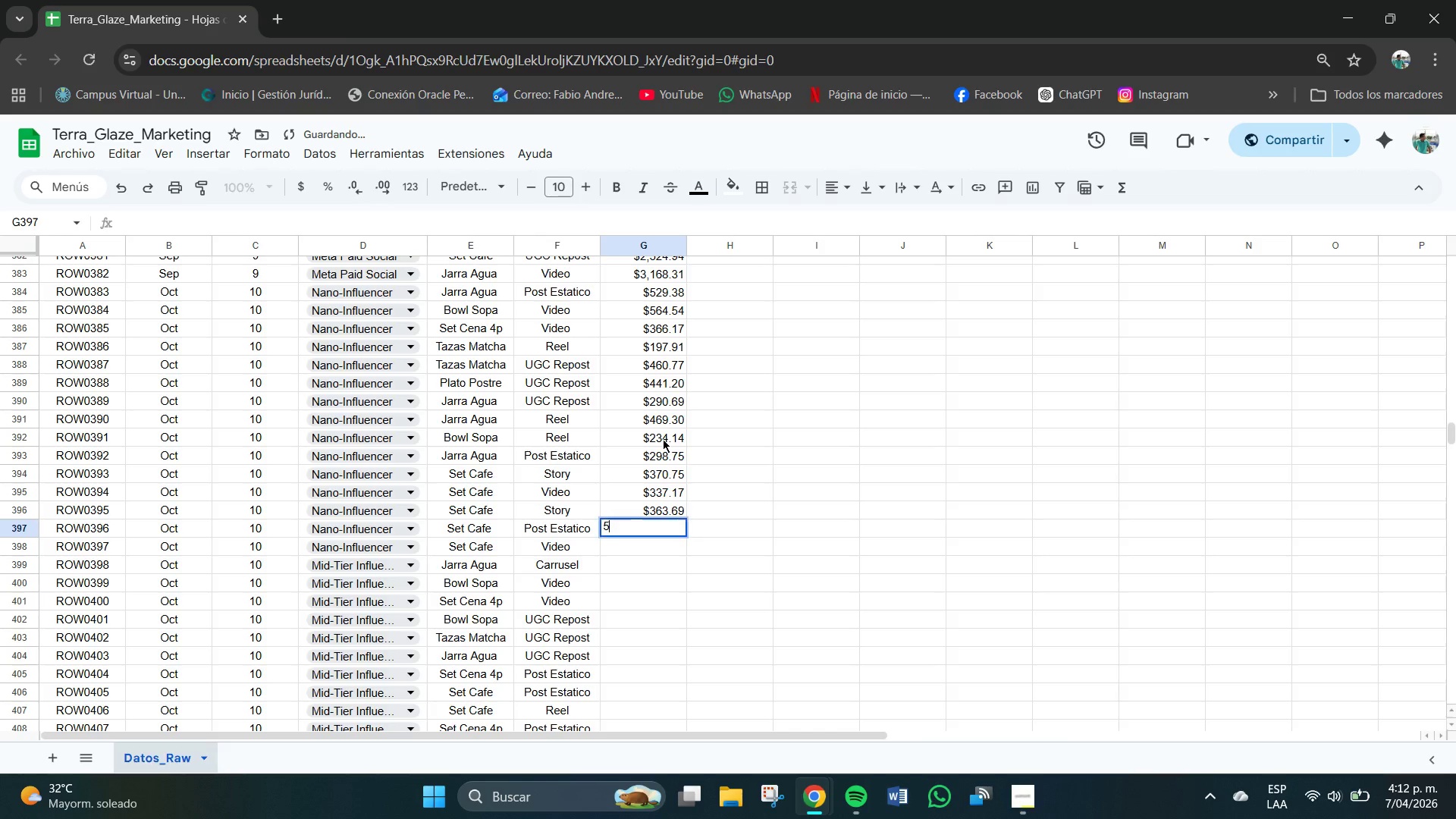 
key(Numpad5)
 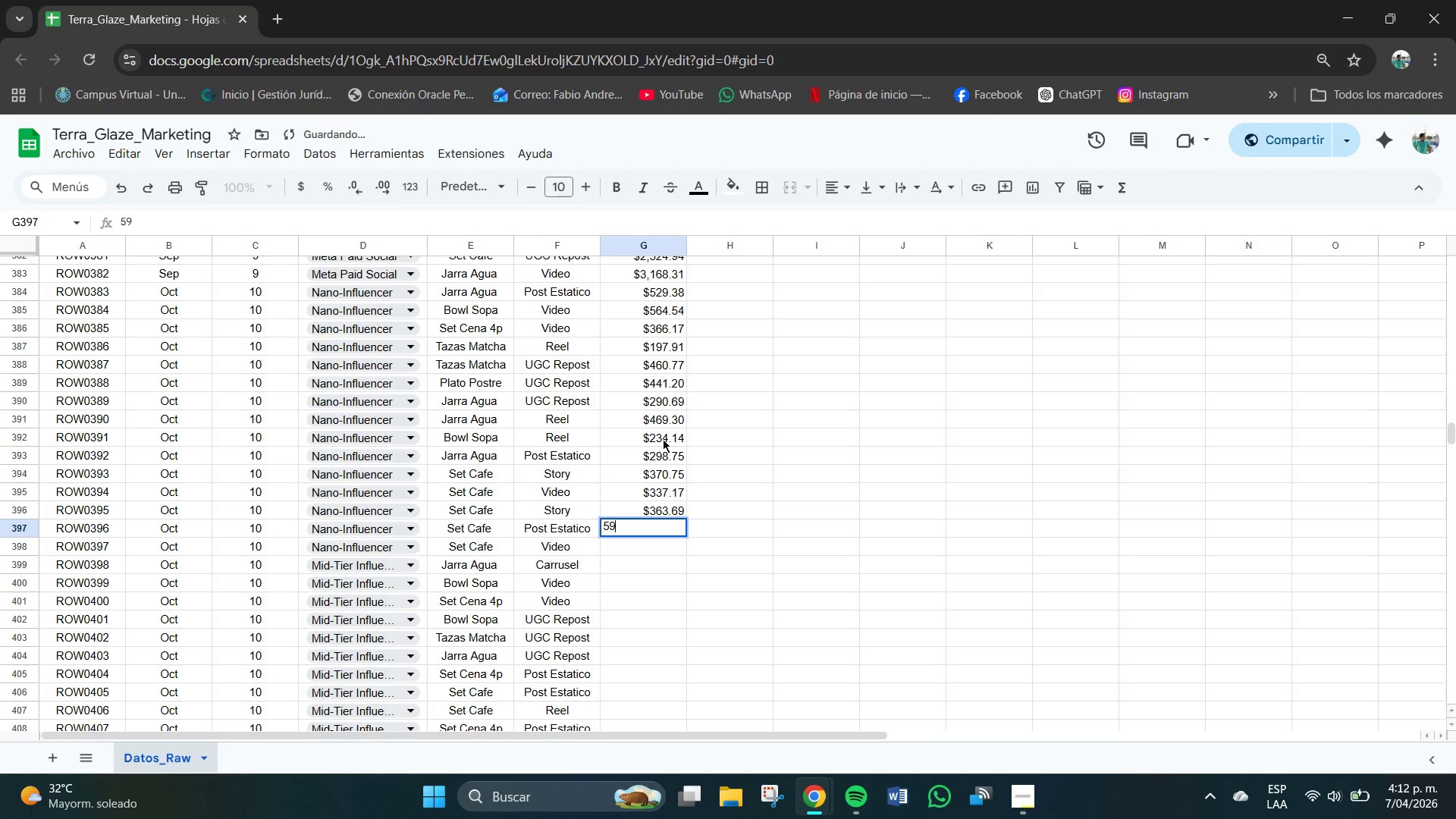 
key(Numpad9)
 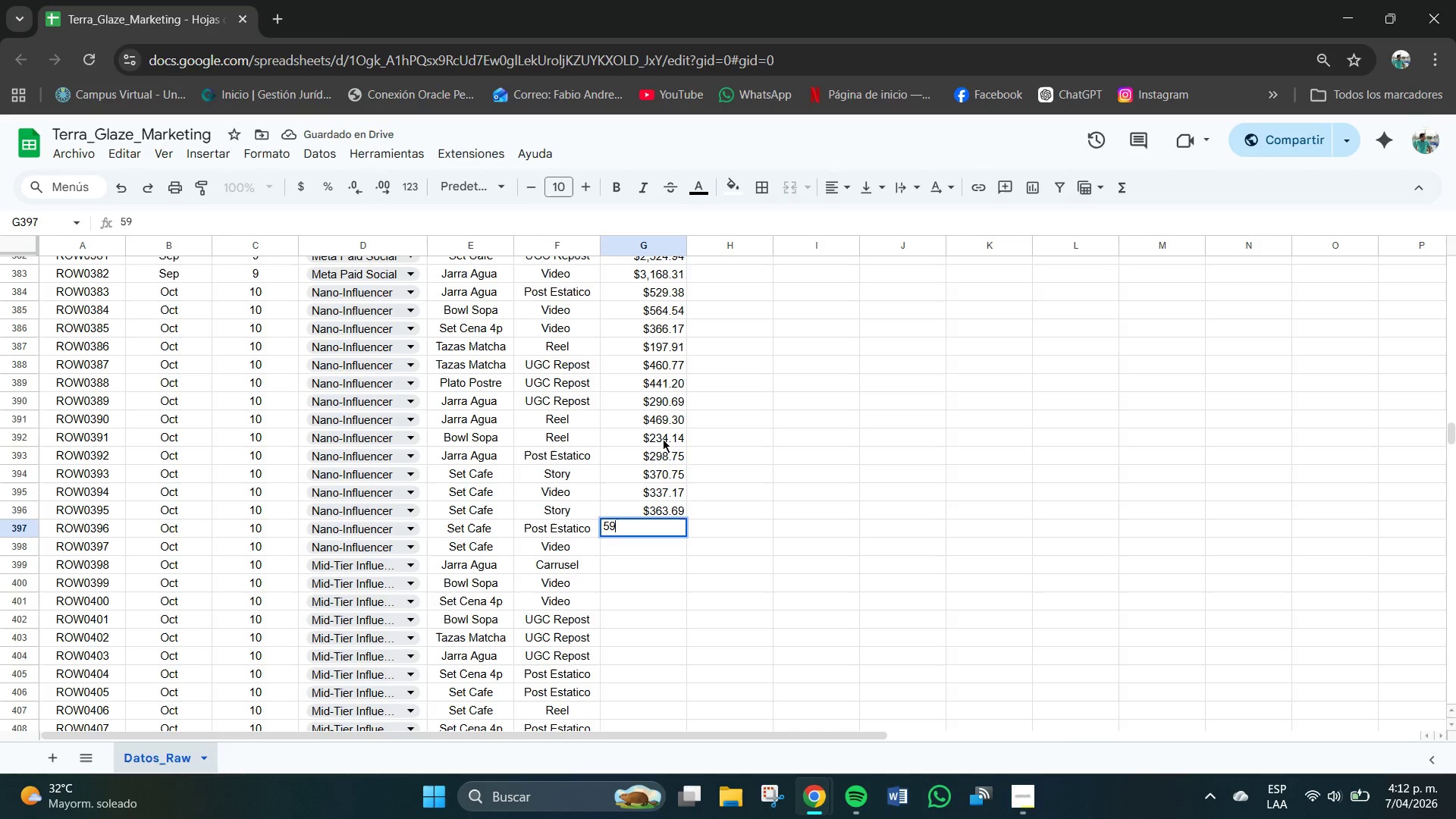 
key(Backspace)
 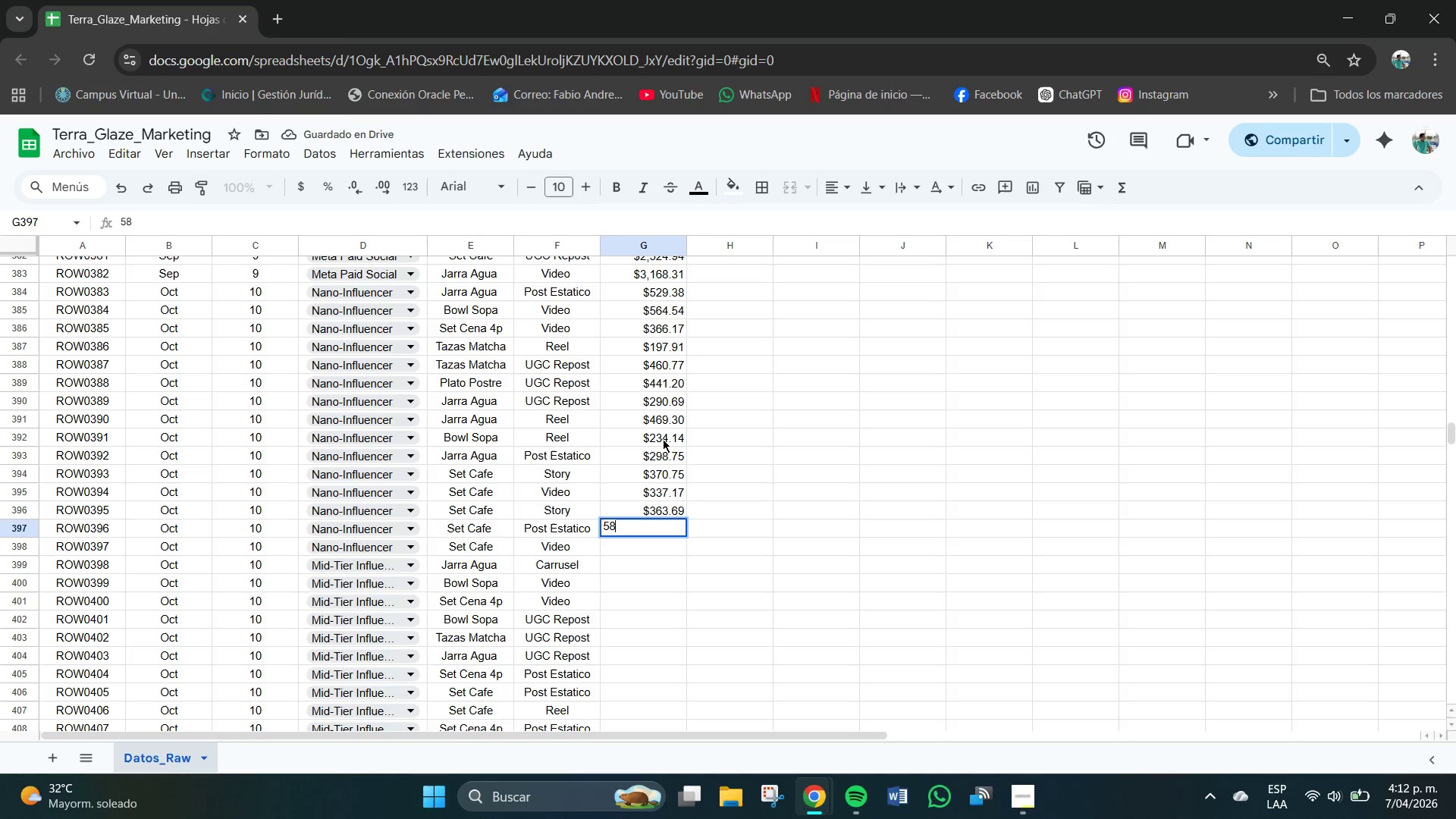 
key(Numpad8)
 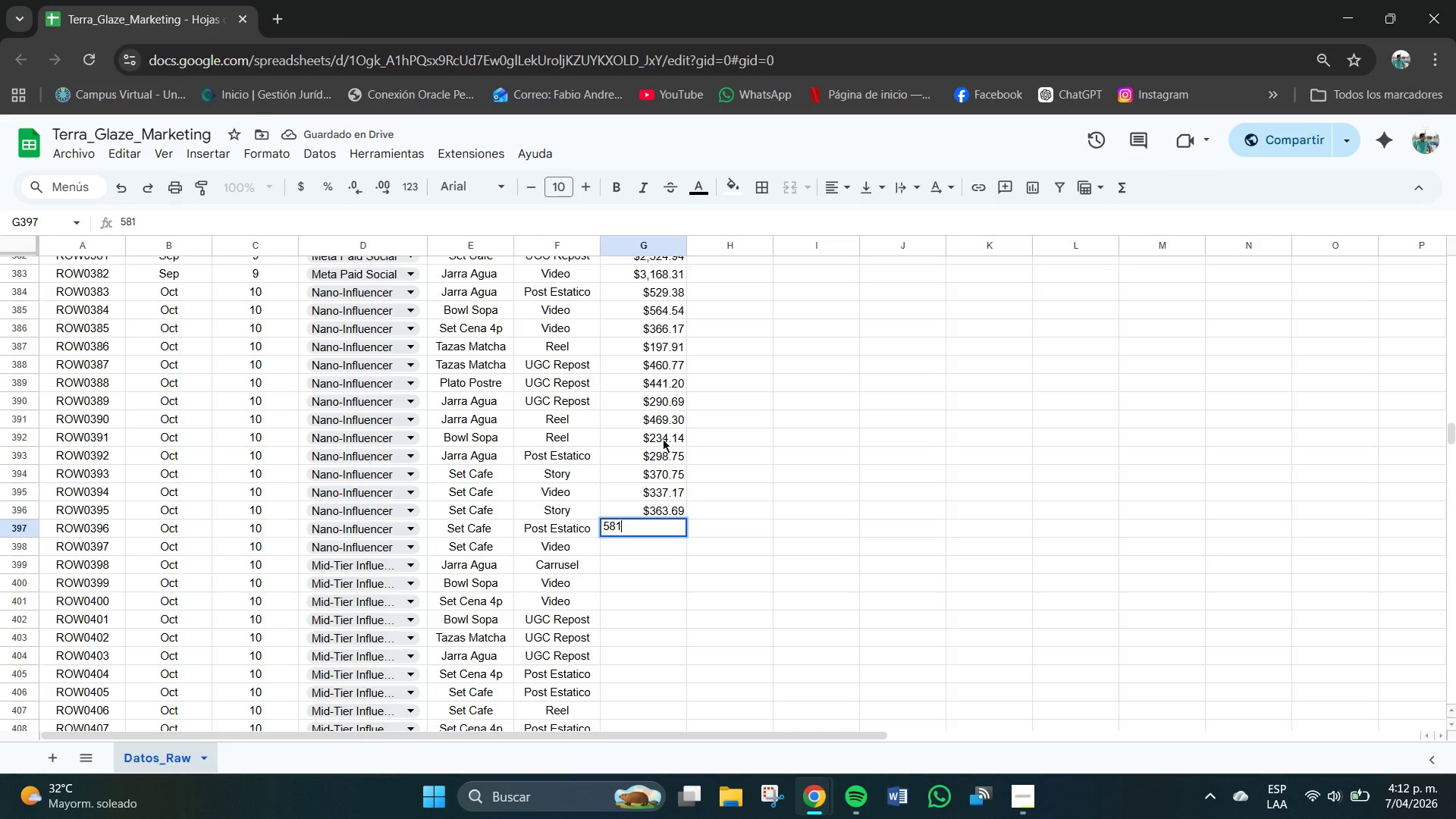 
key(Numpad1)
 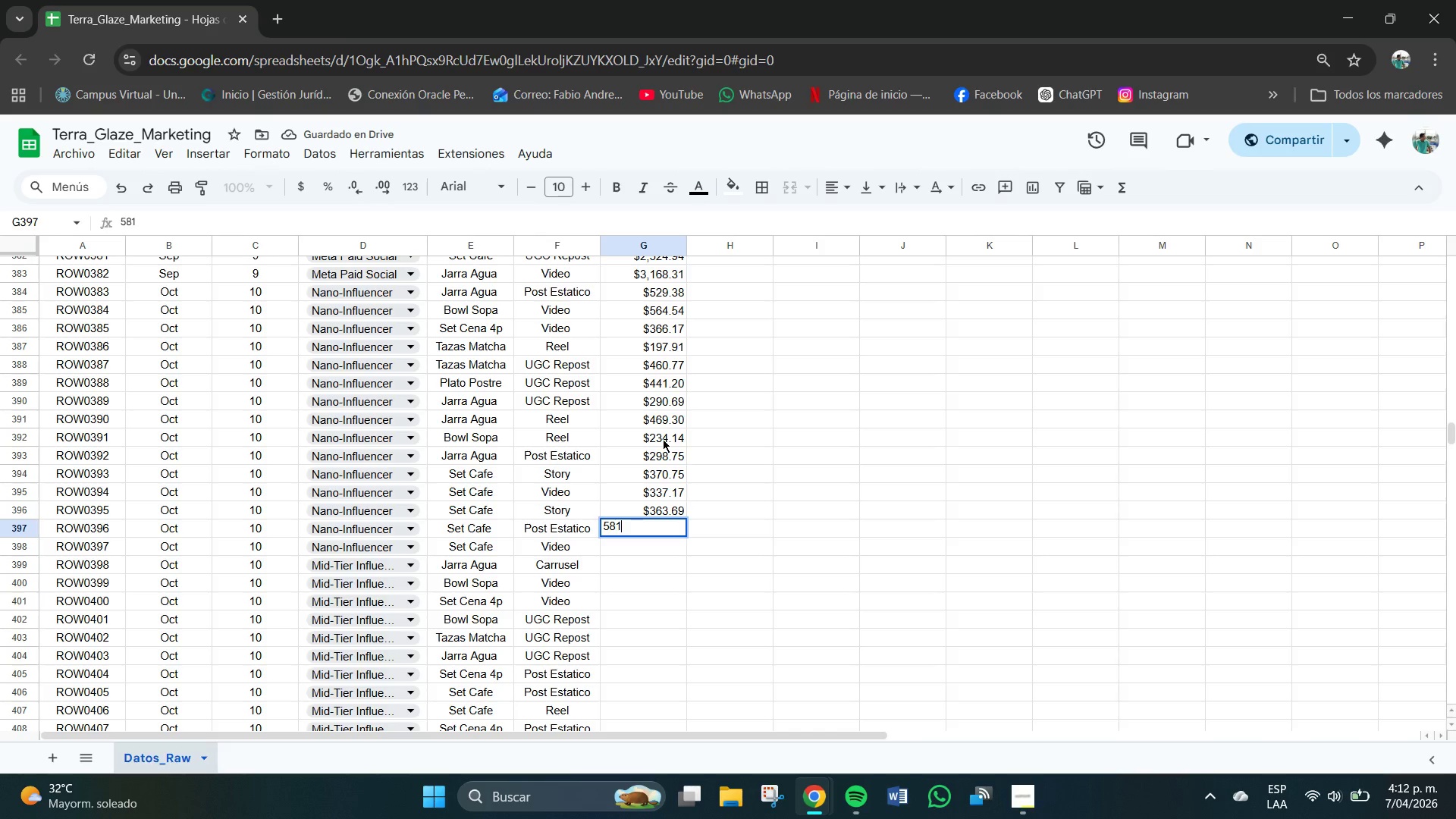 
key(NumpadDecimal)
 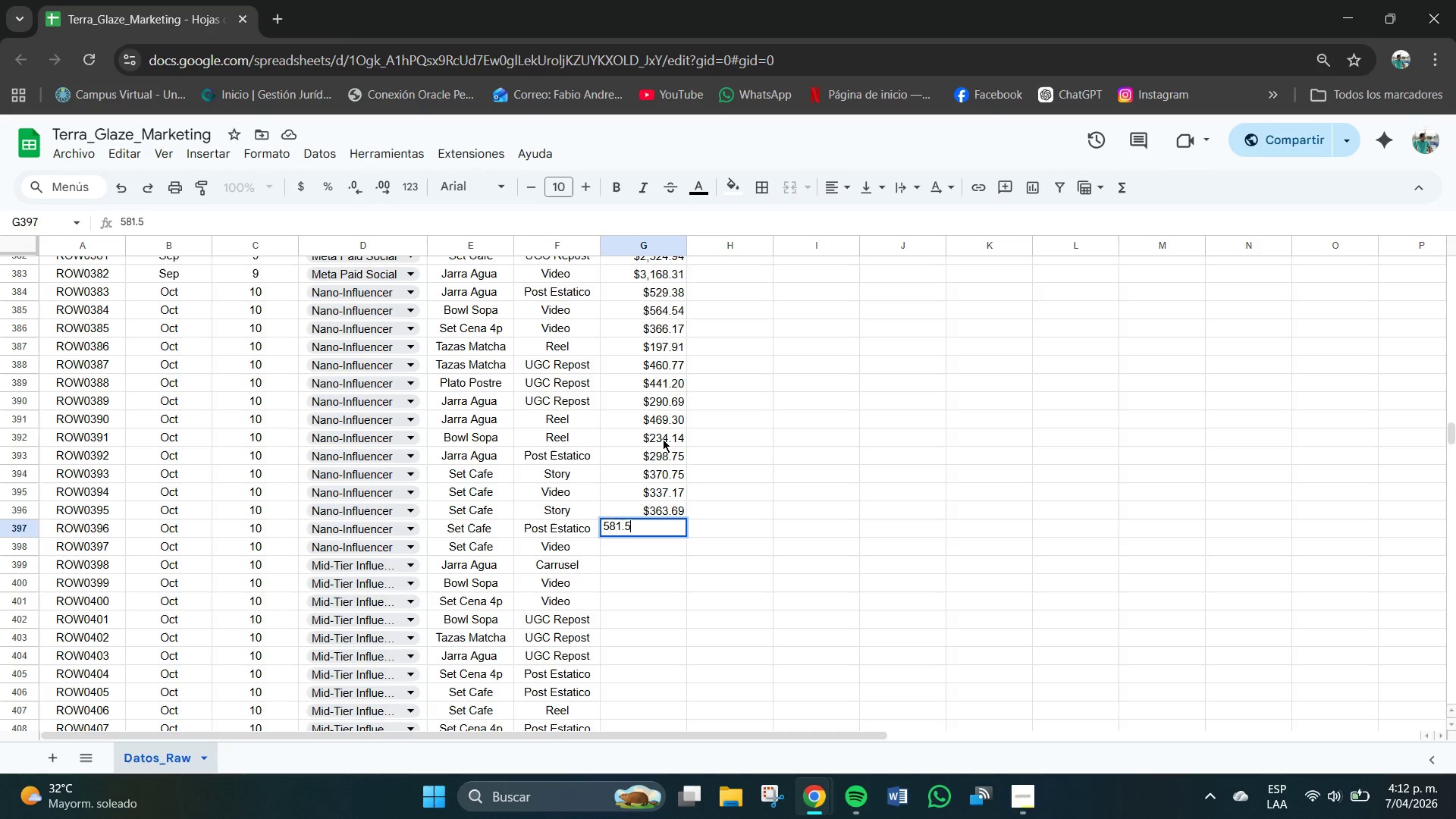 
key(Numpad5)
 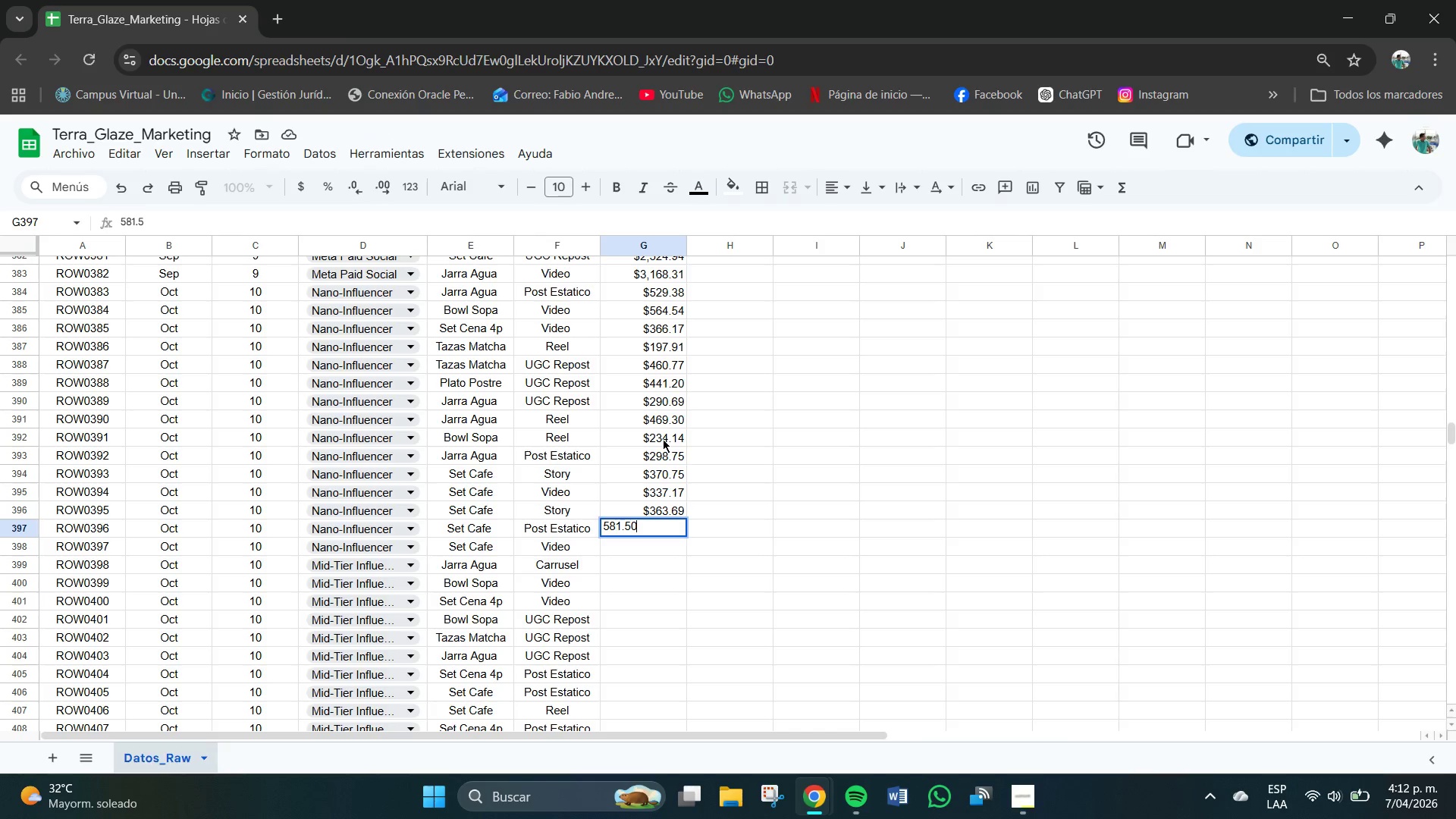 
key(Numpad0)
 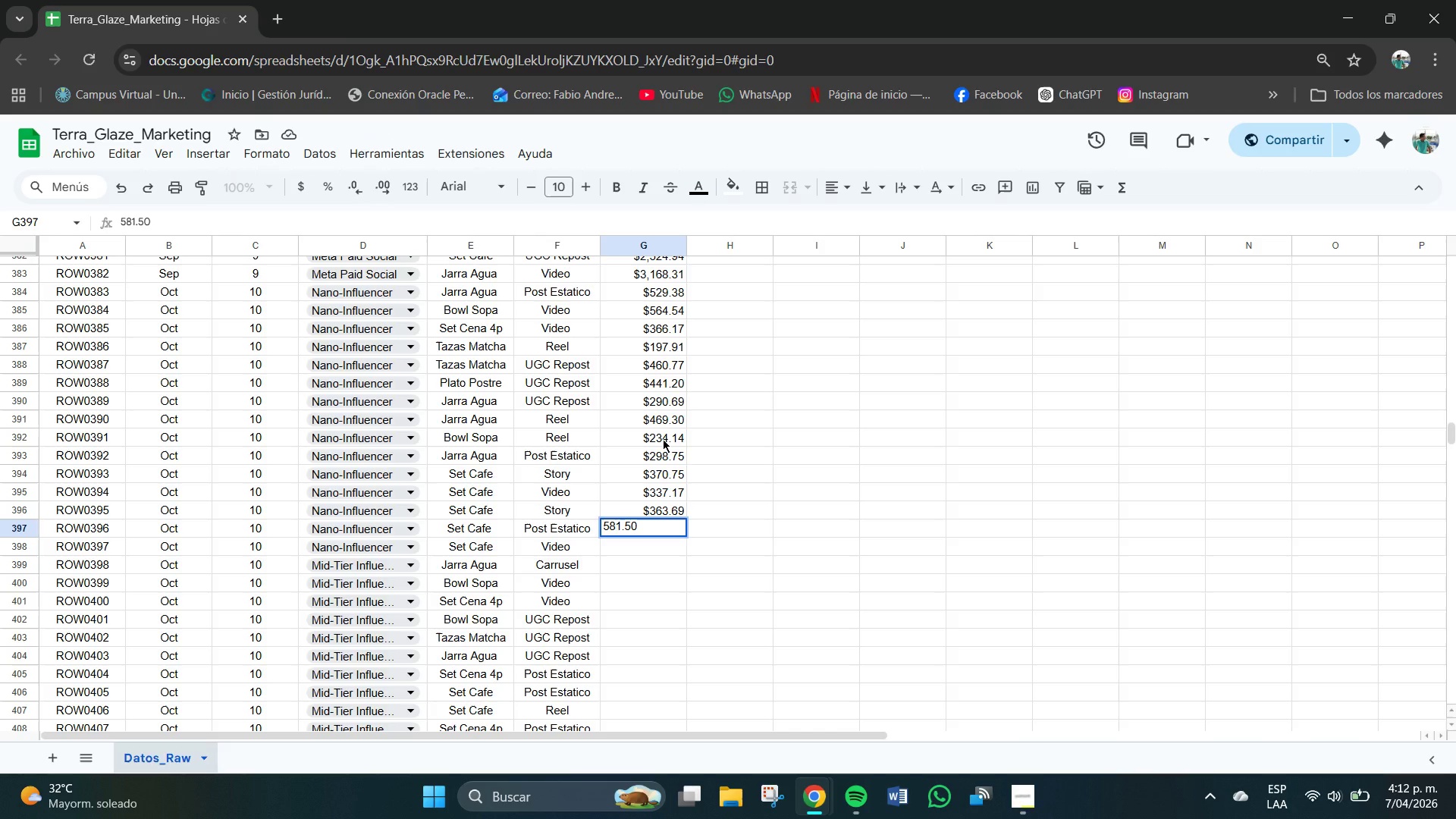 
key(NumpadEnter)
 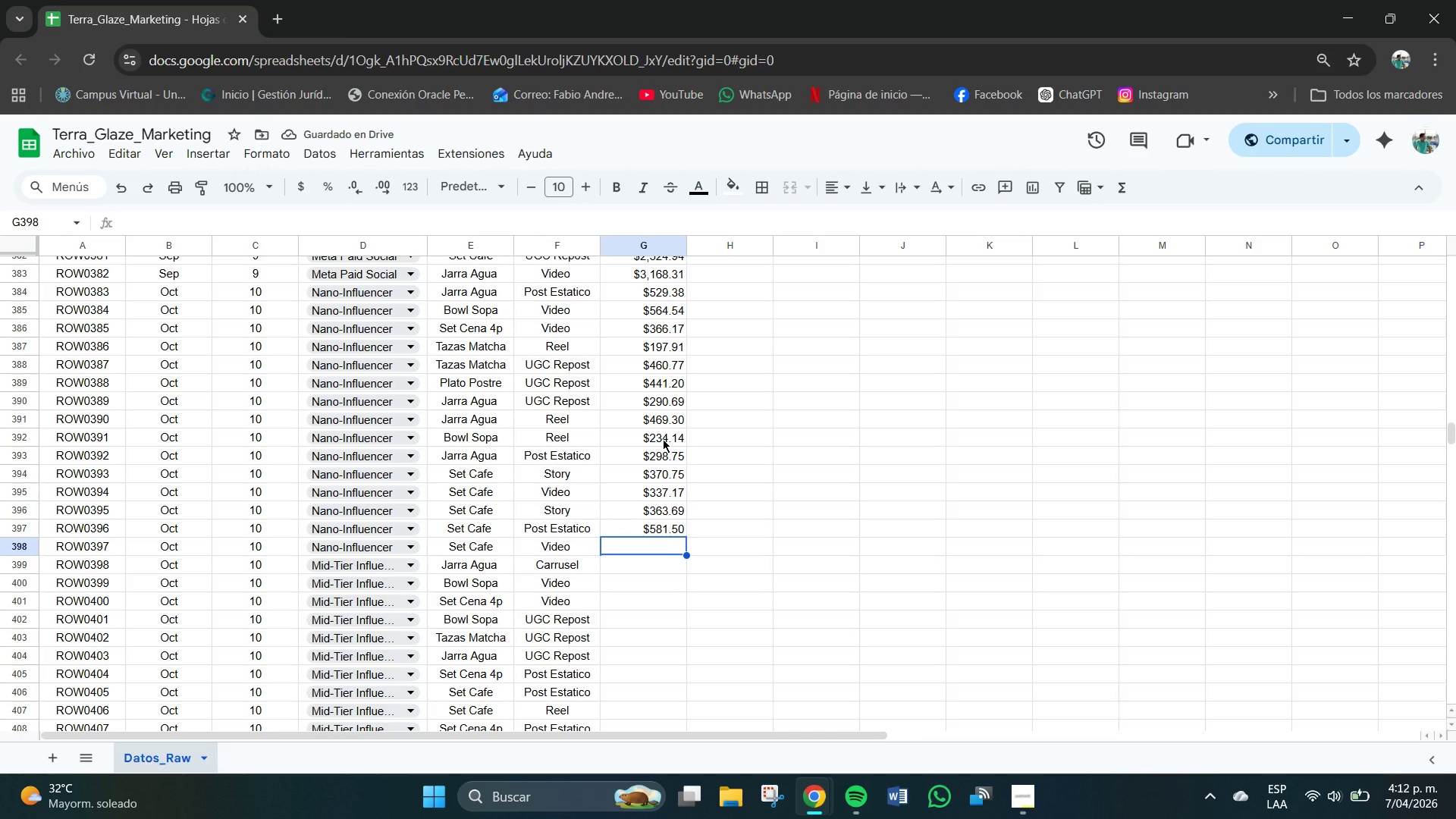 
key(Numpad3)
 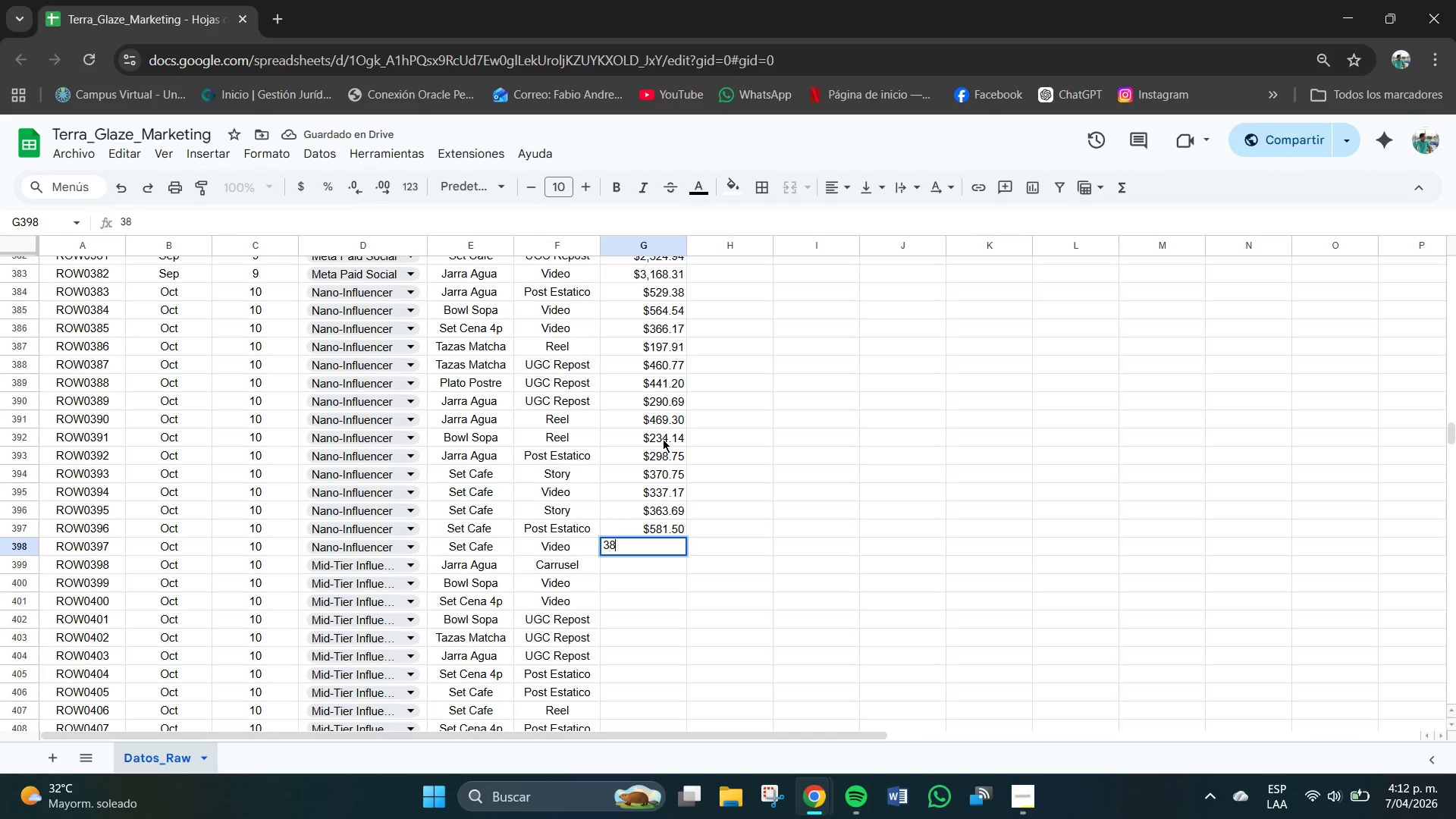 
key(Numpad8)
 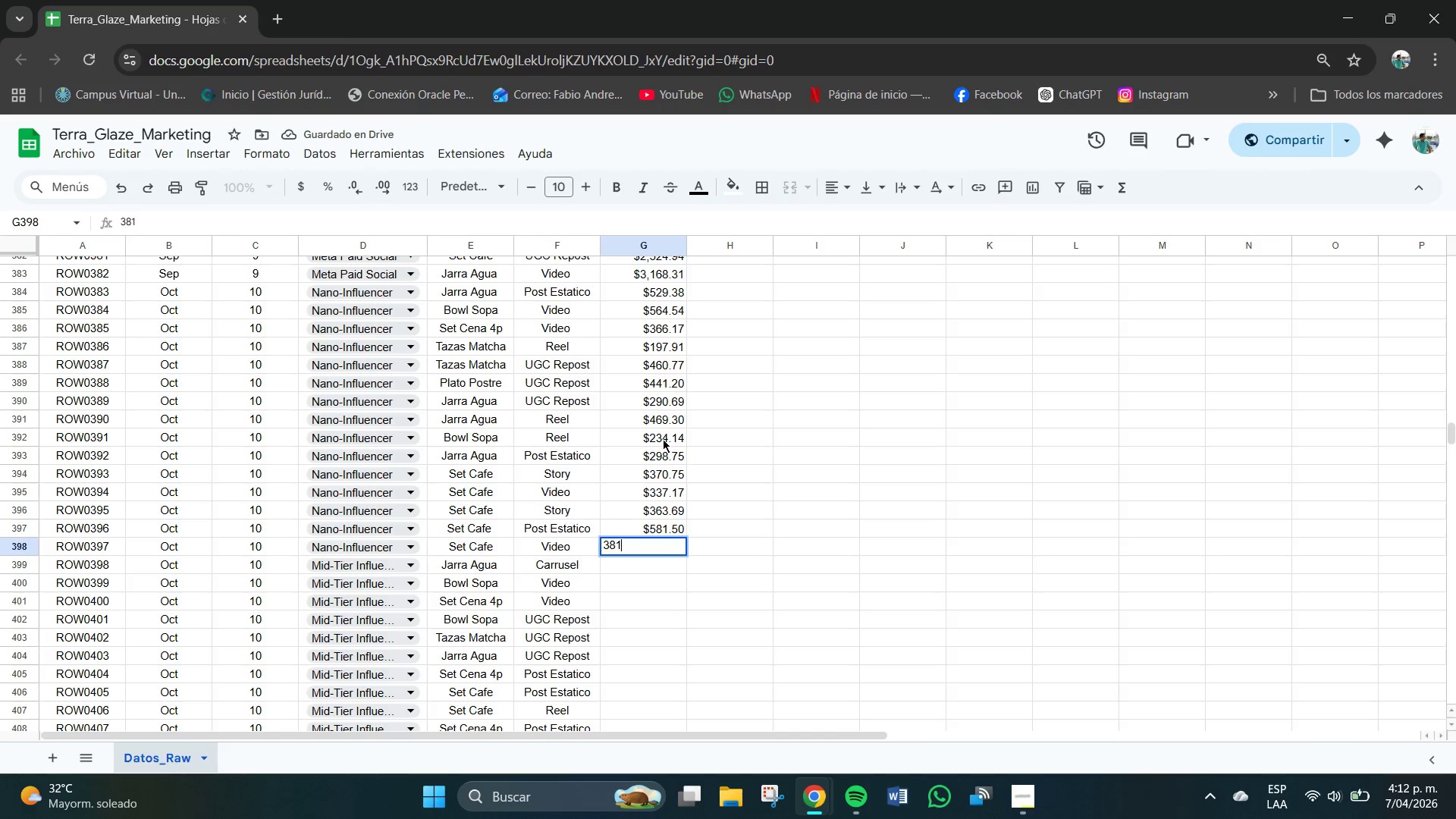 
key(Numpad1)
 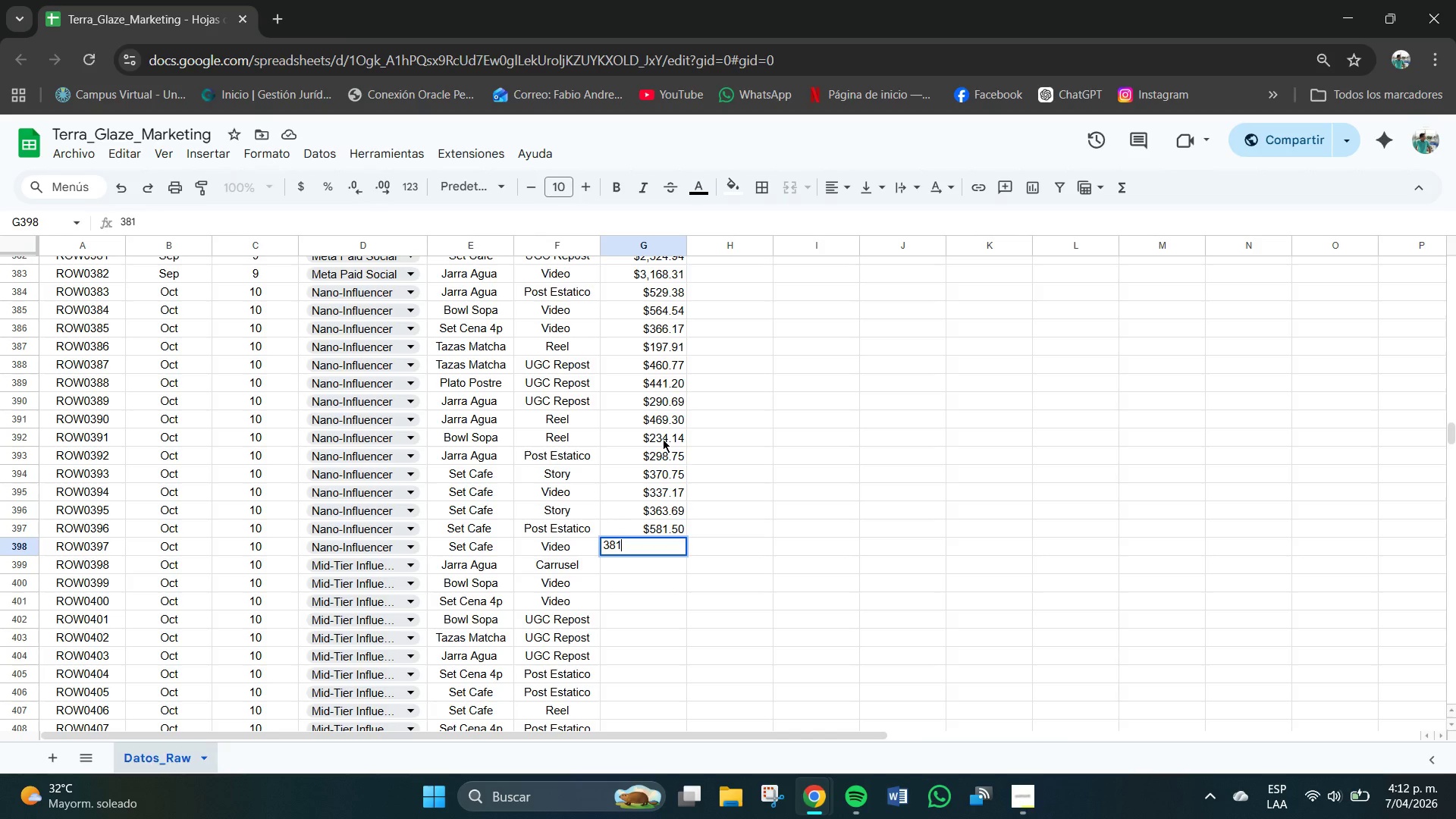 
key(NumpadDecimal)
 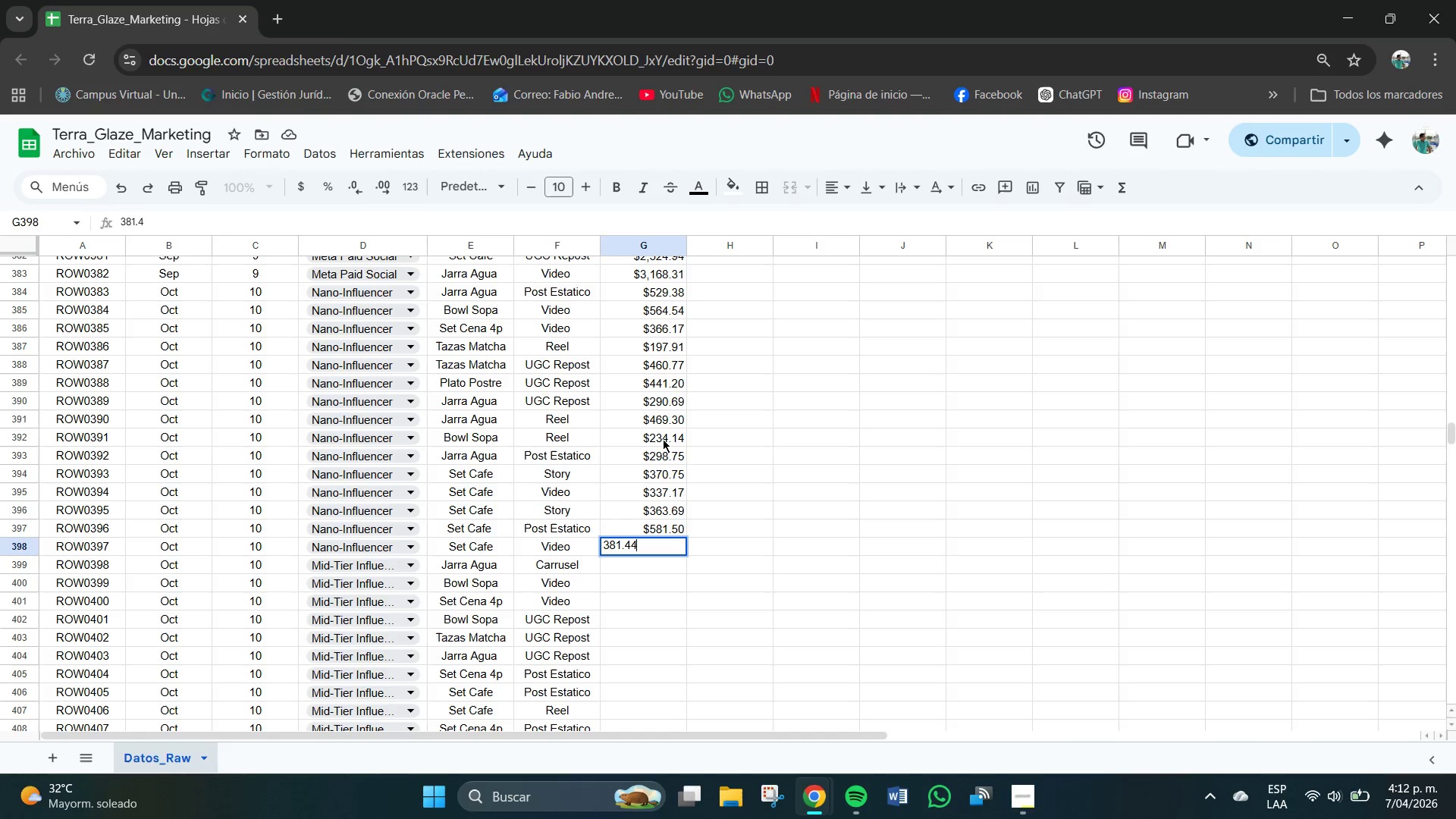 
key(Numpad4)
 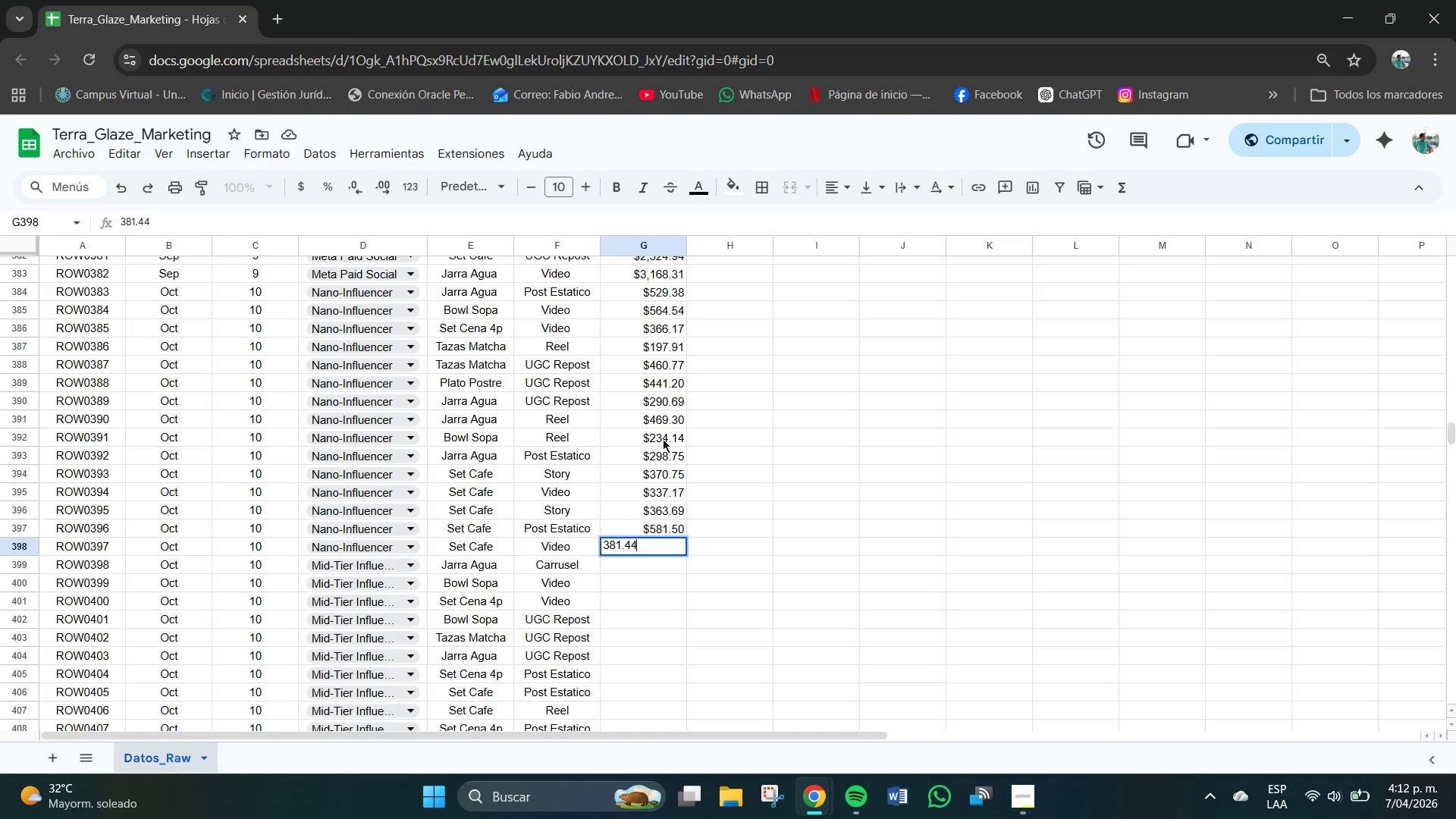 
key(Numpad4)
 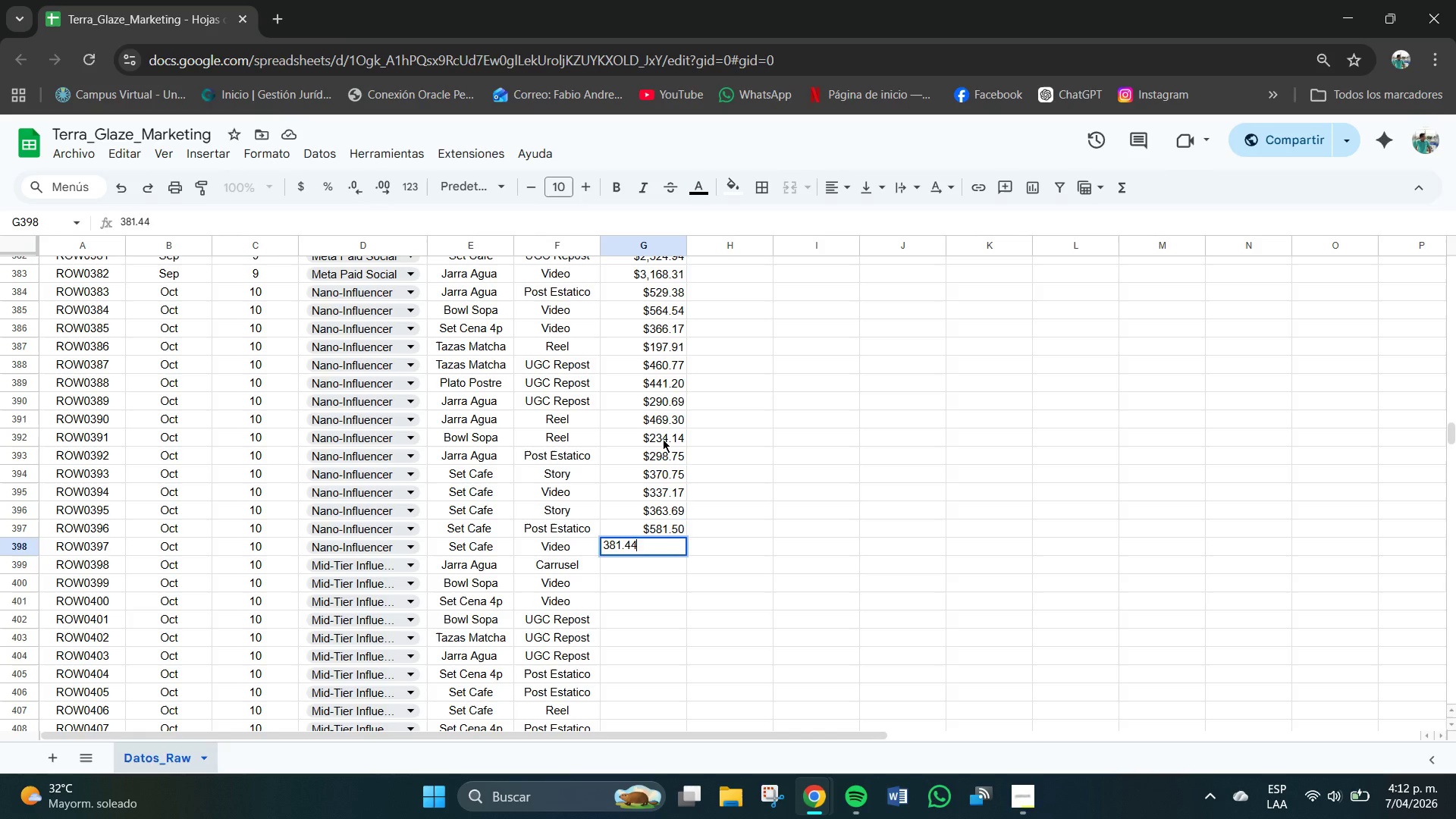 
key(NumpadEnter)
 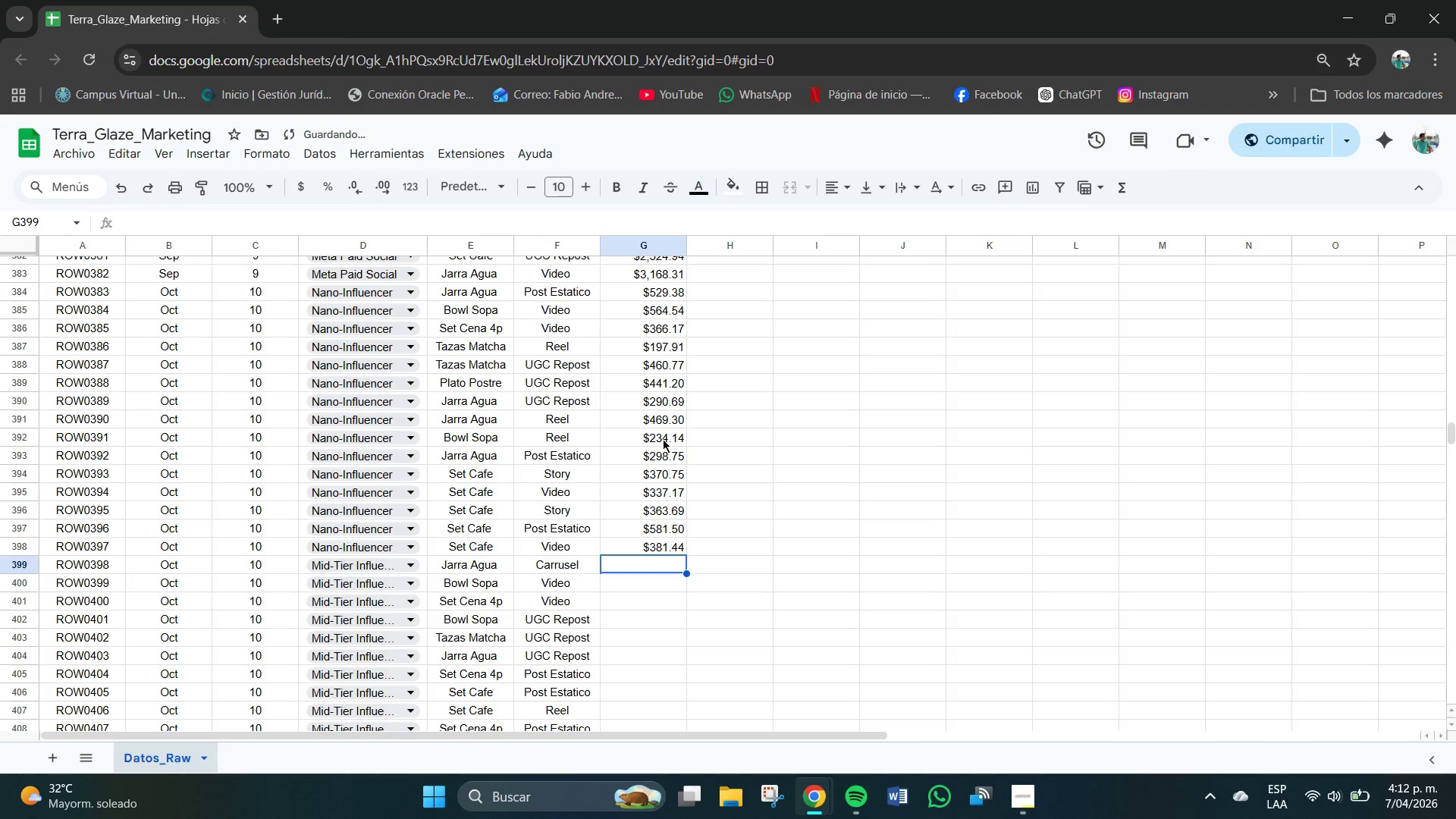 
key(Numpad2)
 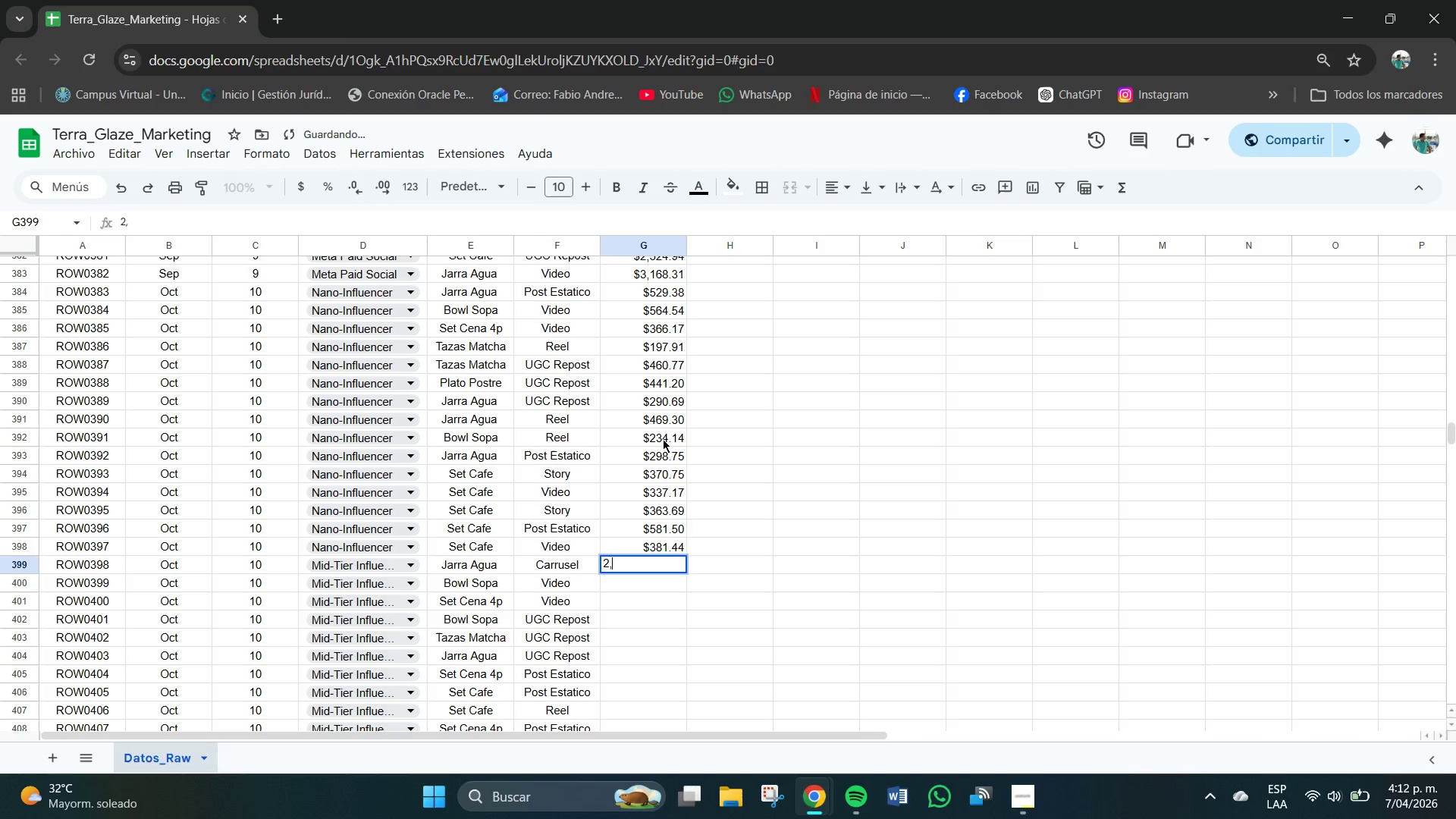 
key(Comma)
 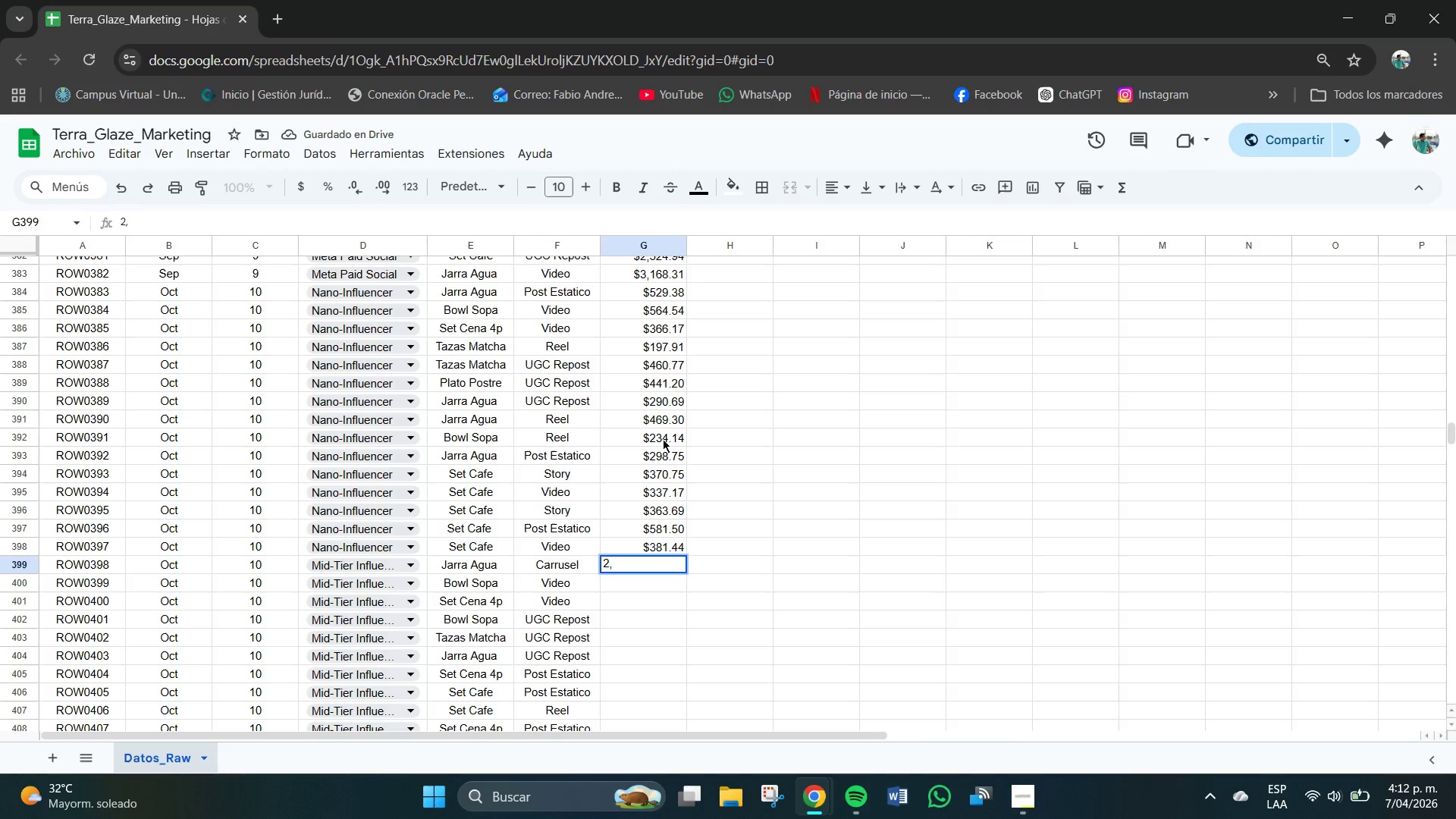 
key(Numpad4)
 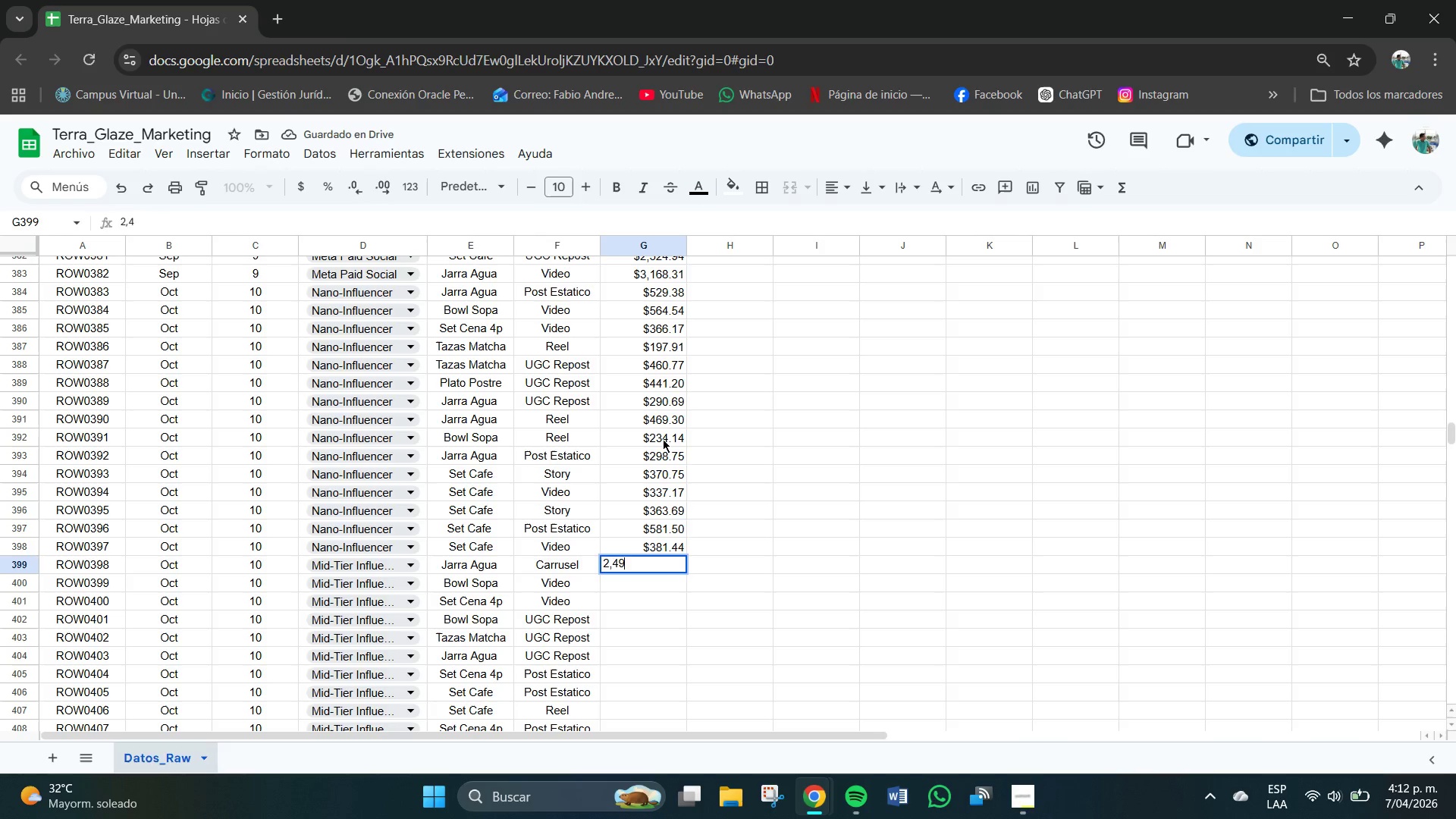 
key(Numpad9)
 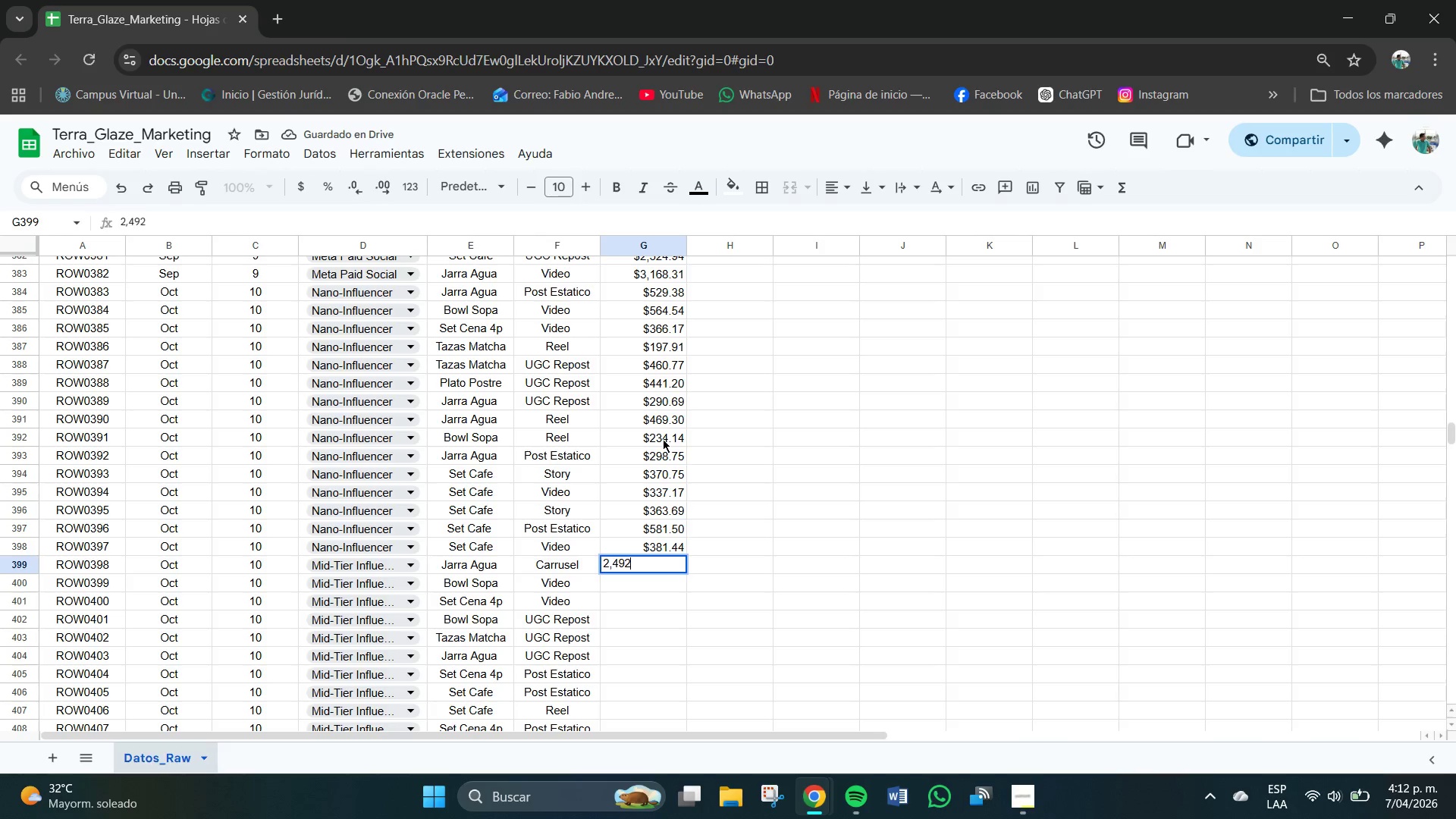 
key(Numpad2)
 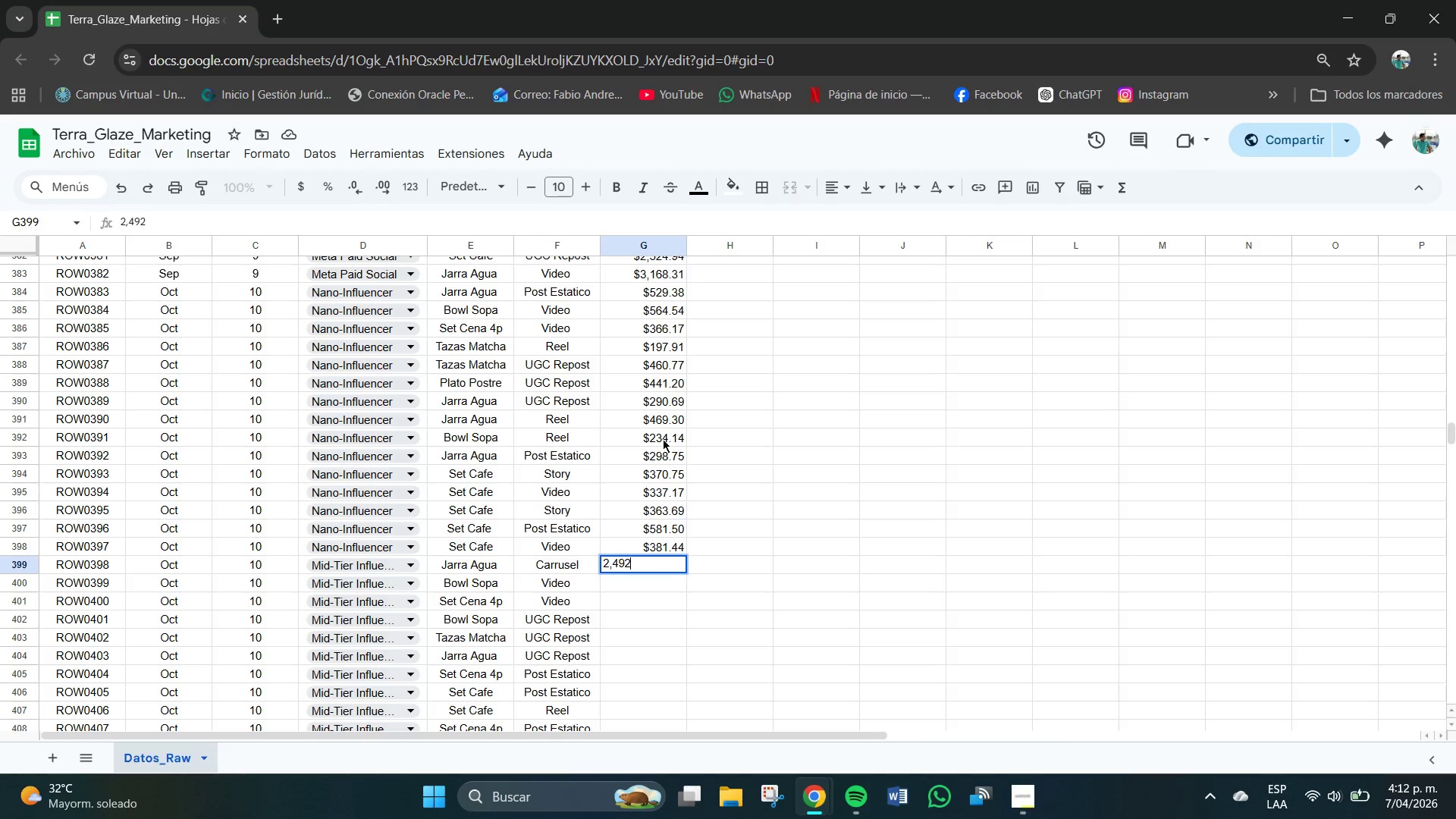 
key(NumpadDecimal)
 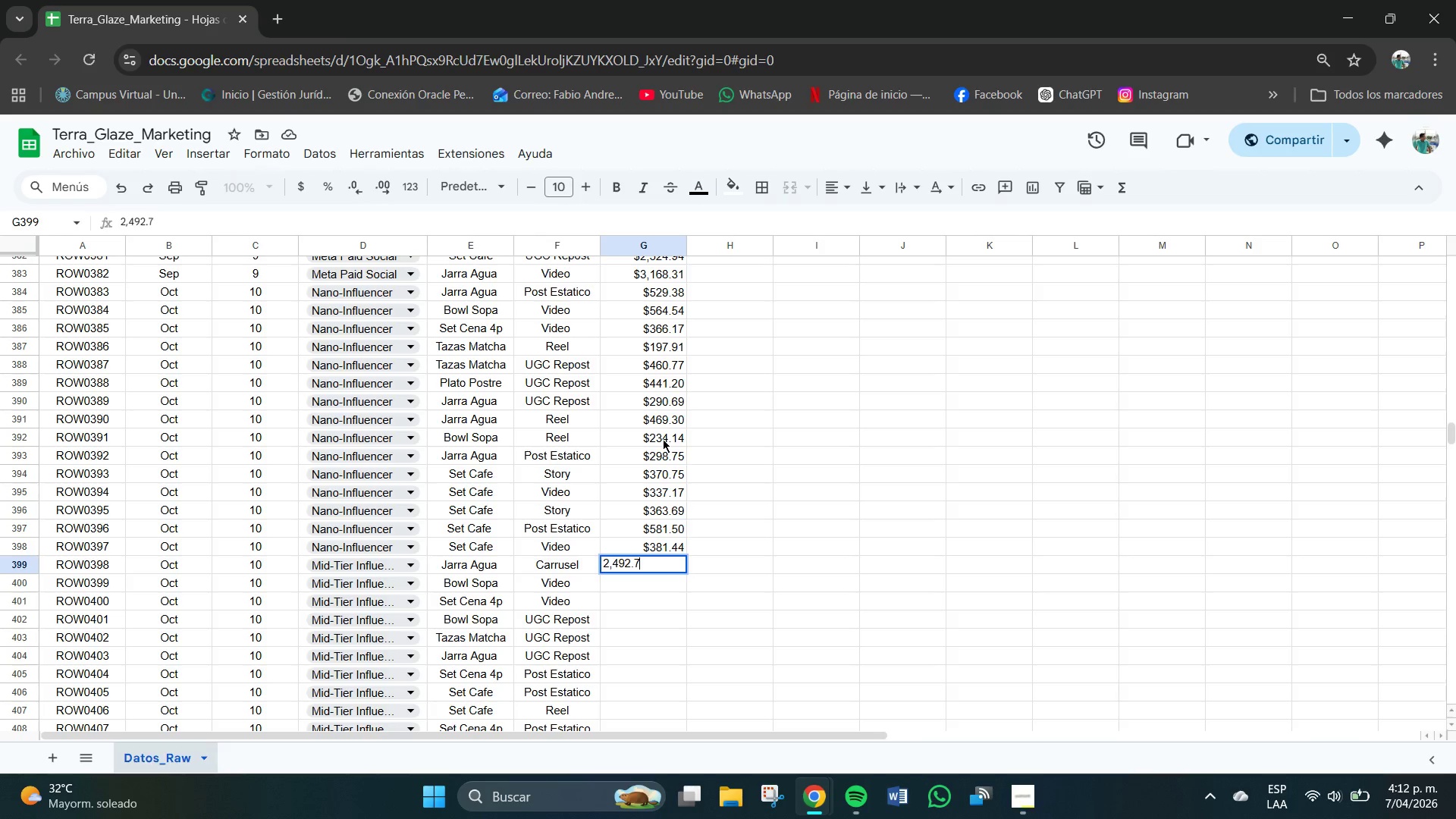 
key(Numpad7)
 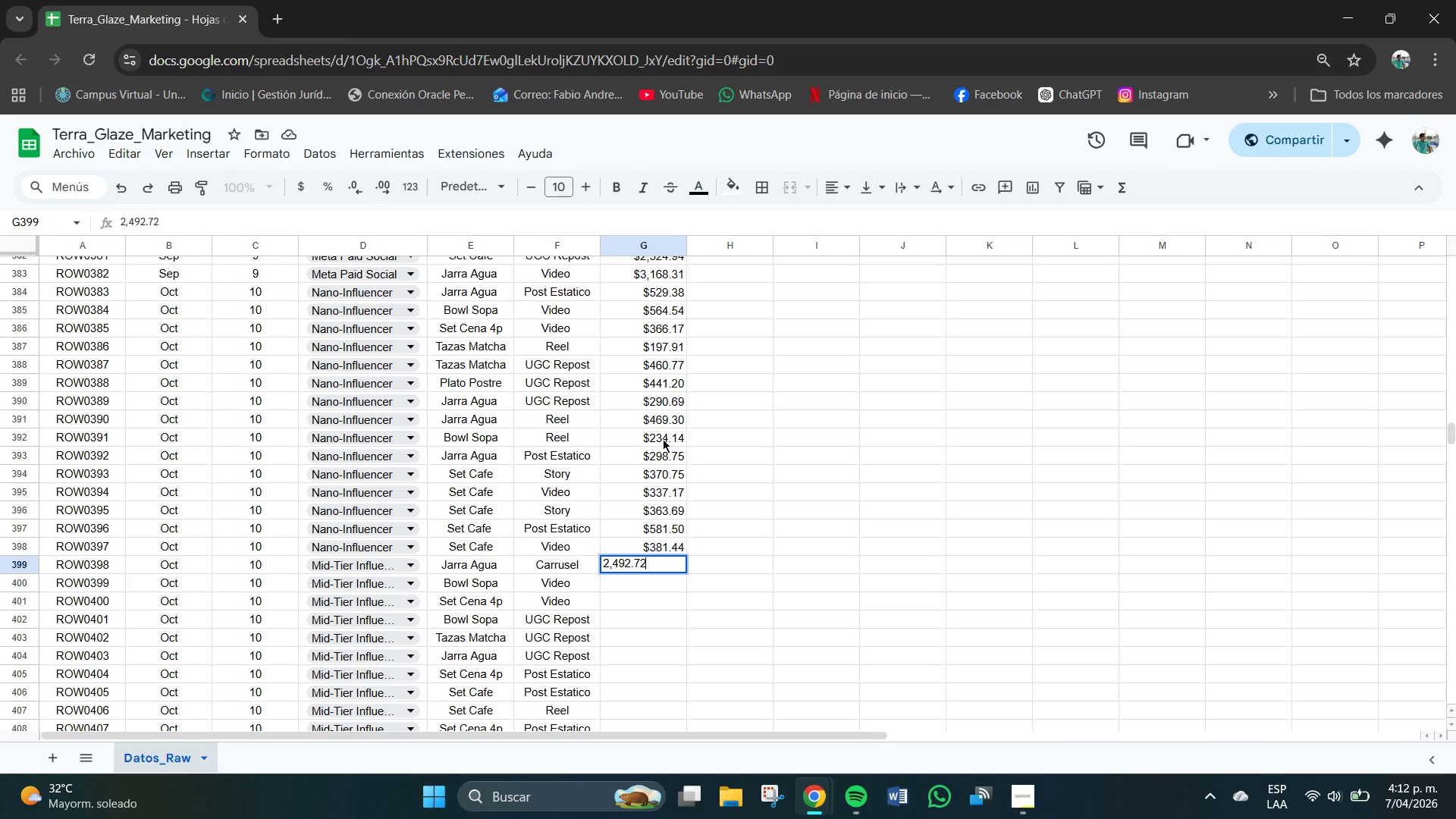 
key(Numpad2)
 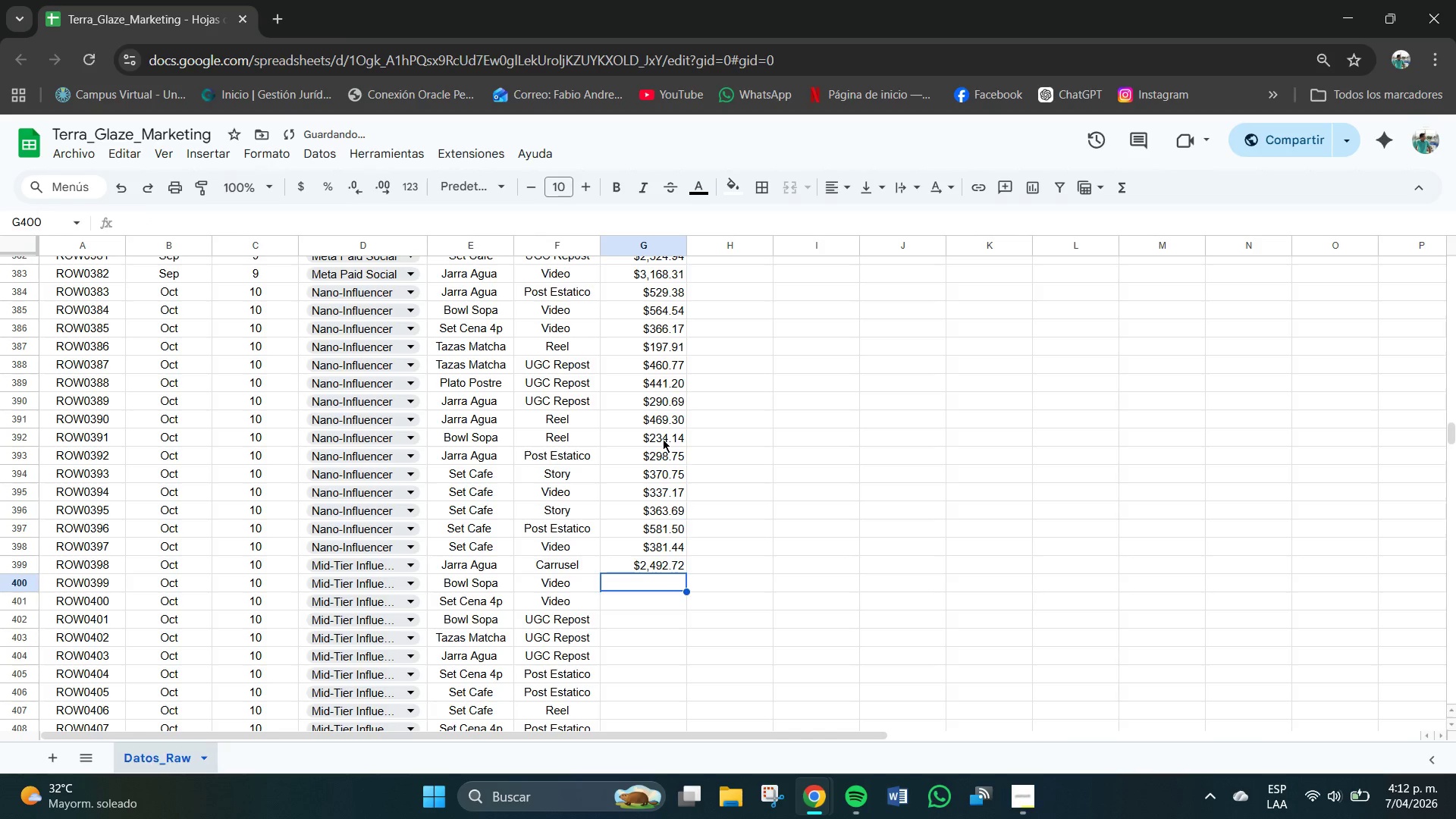 
key(NumpadEnter)
 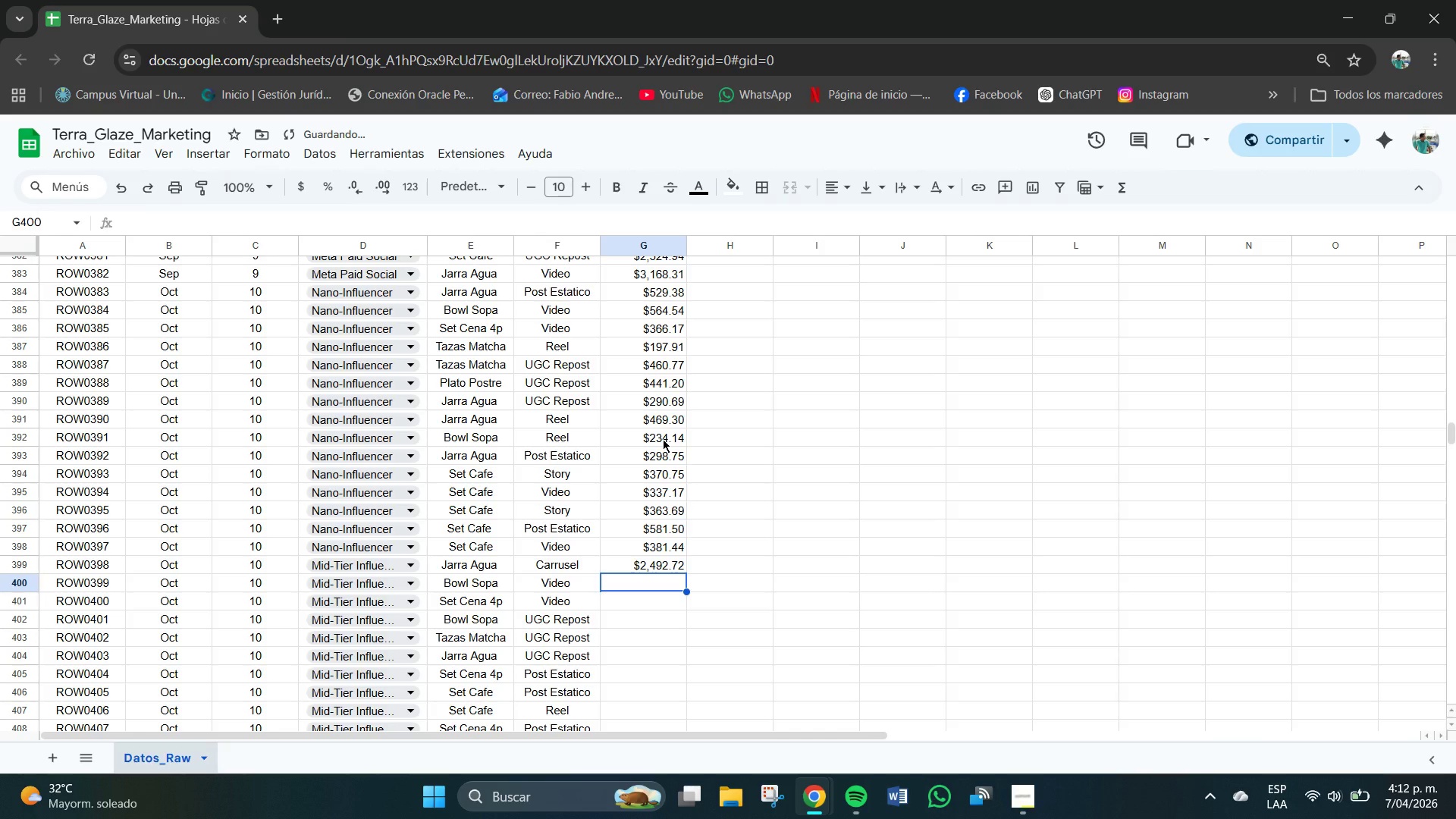 
key(Numpad2)
 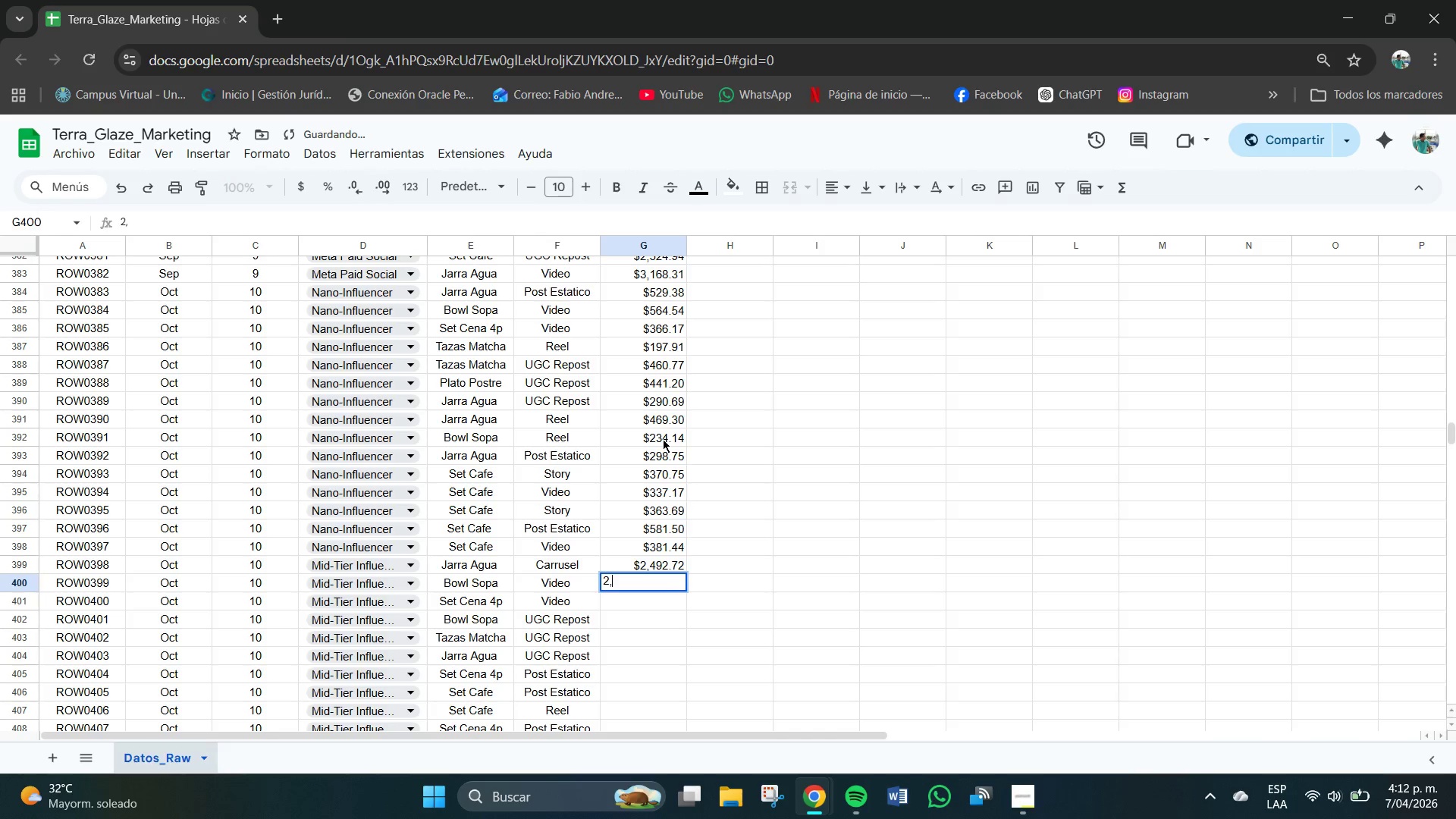 
key(Comma)
 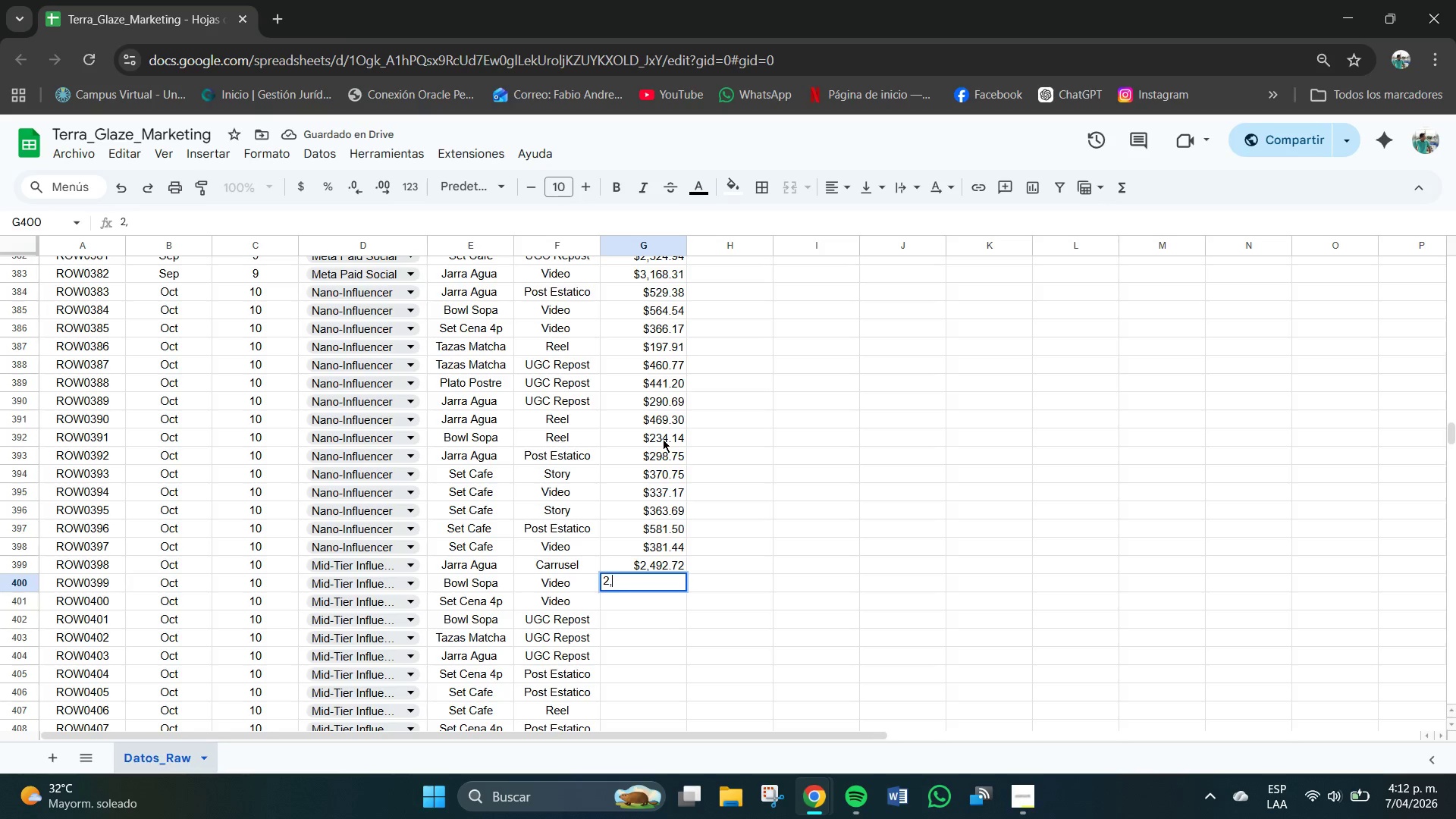 
key(Numpad4)
 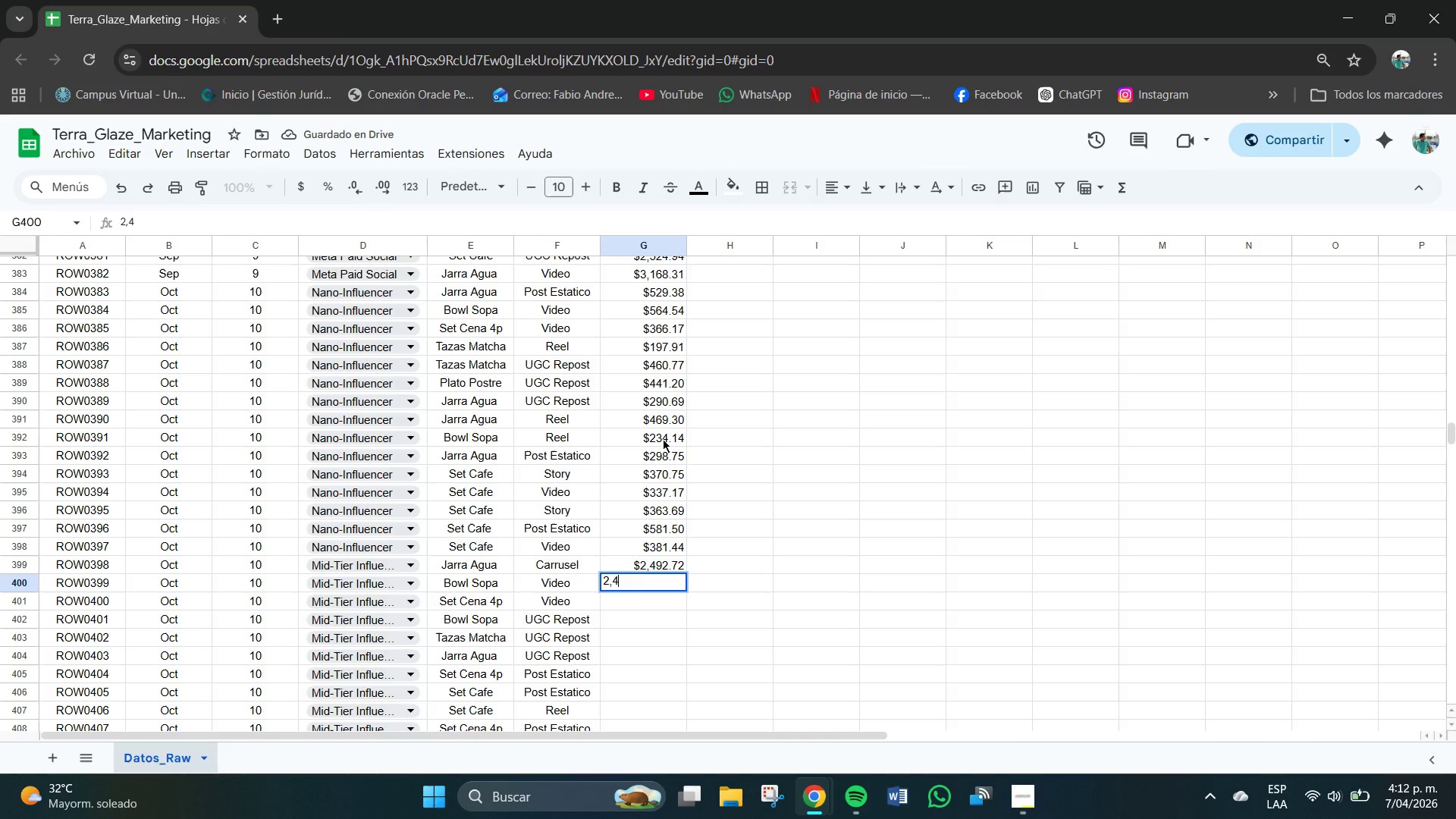 
key(Backspace)
 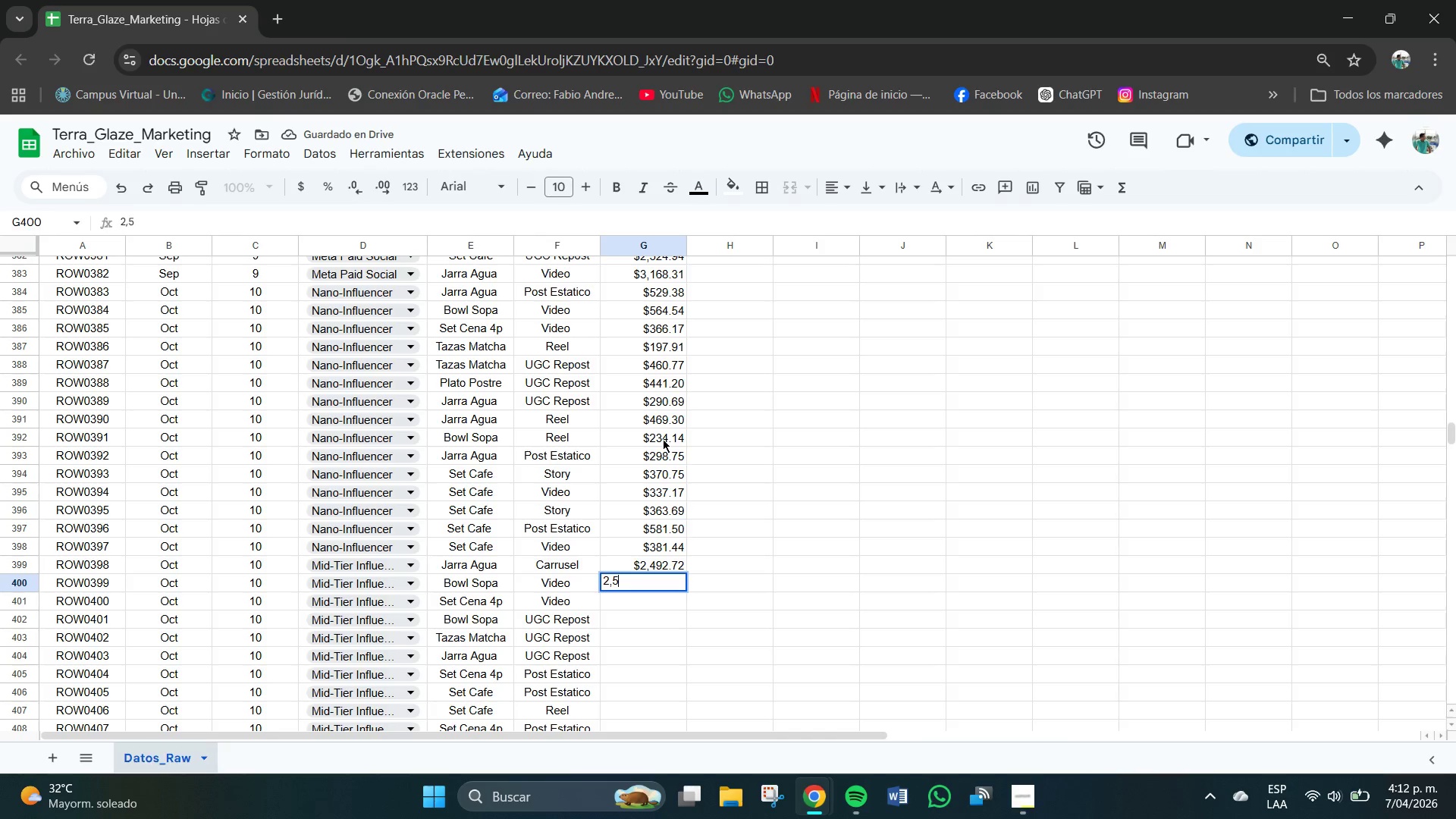 
key(Numpad5)
 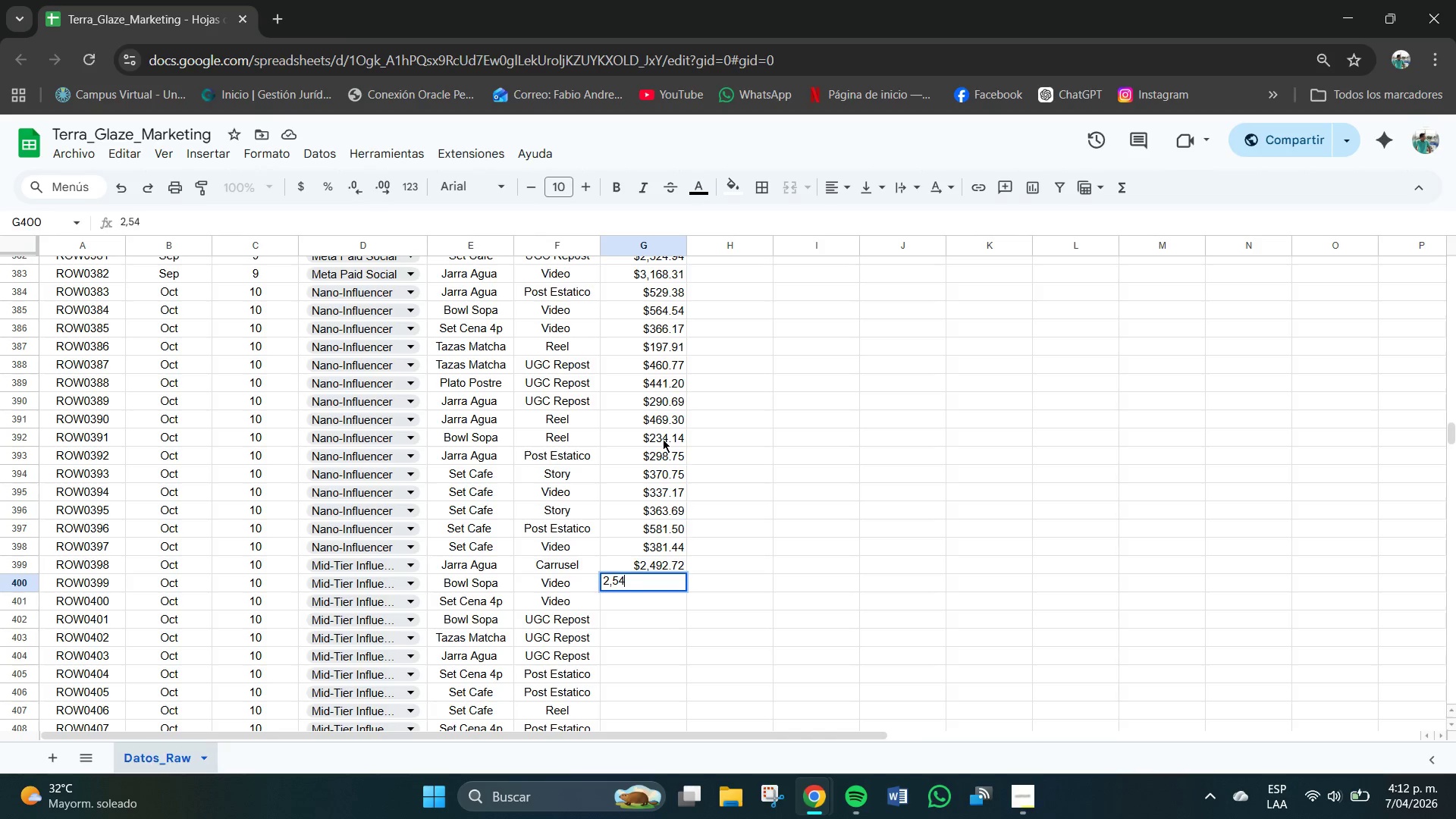 
key(Numpad4)
 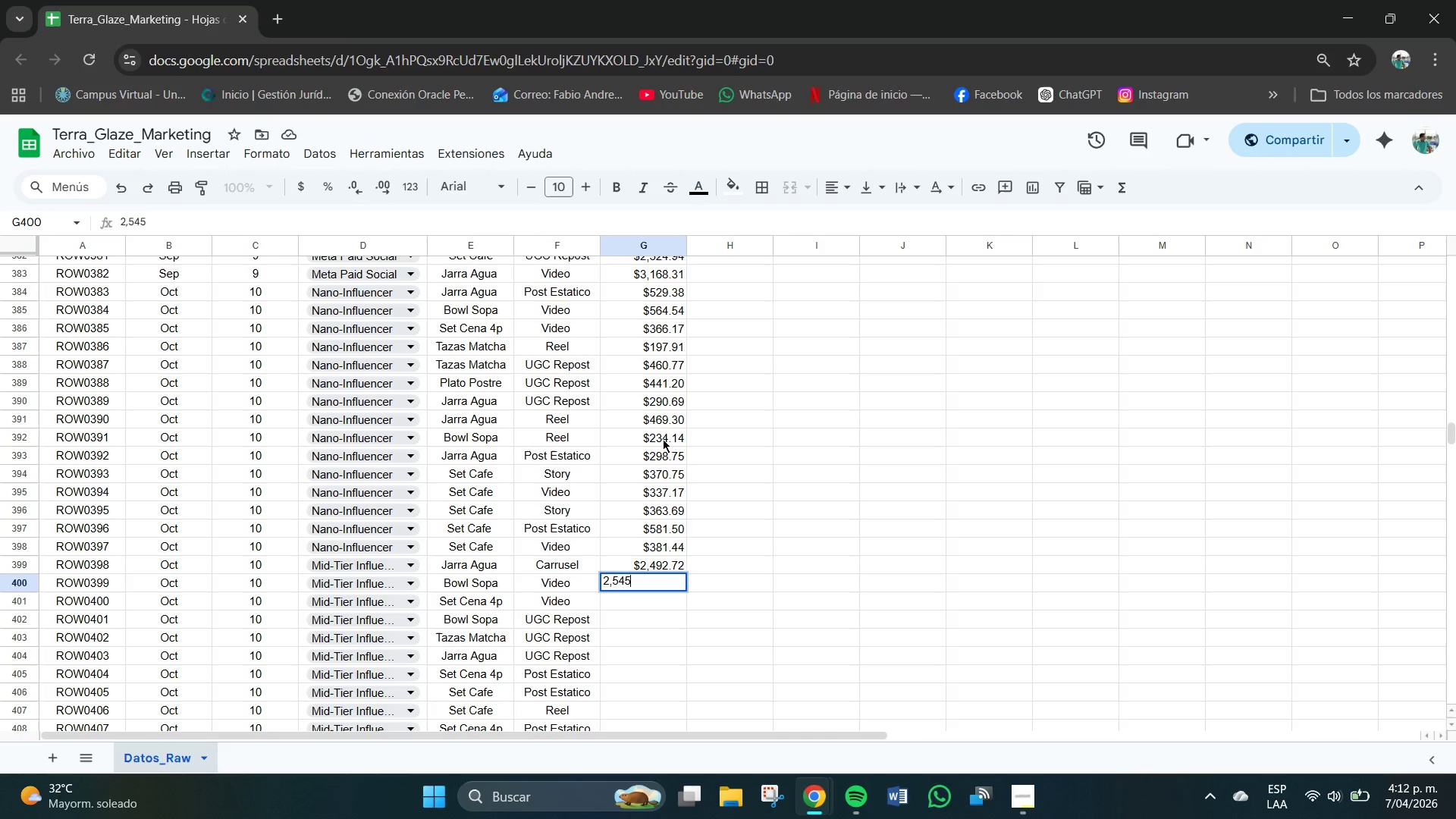 
key(Numpad5)
 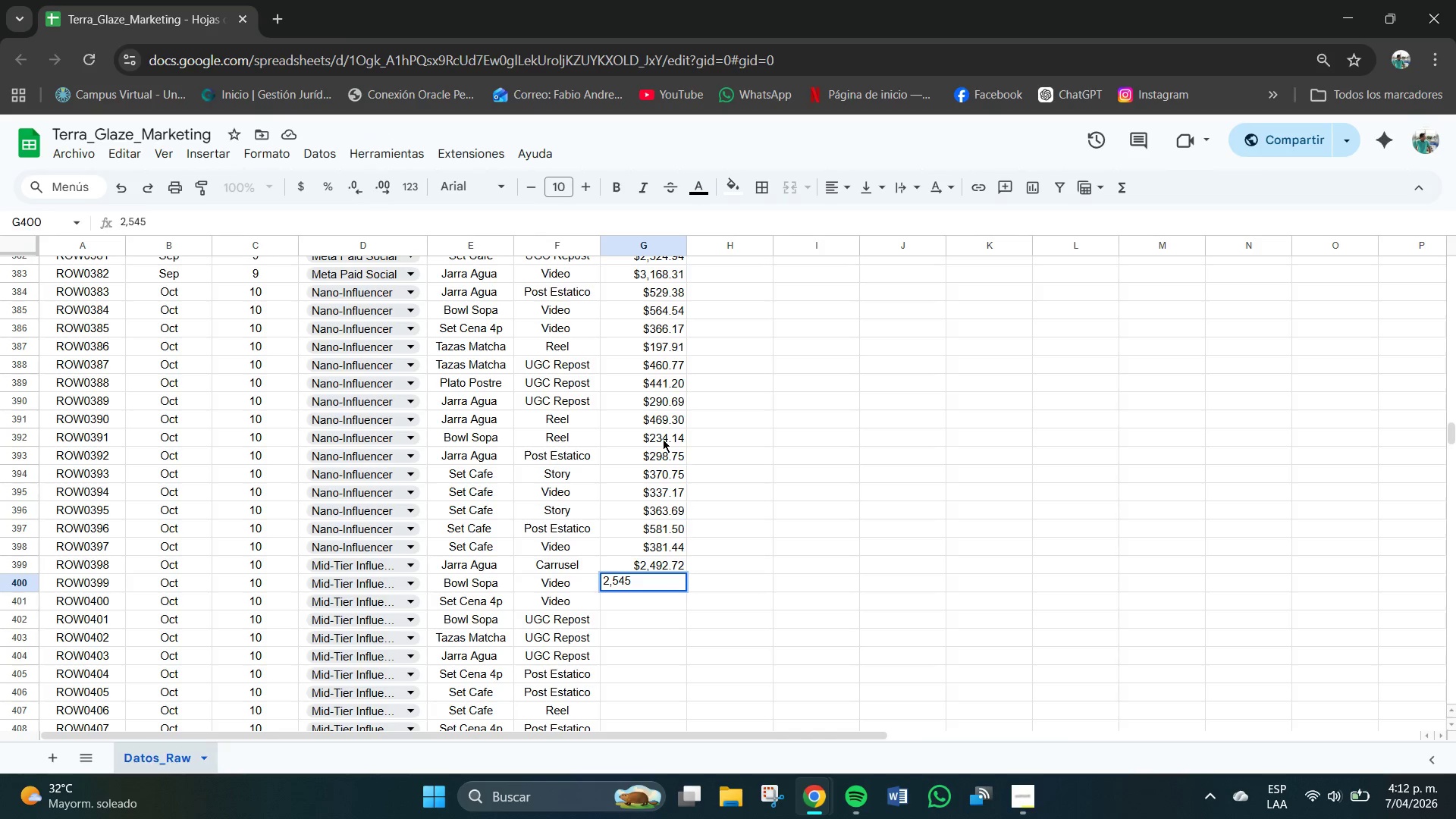 
key(NumpadDecimal)
 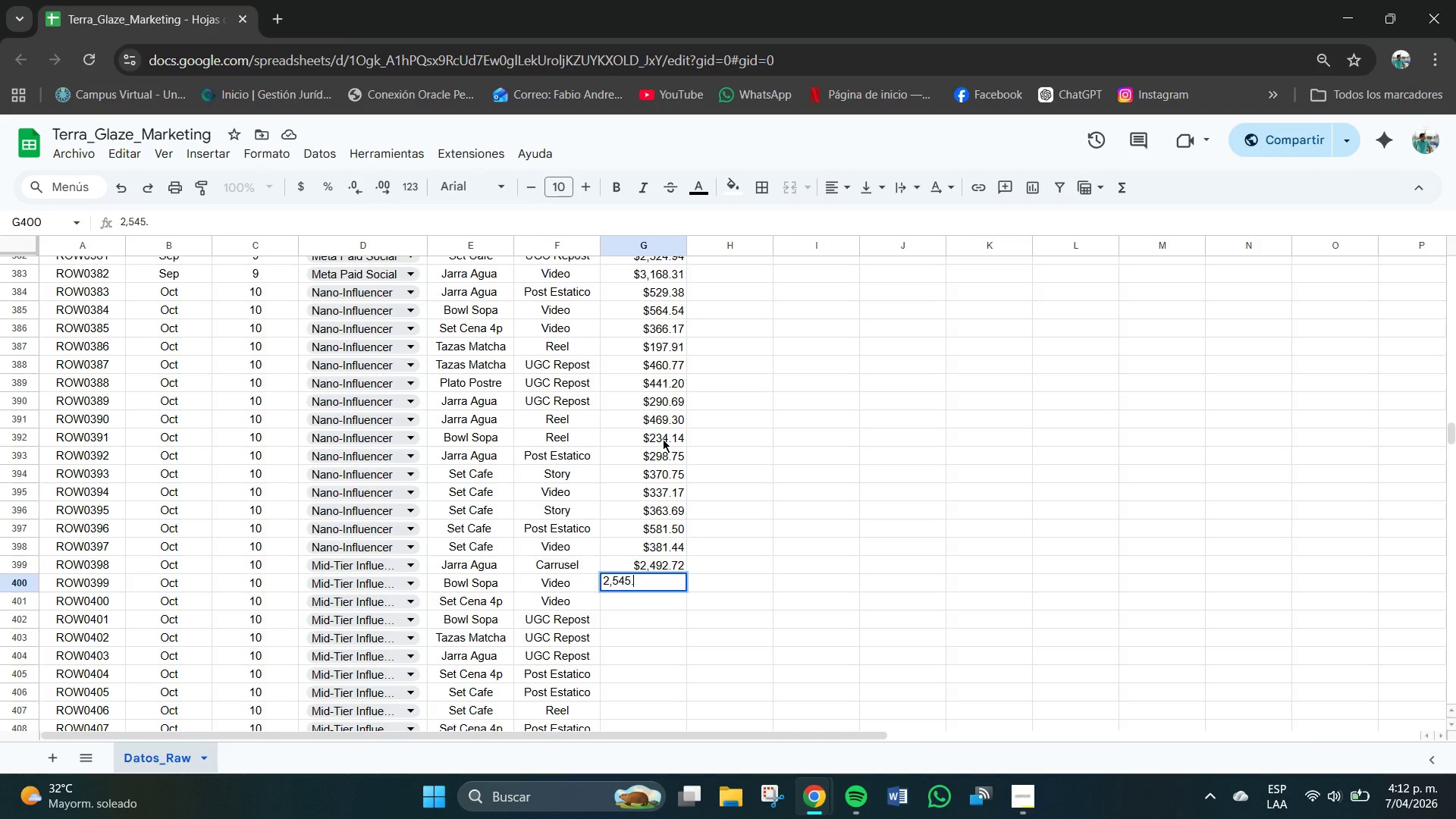 
key(Numpad7)
 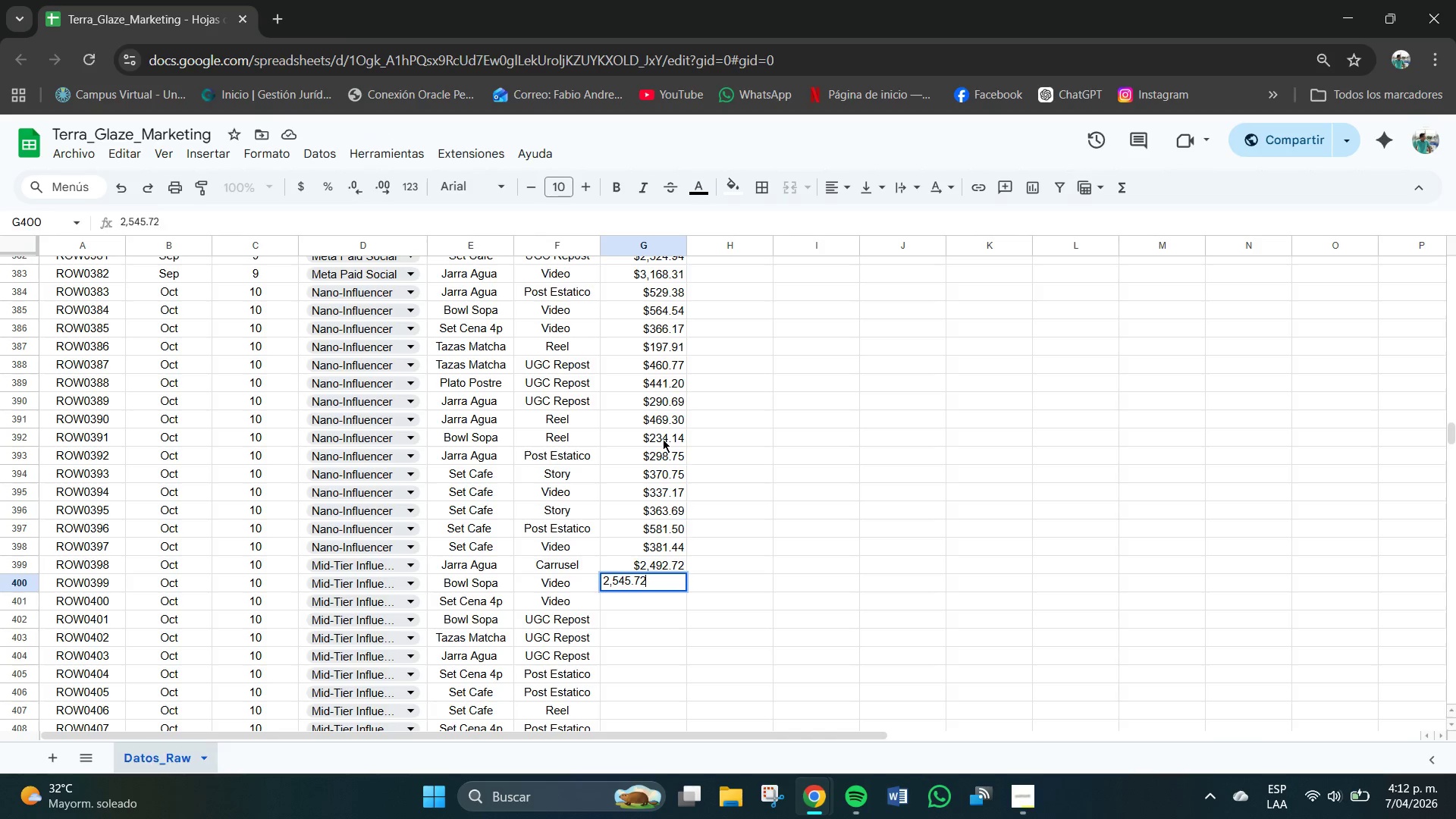 
key(Numpad2)
 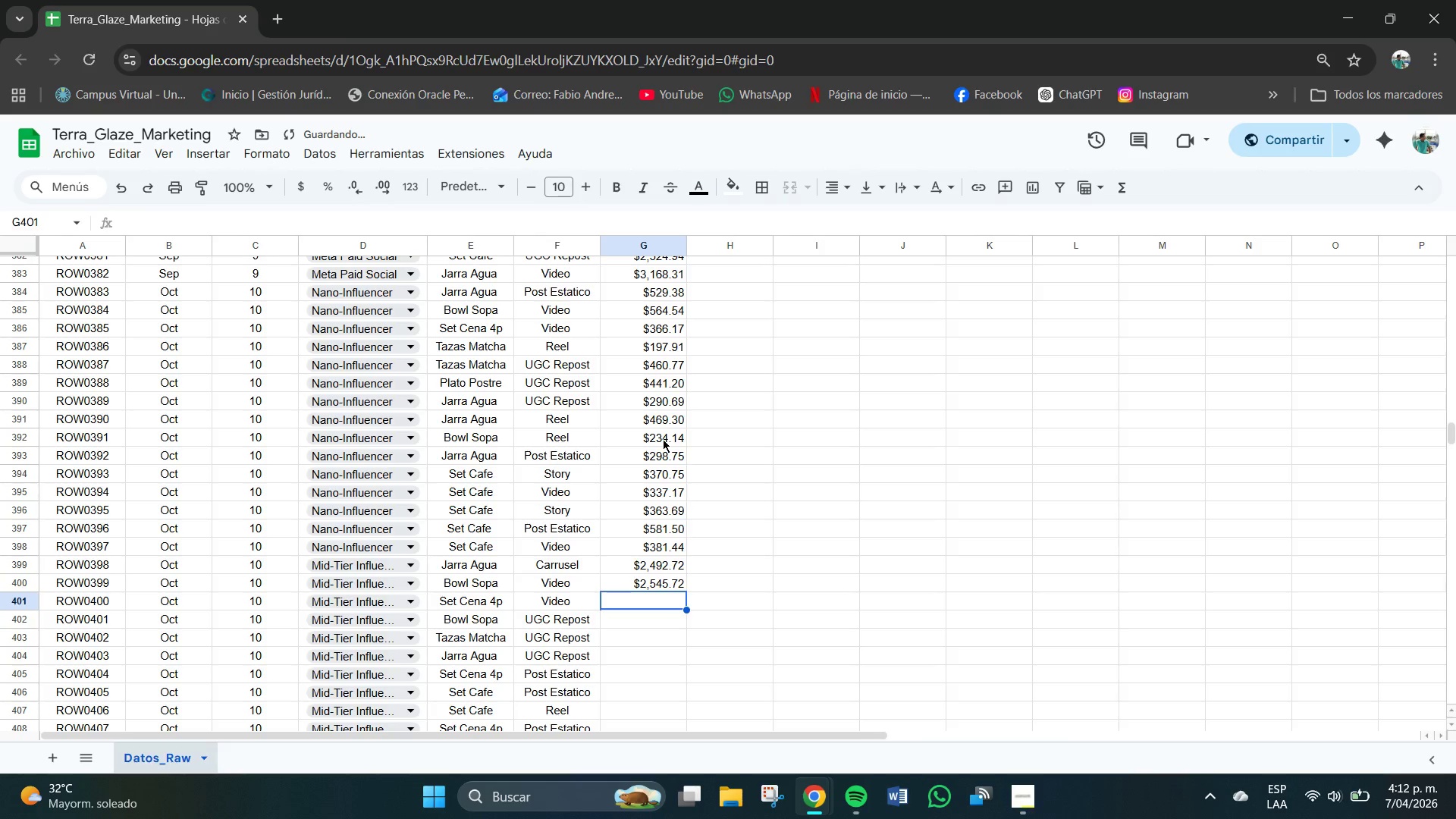 
key(NumpadEnter)
 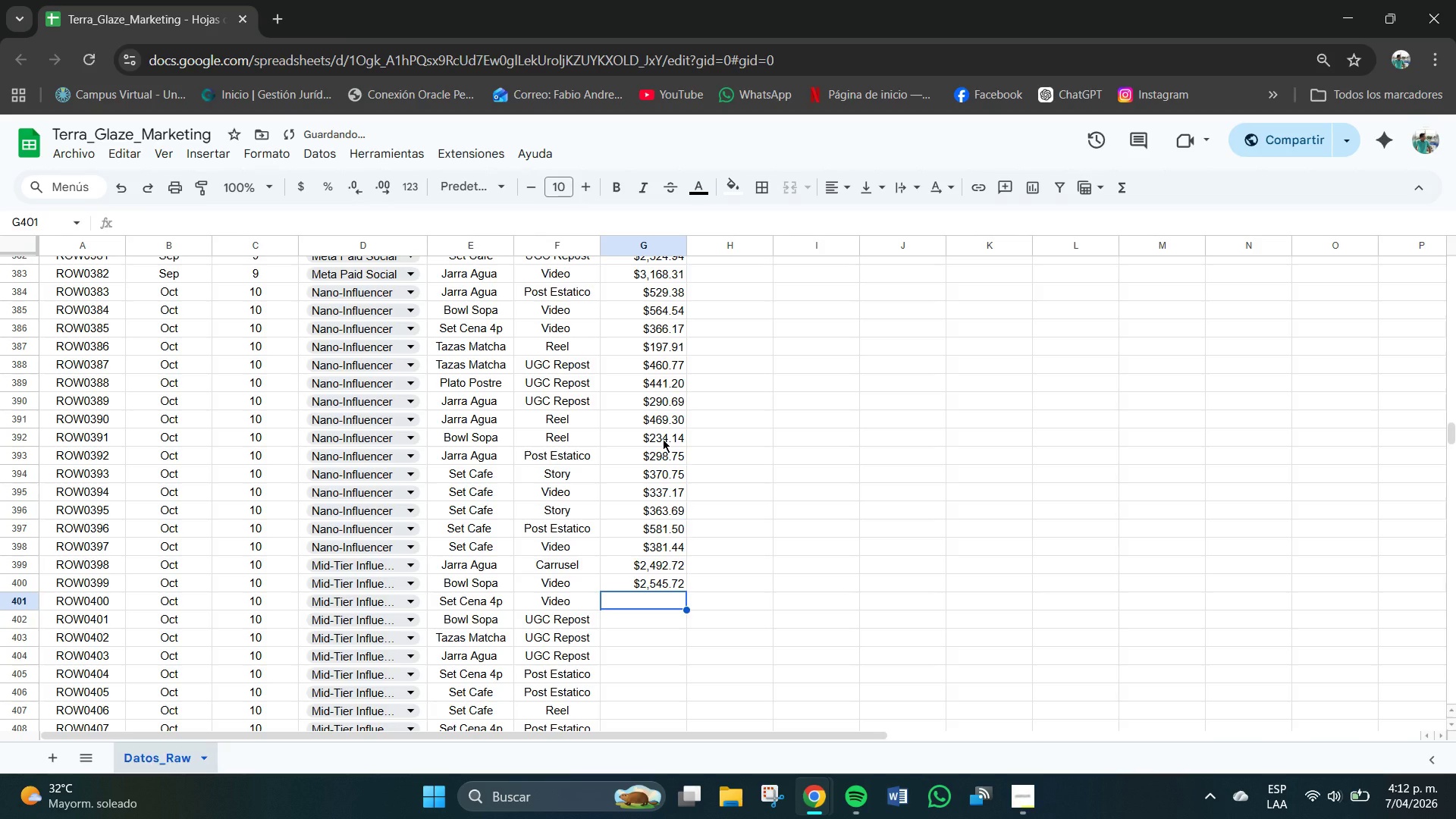 
key(Numpad9)
 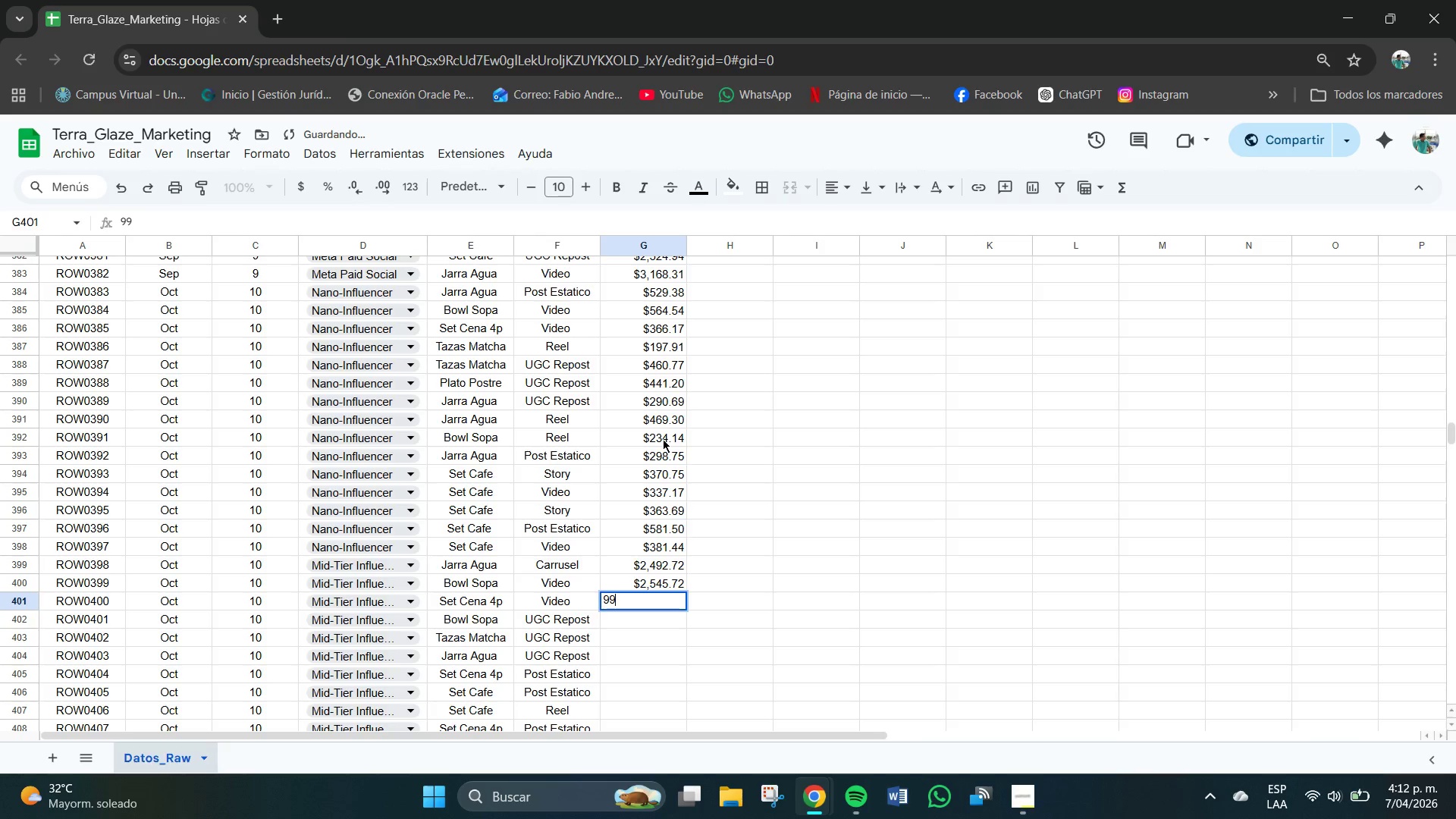 
key(Numpad9)
 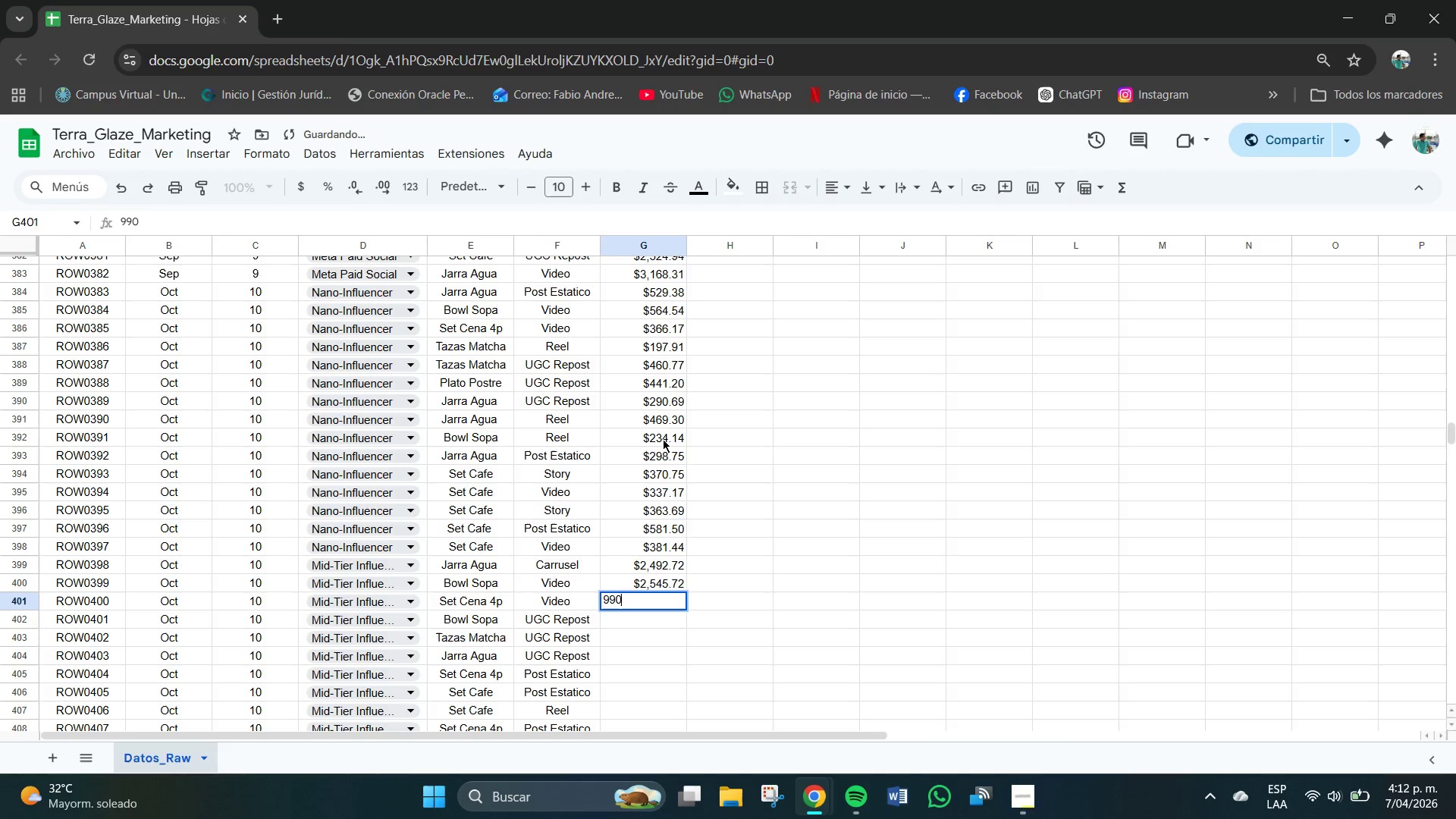 
key(Numpad0)
 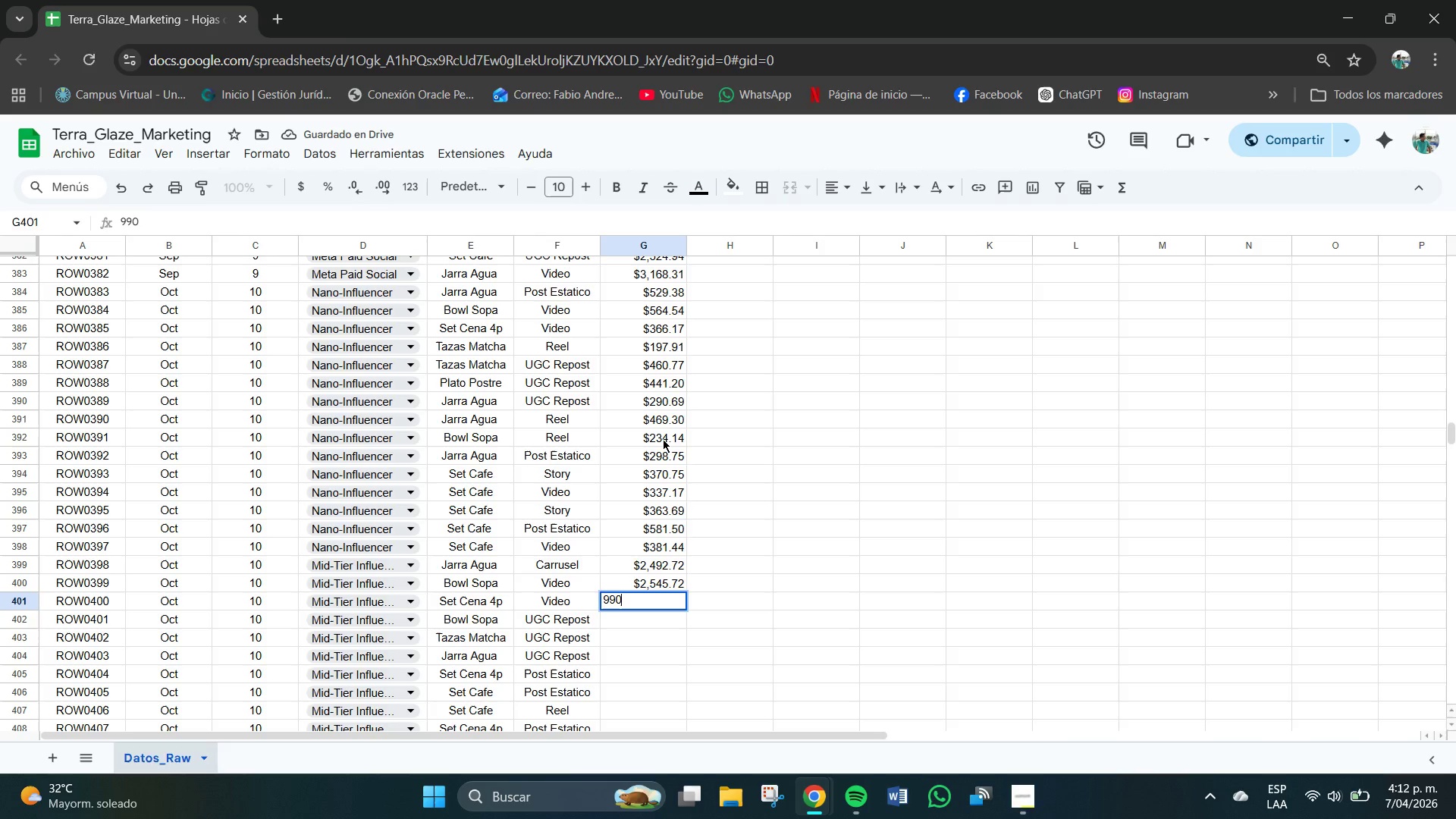 
key(NumpadDecimal)
 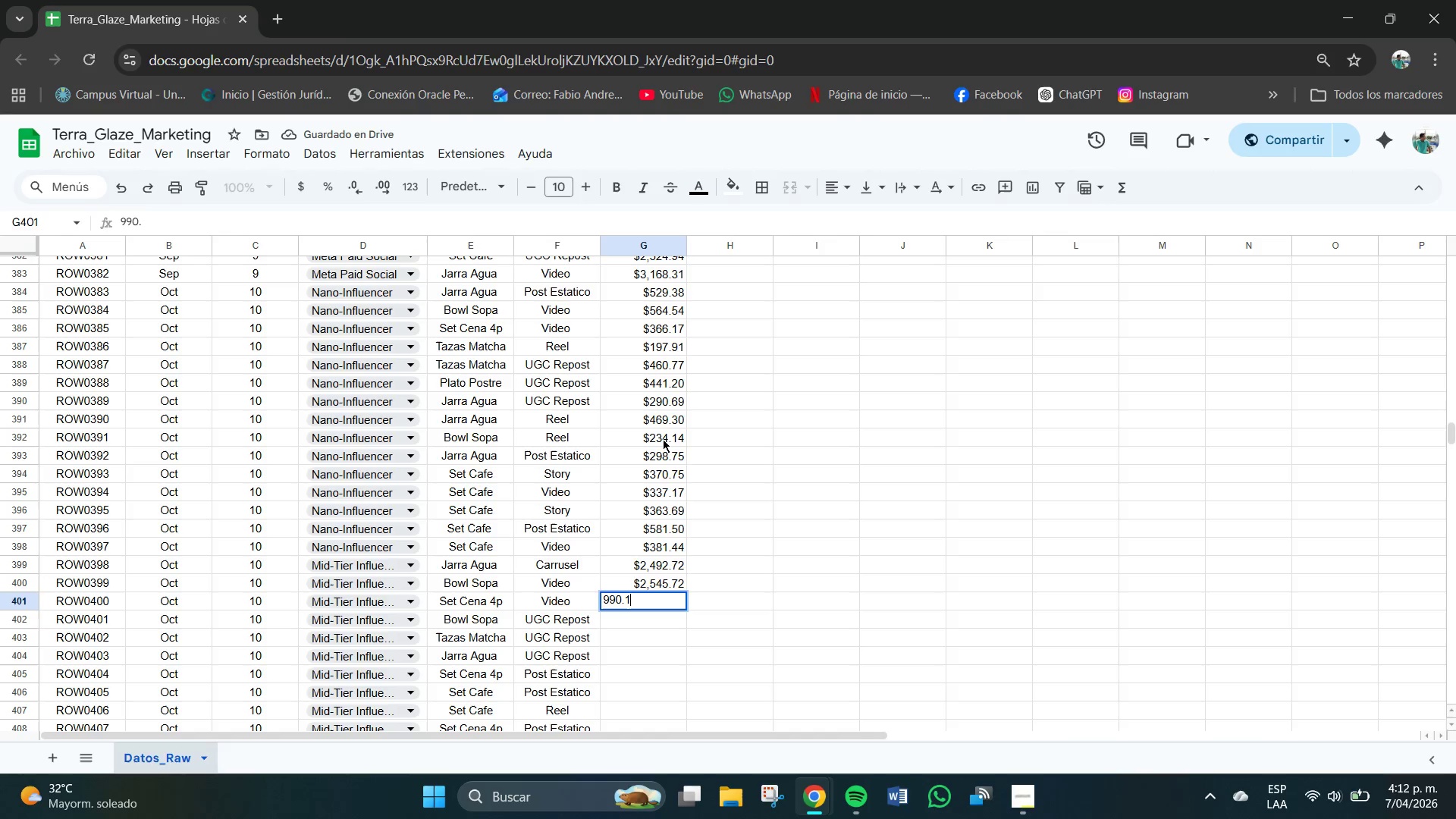 
key(Numpad1)
 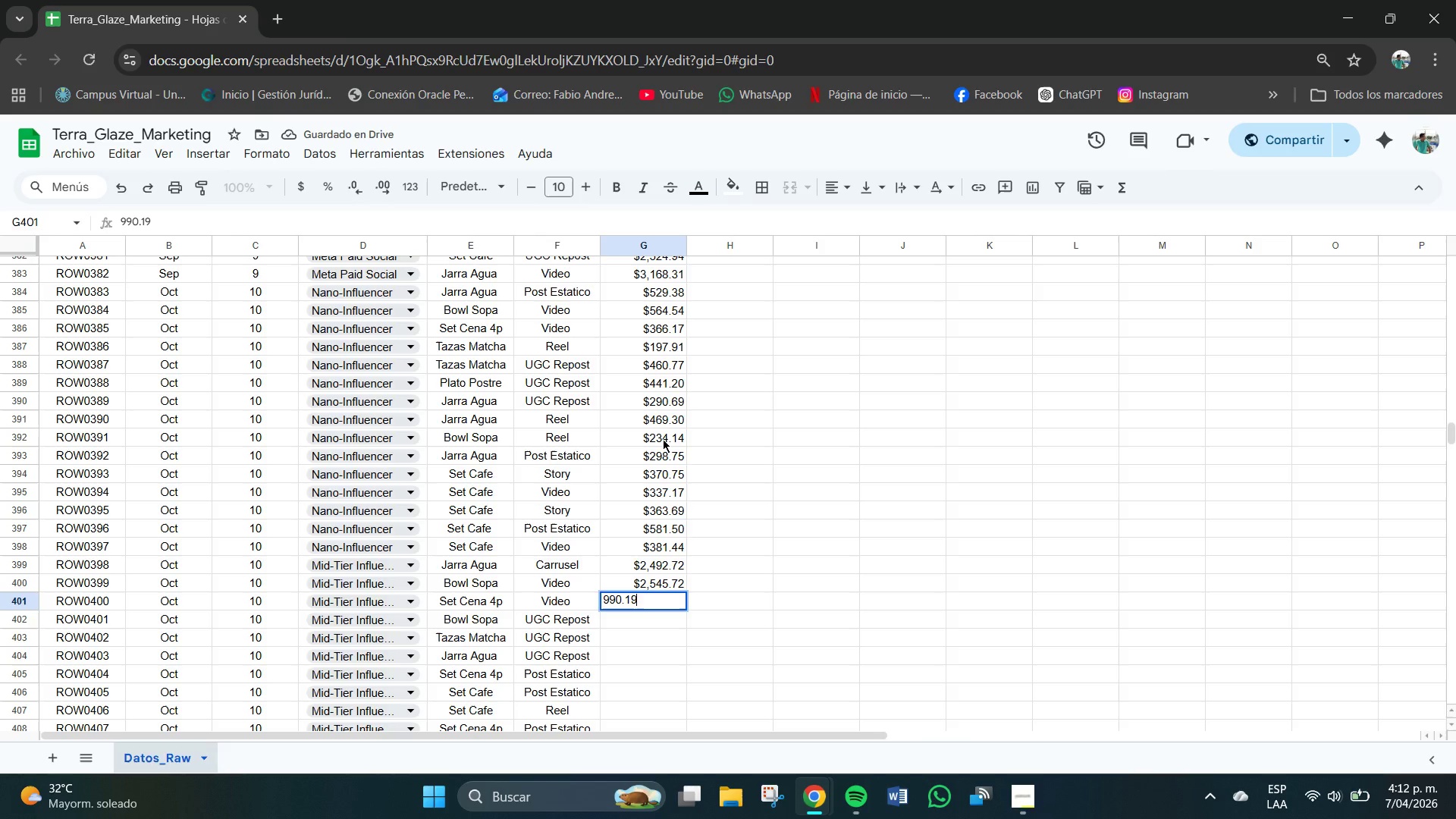 
key(Numpad9)
 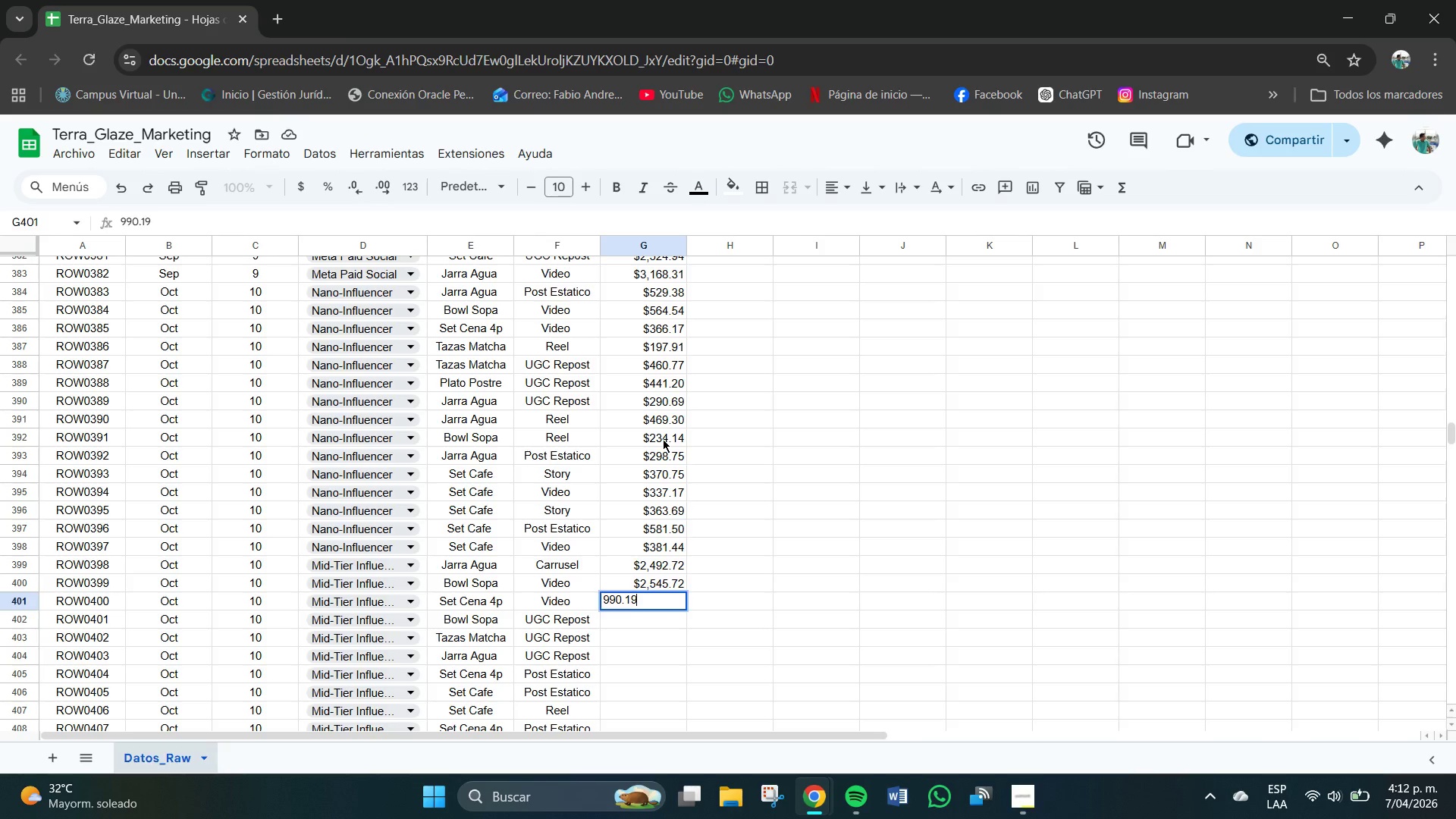 
key(NumpadEnter)
 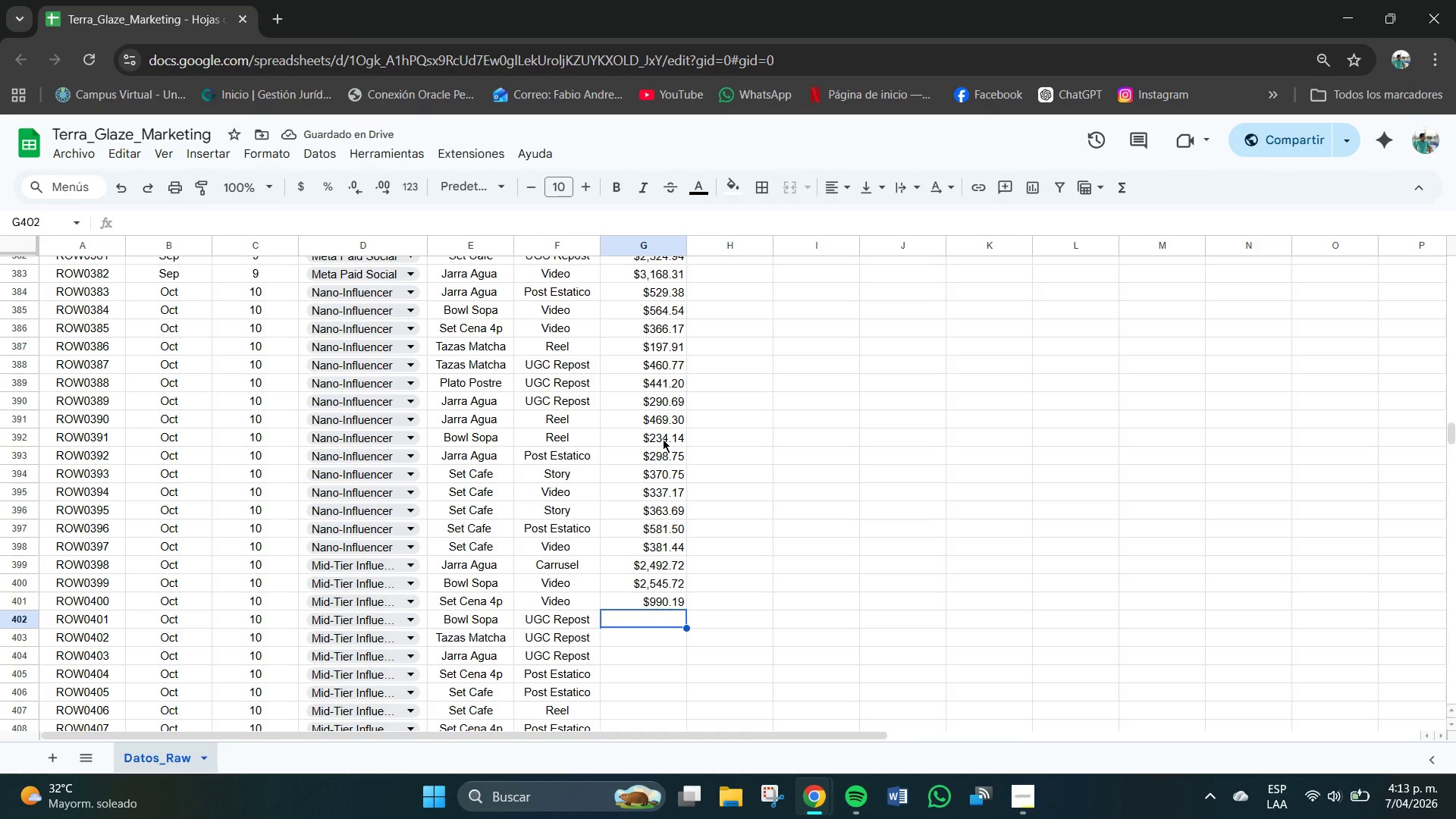 
wait(7.92)
 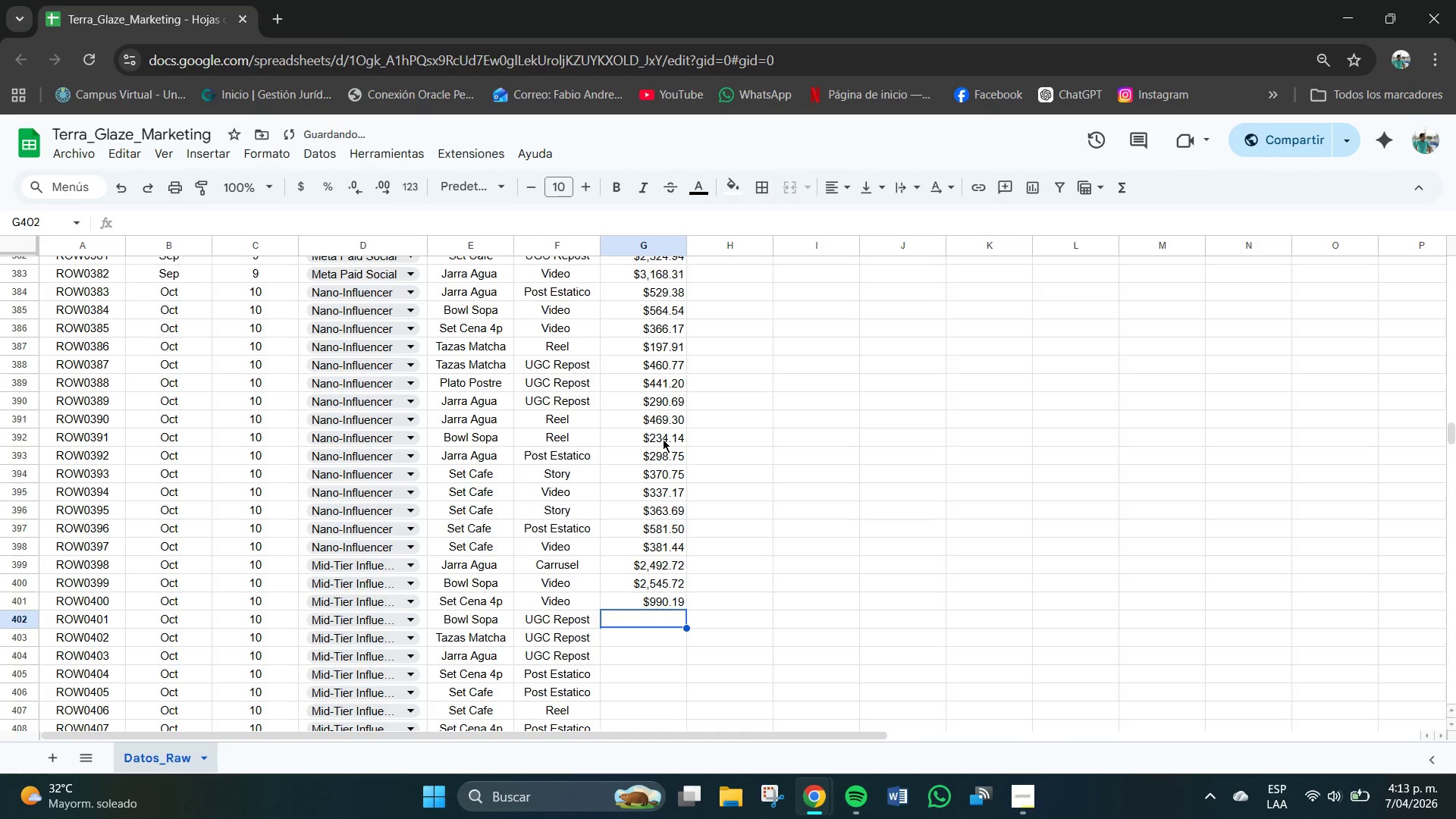 
key(Numpad8)
 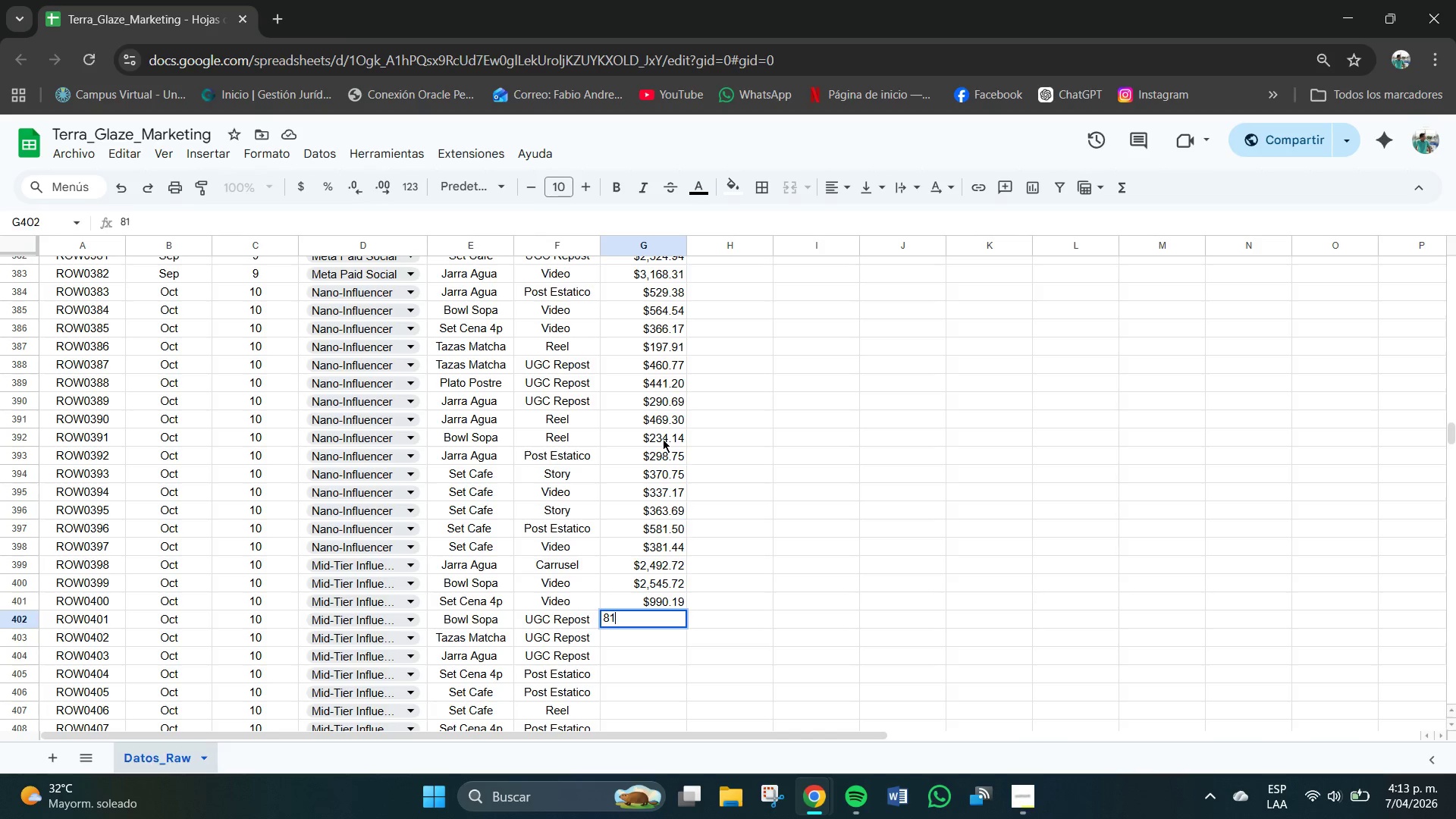 
key(Numpad1)
 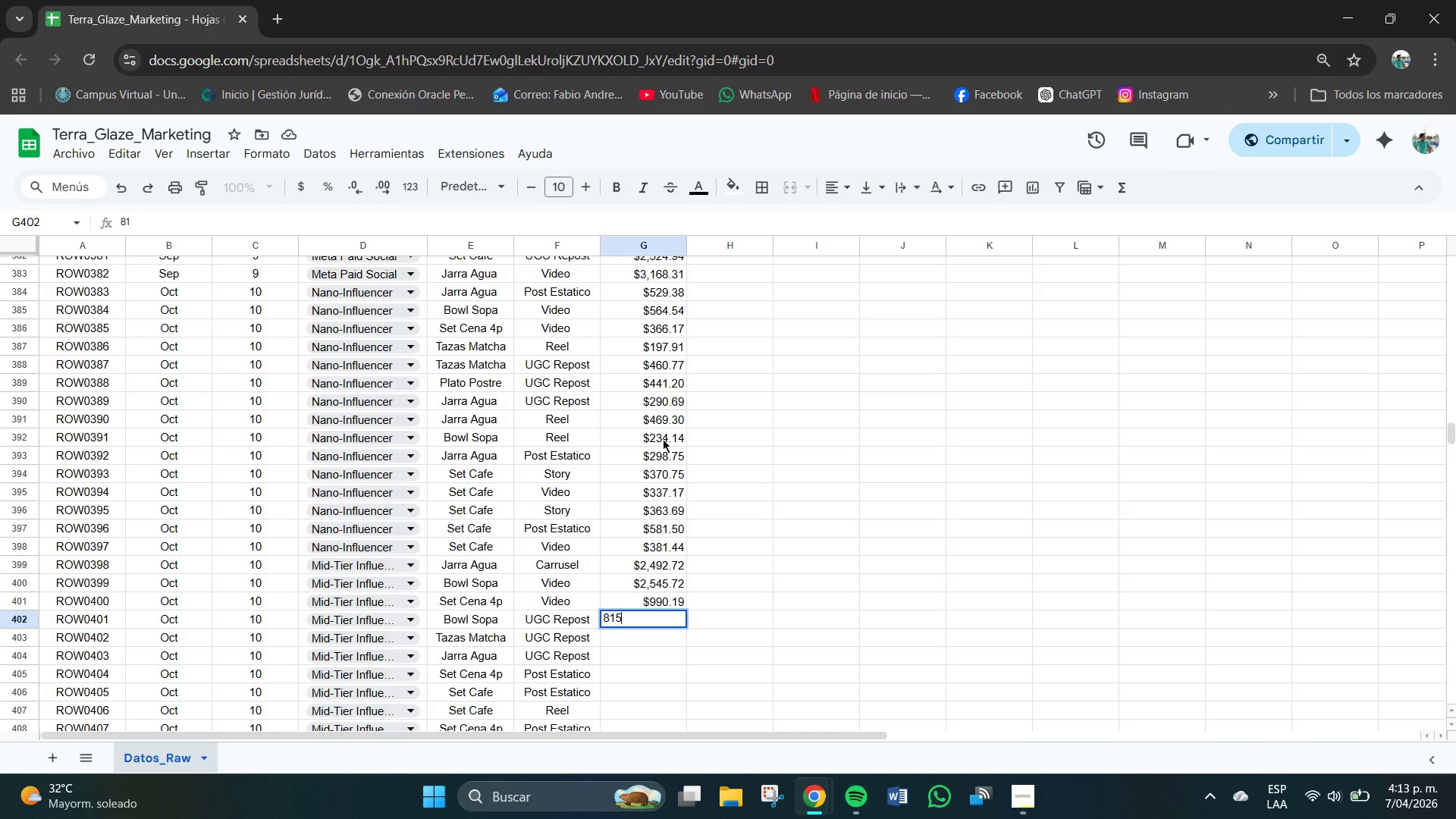 
key(Numpad5)
 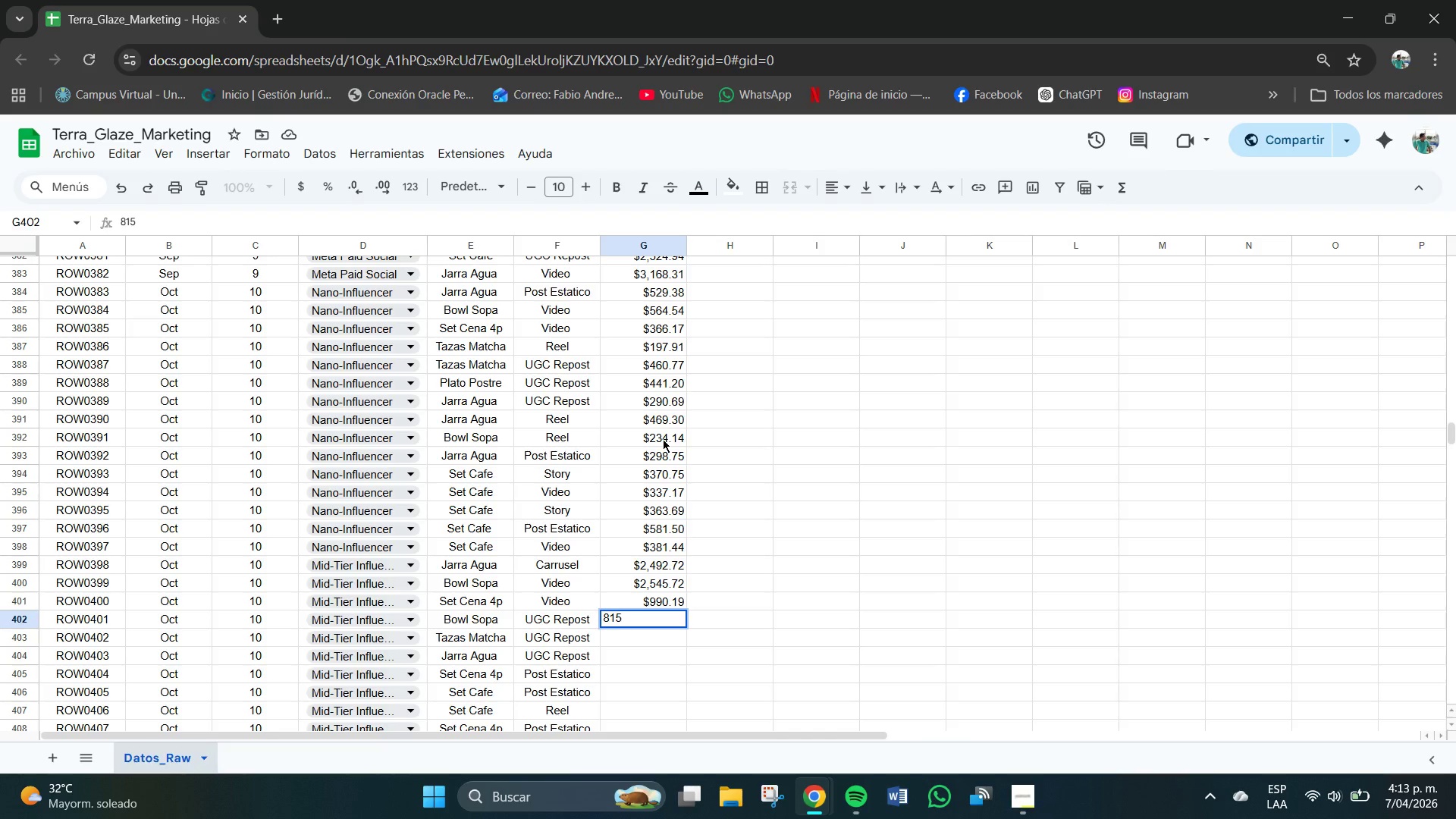 
key(NumpadDecimal)
 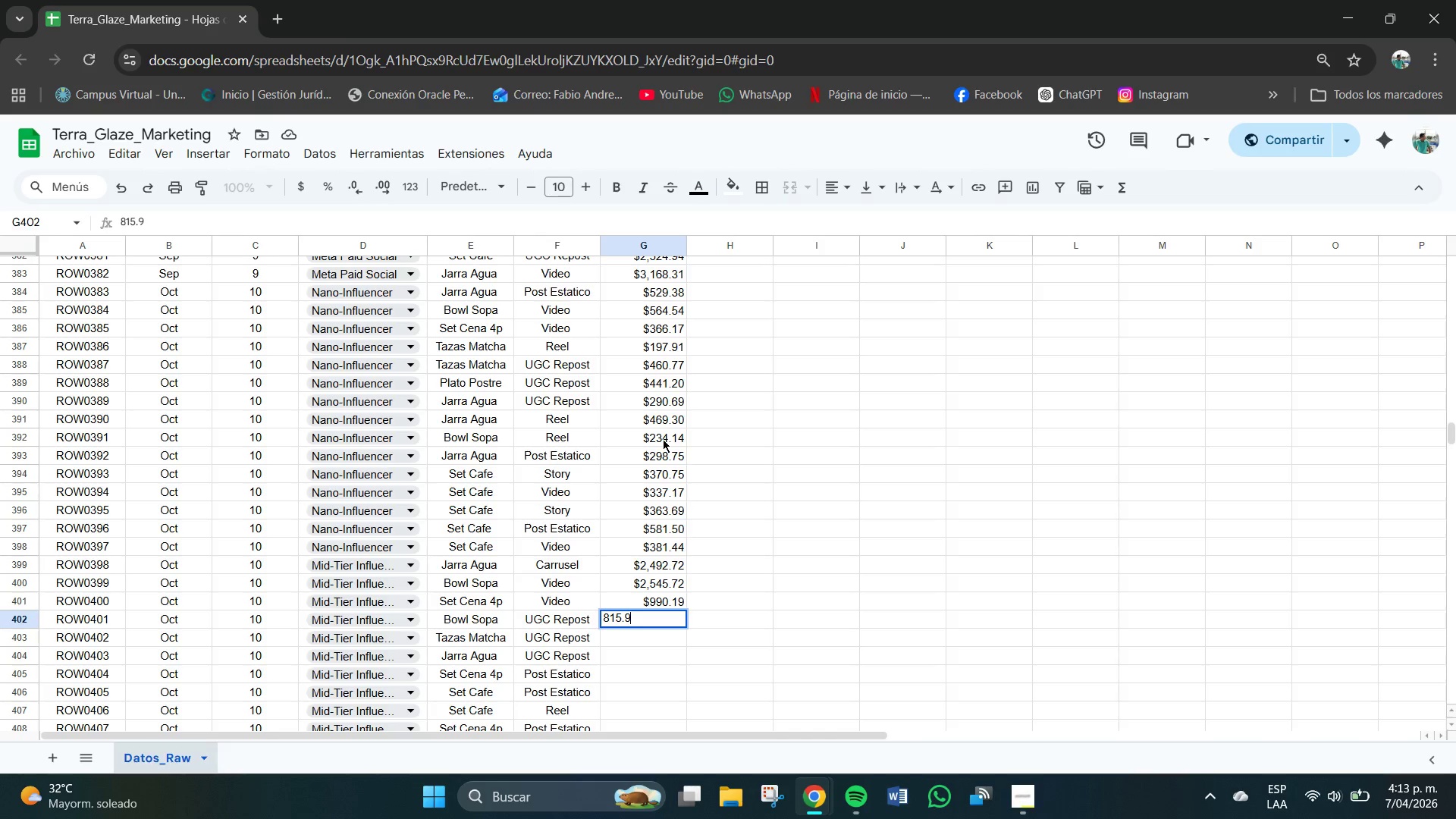 
key(Numpad9)
 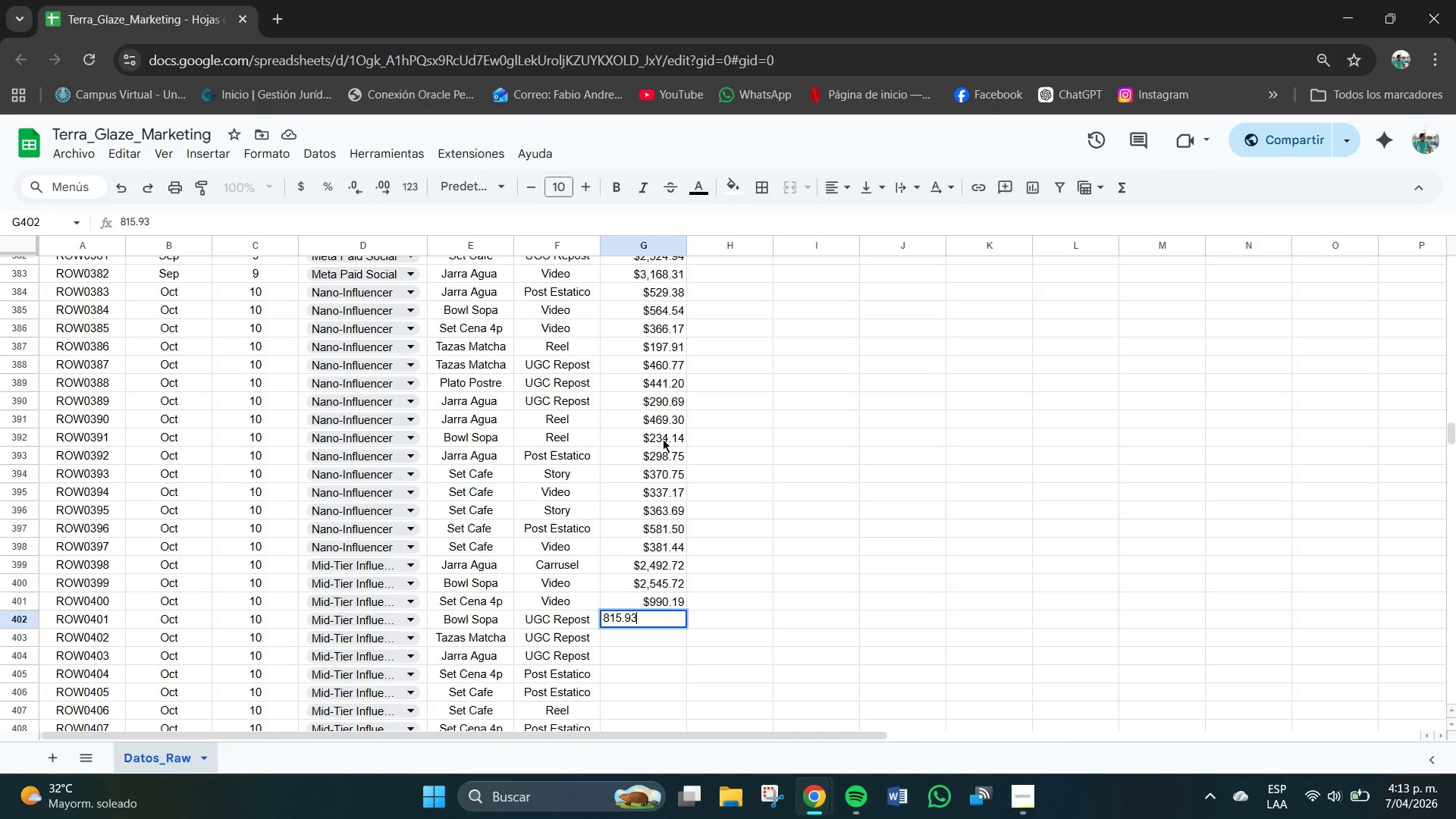 
key(Numpad3)
 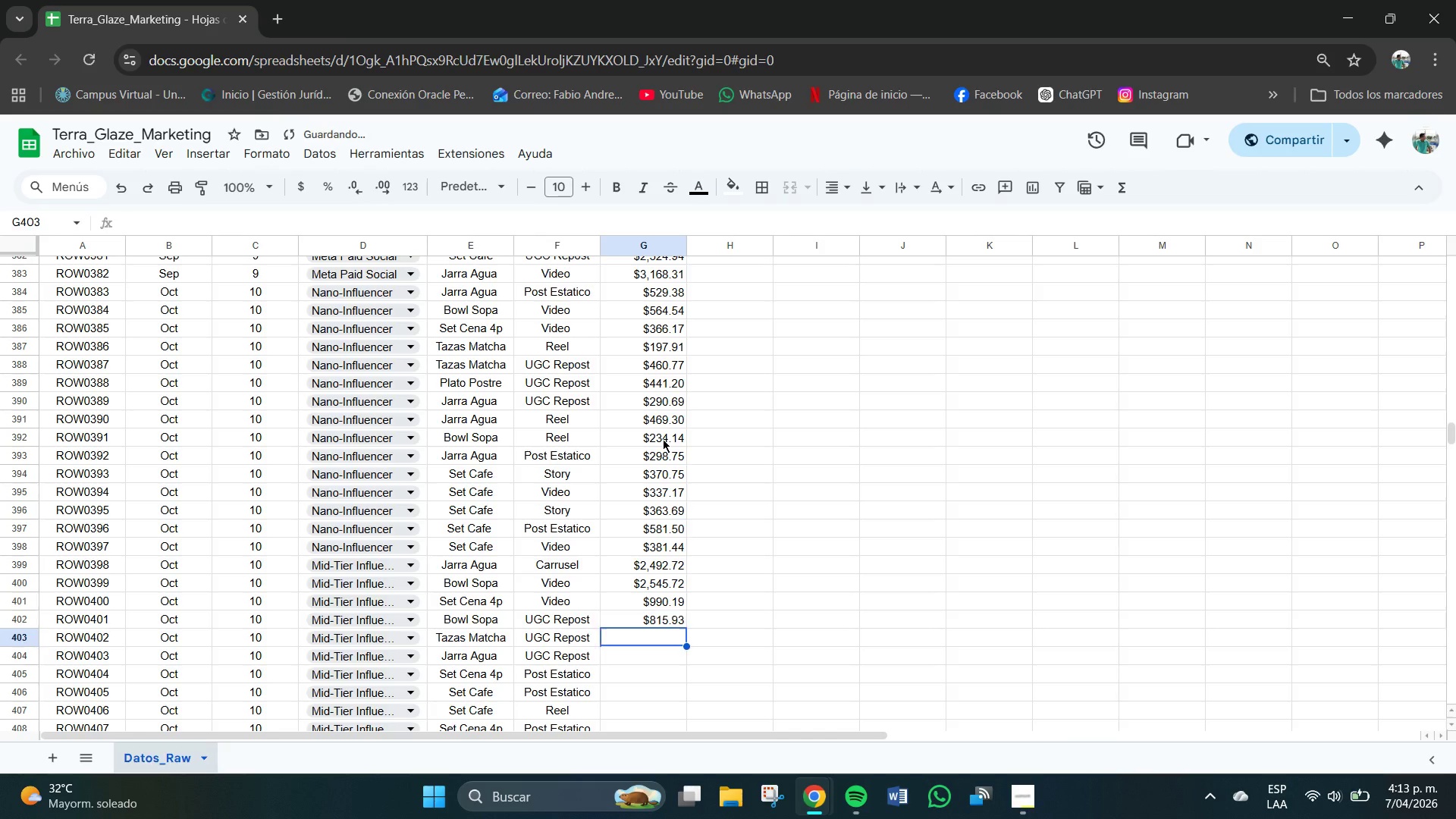 
key(NumpadEnter)
 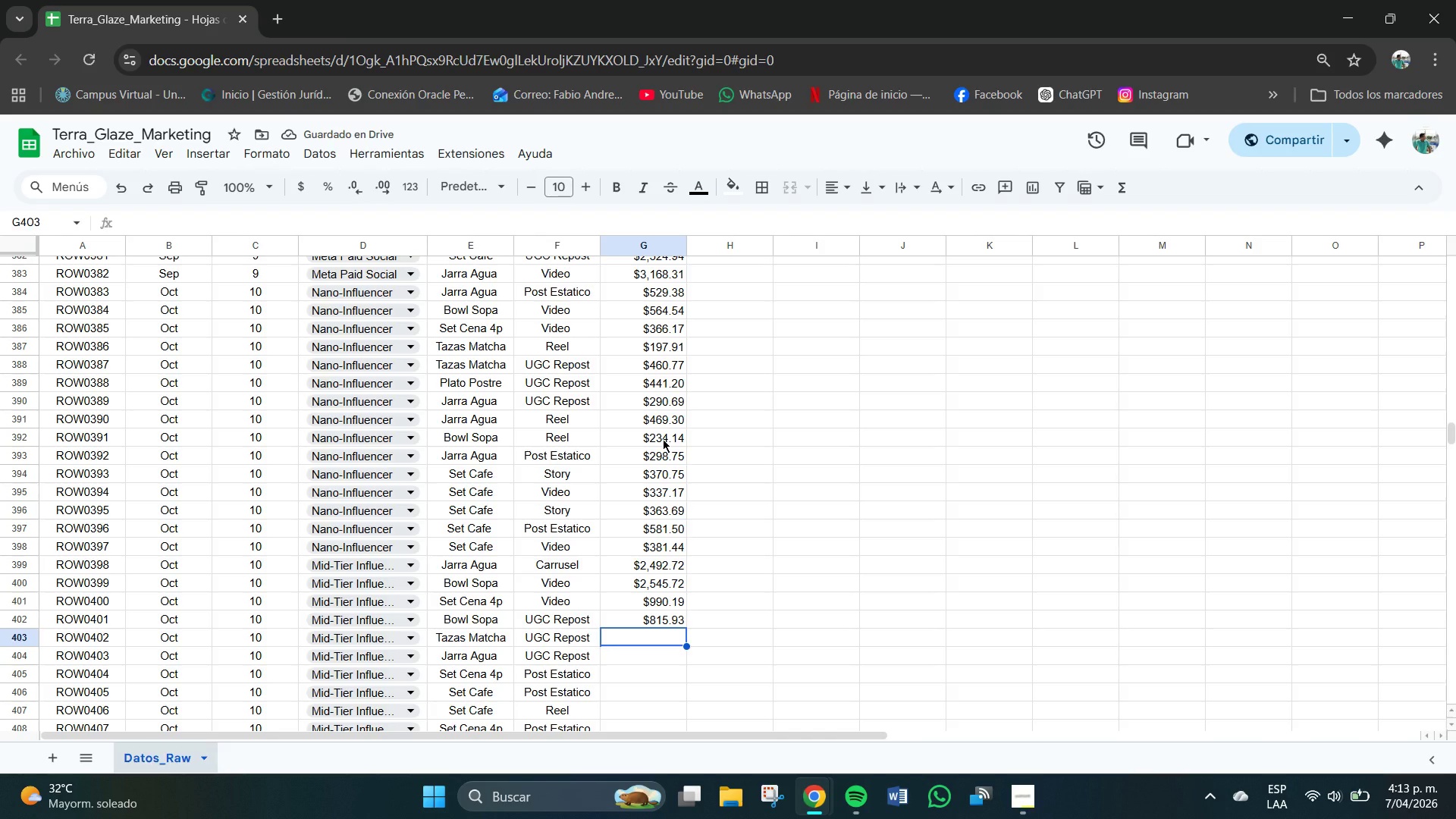 
key(Numpad1)
 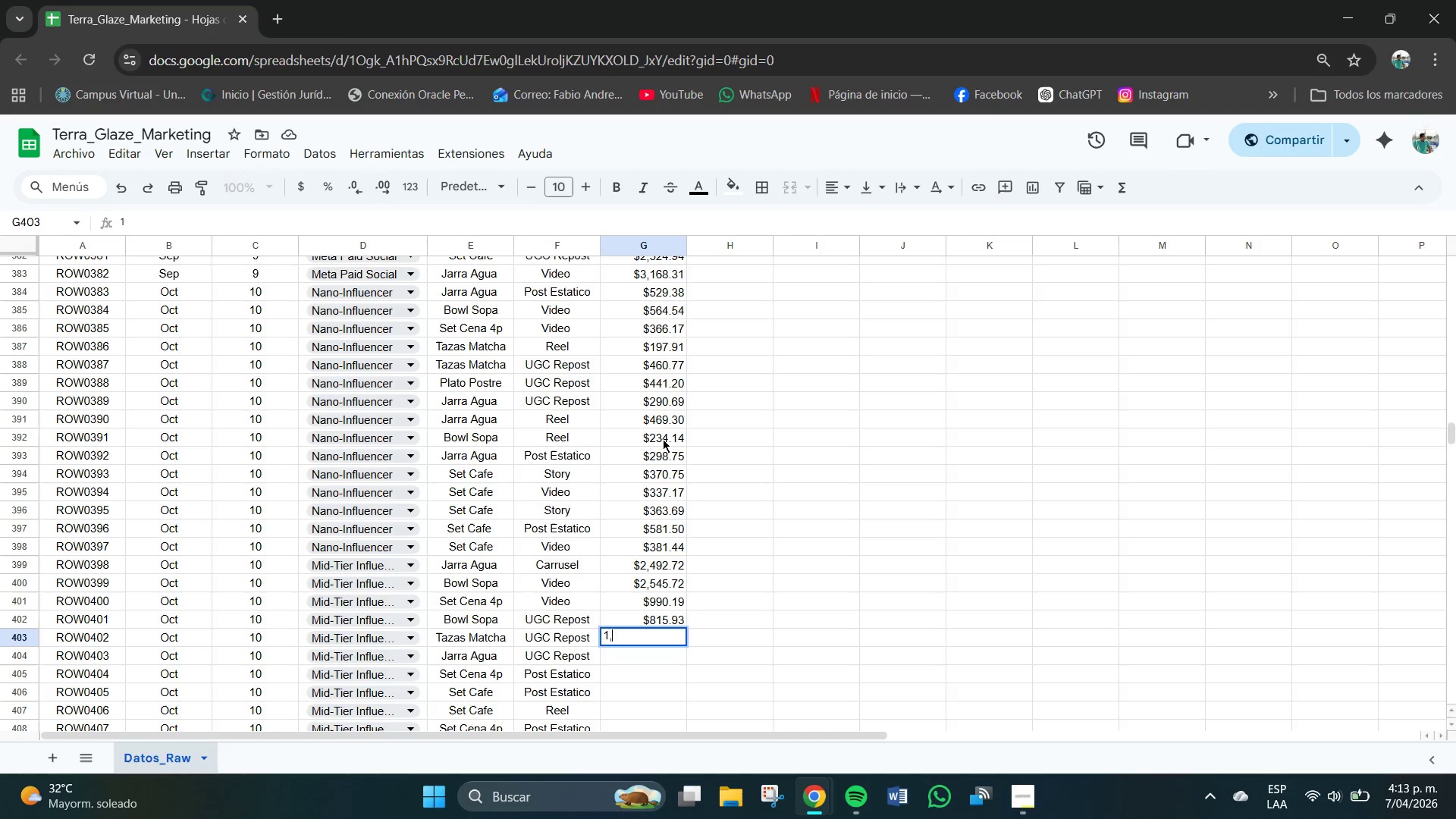 
key(Comma)
 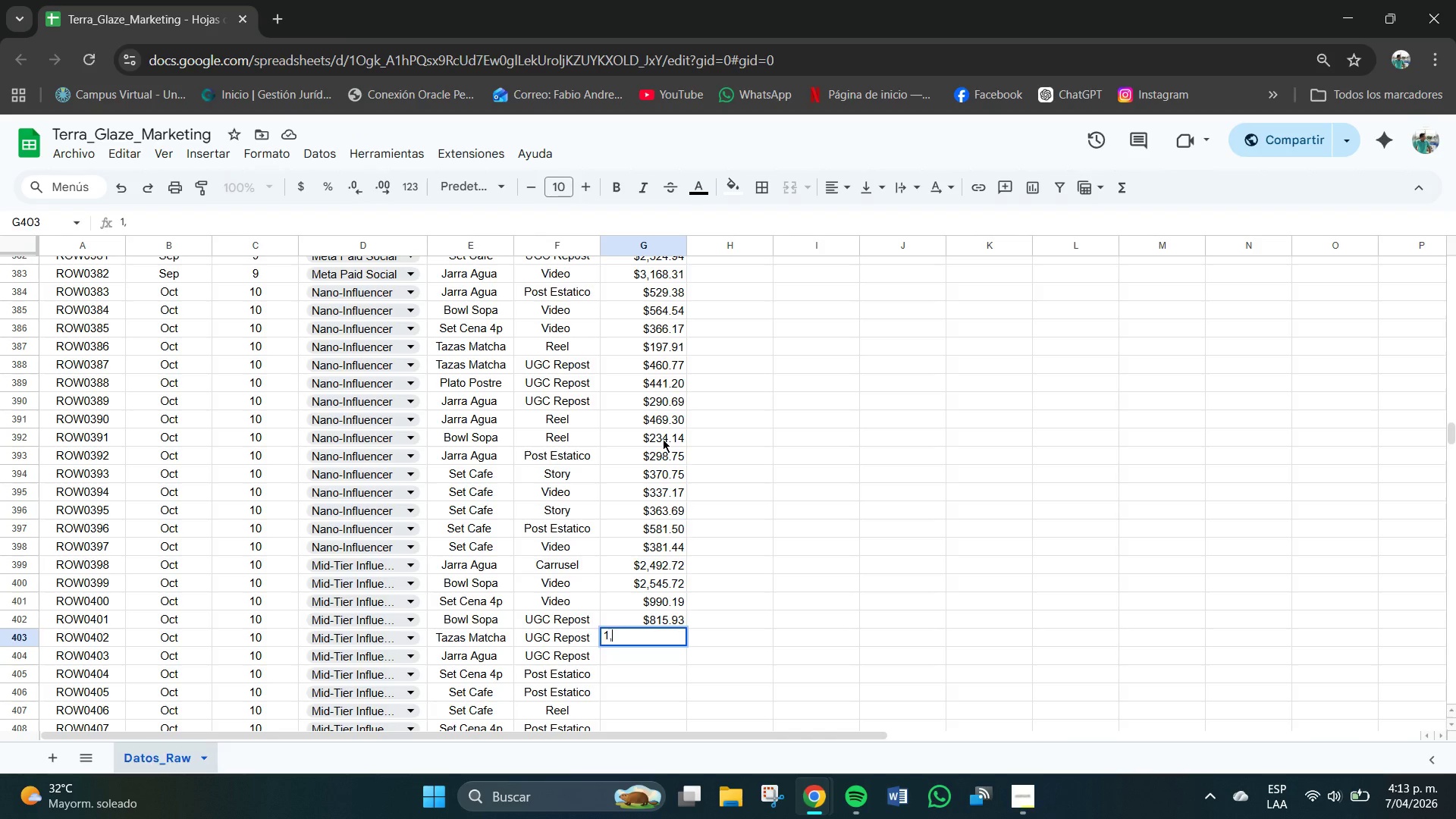 
key(Numpad6)
 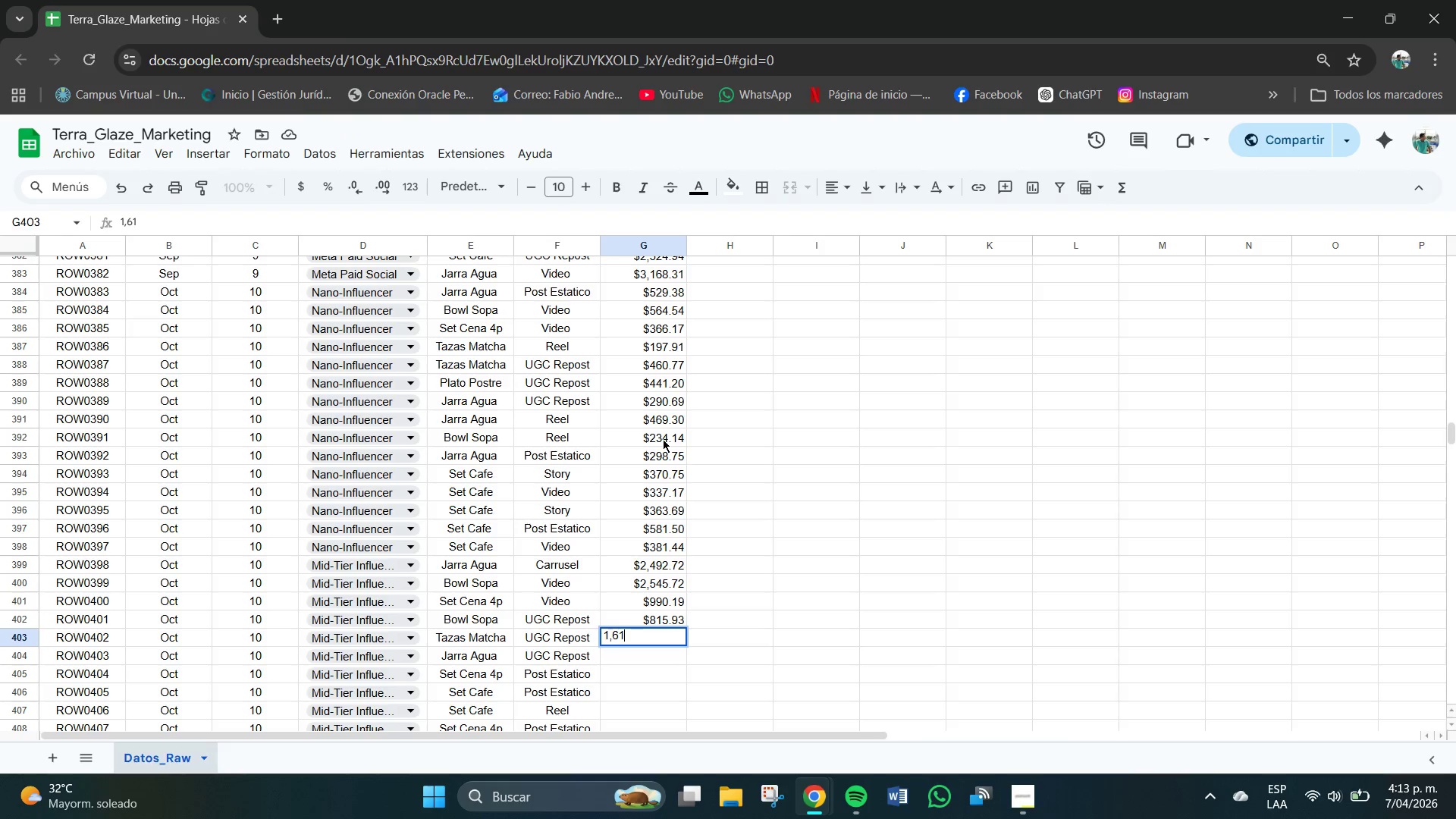 
key(Numpad1)
 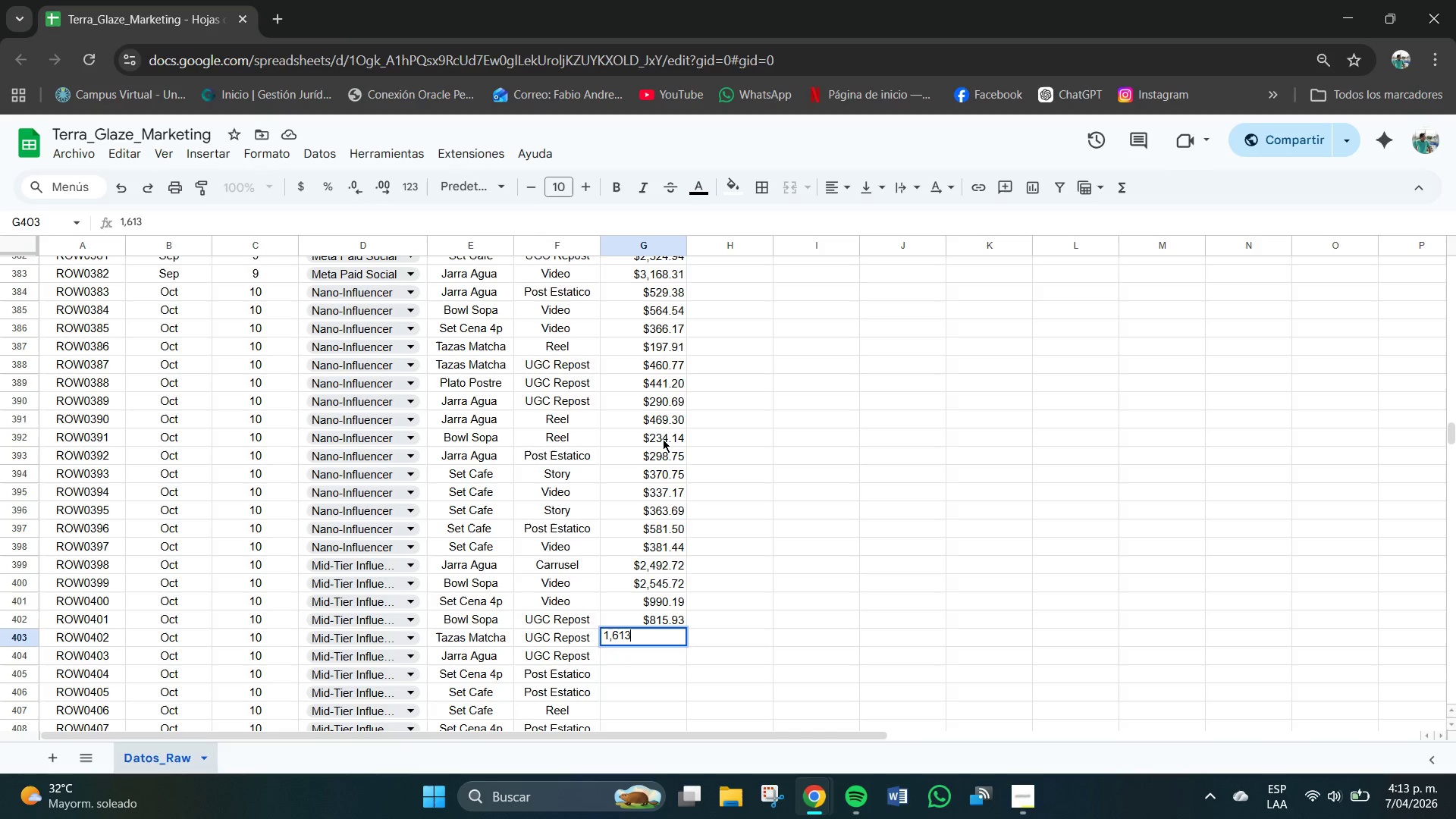 
key(Numpad3)
 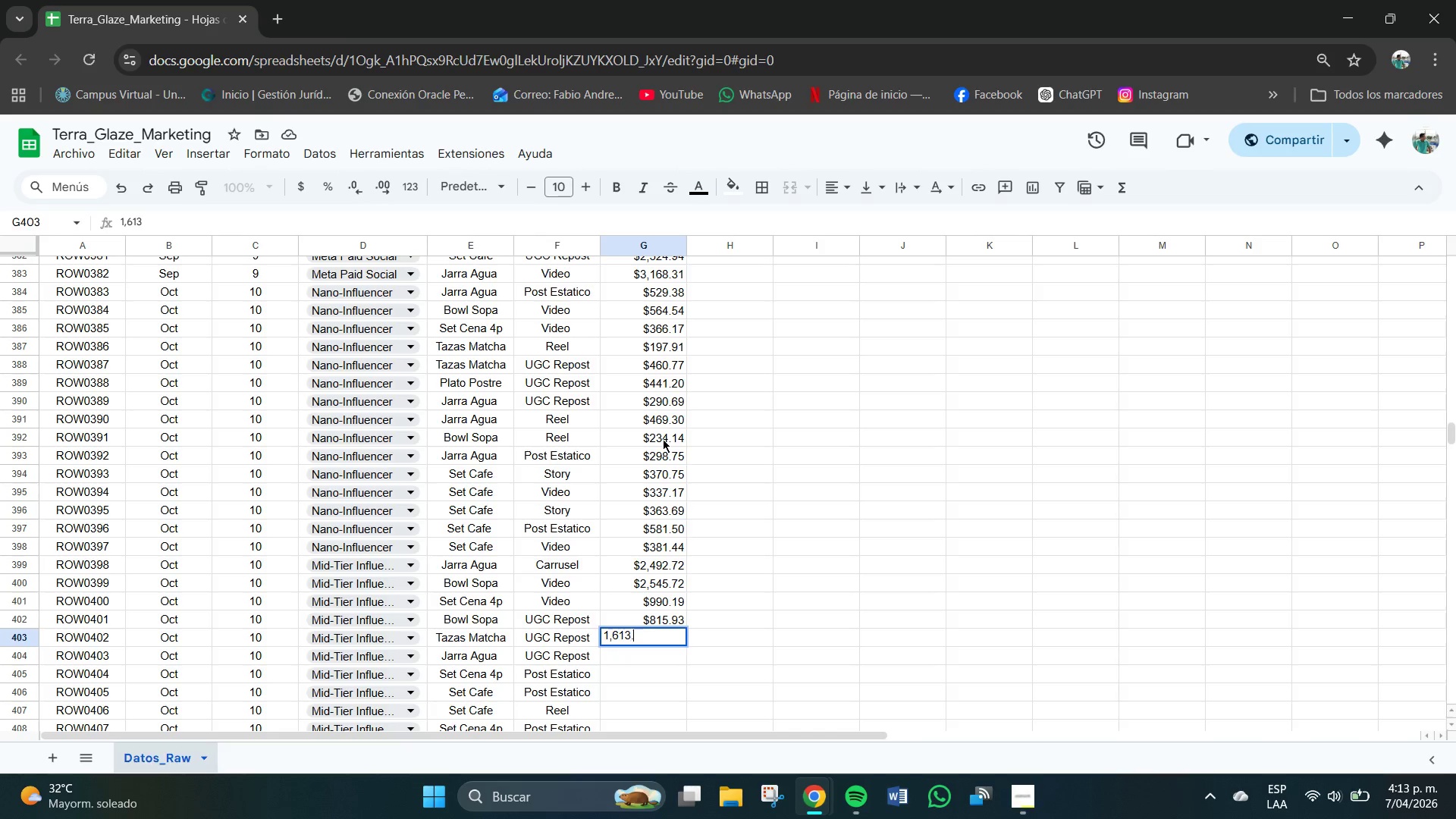 
key(NumpadDecimal)
 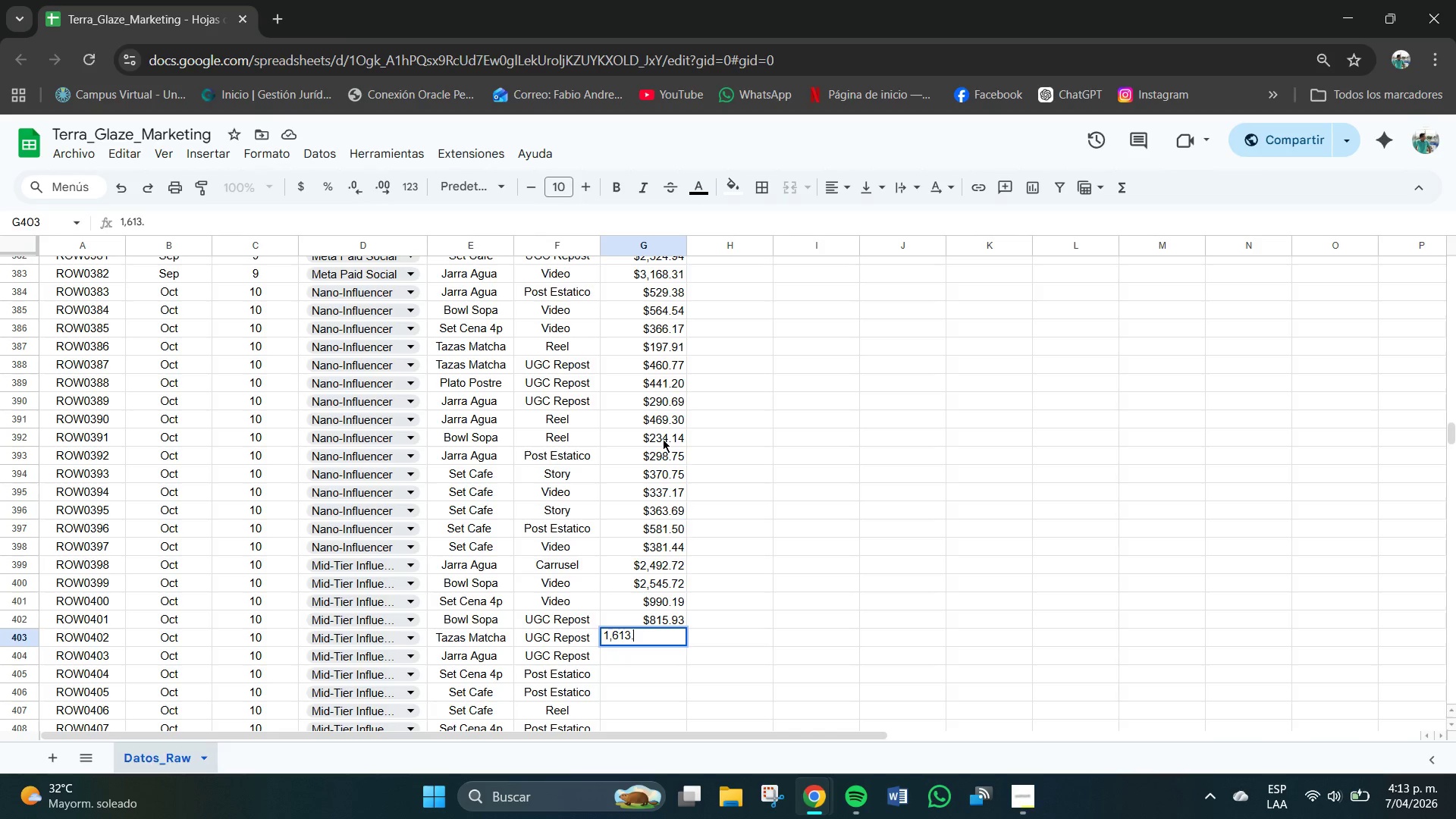 
wait(5.48)
 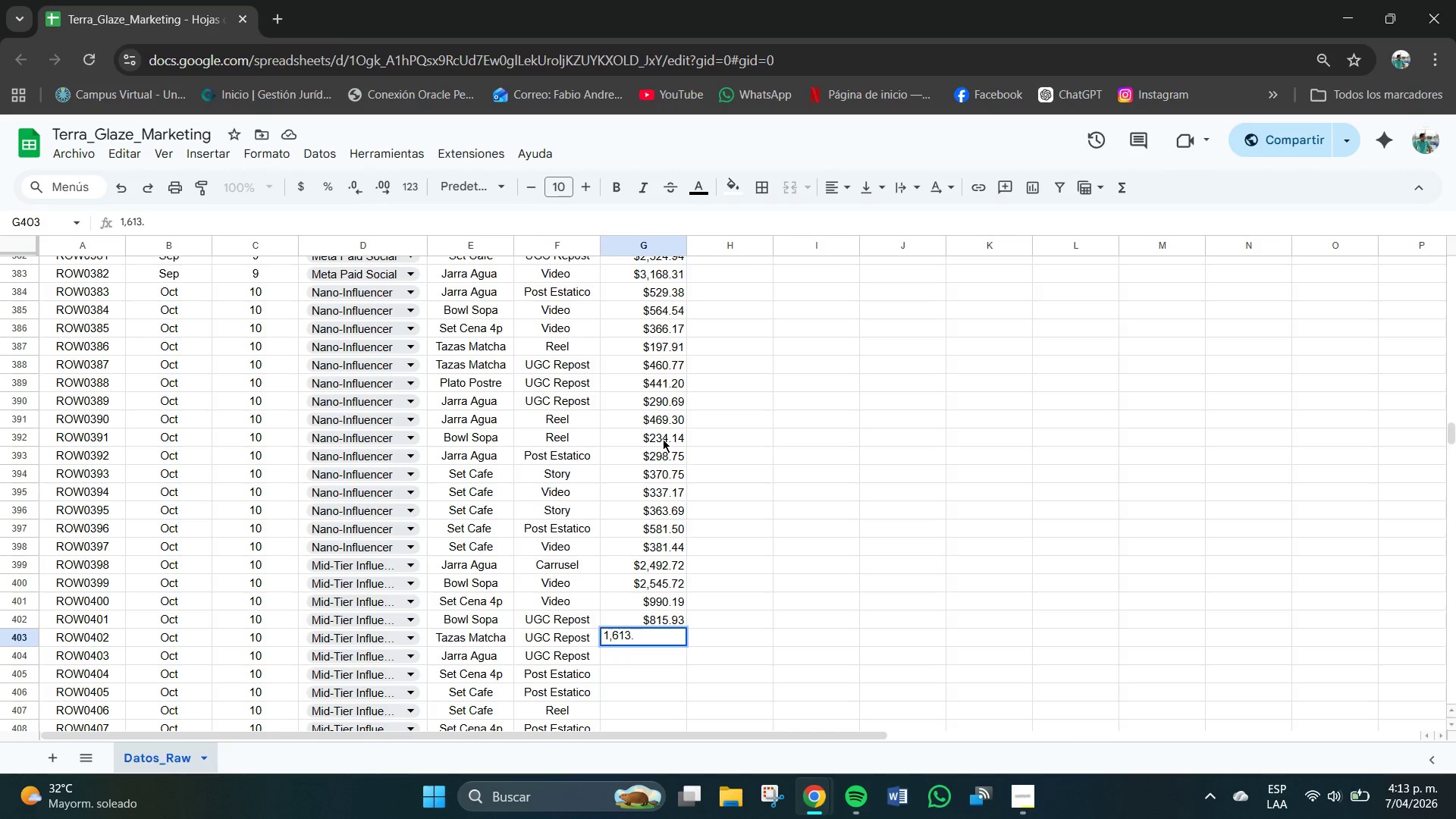 
key(Numpad6)
 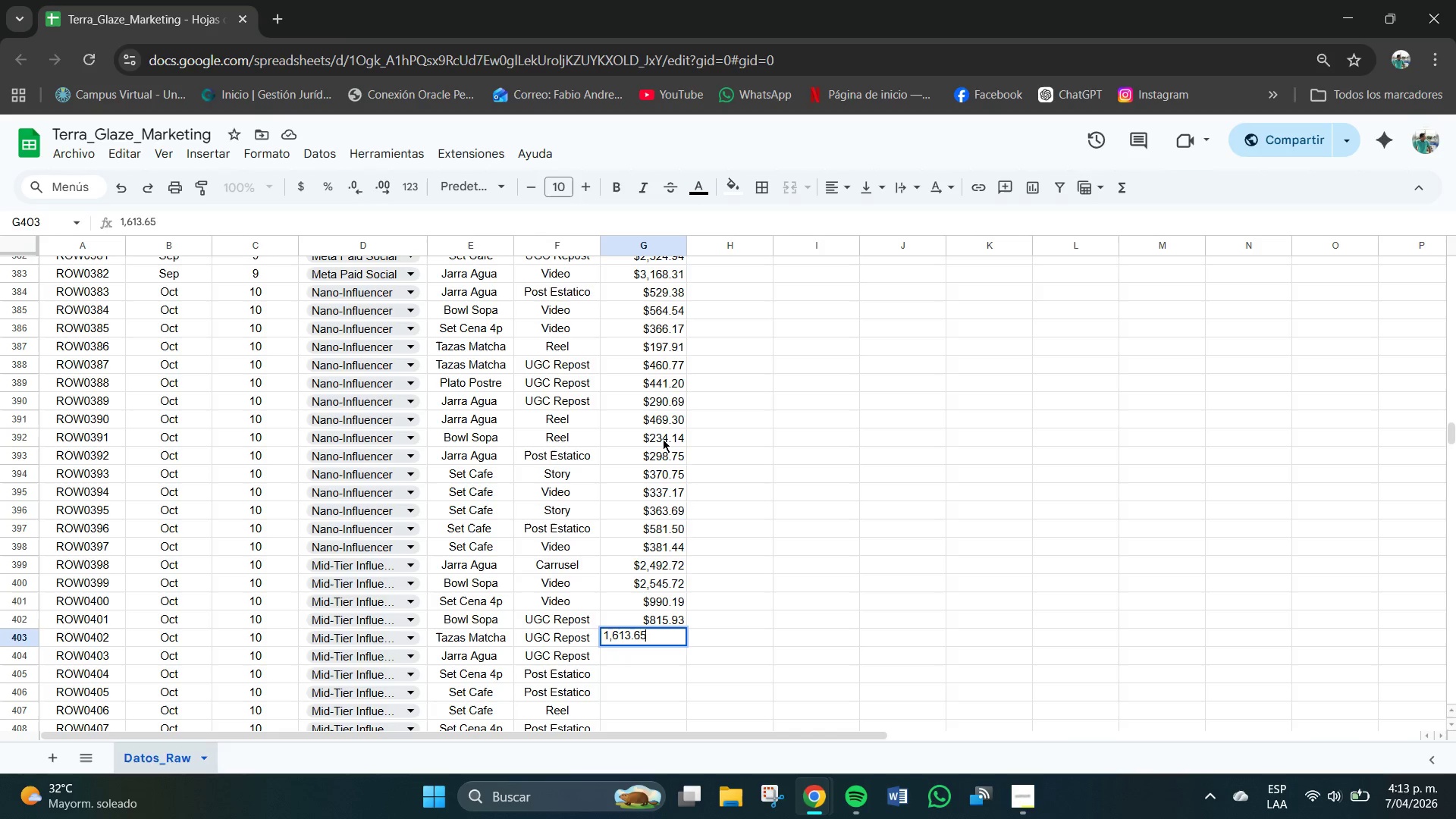 
key(Numpad5)
 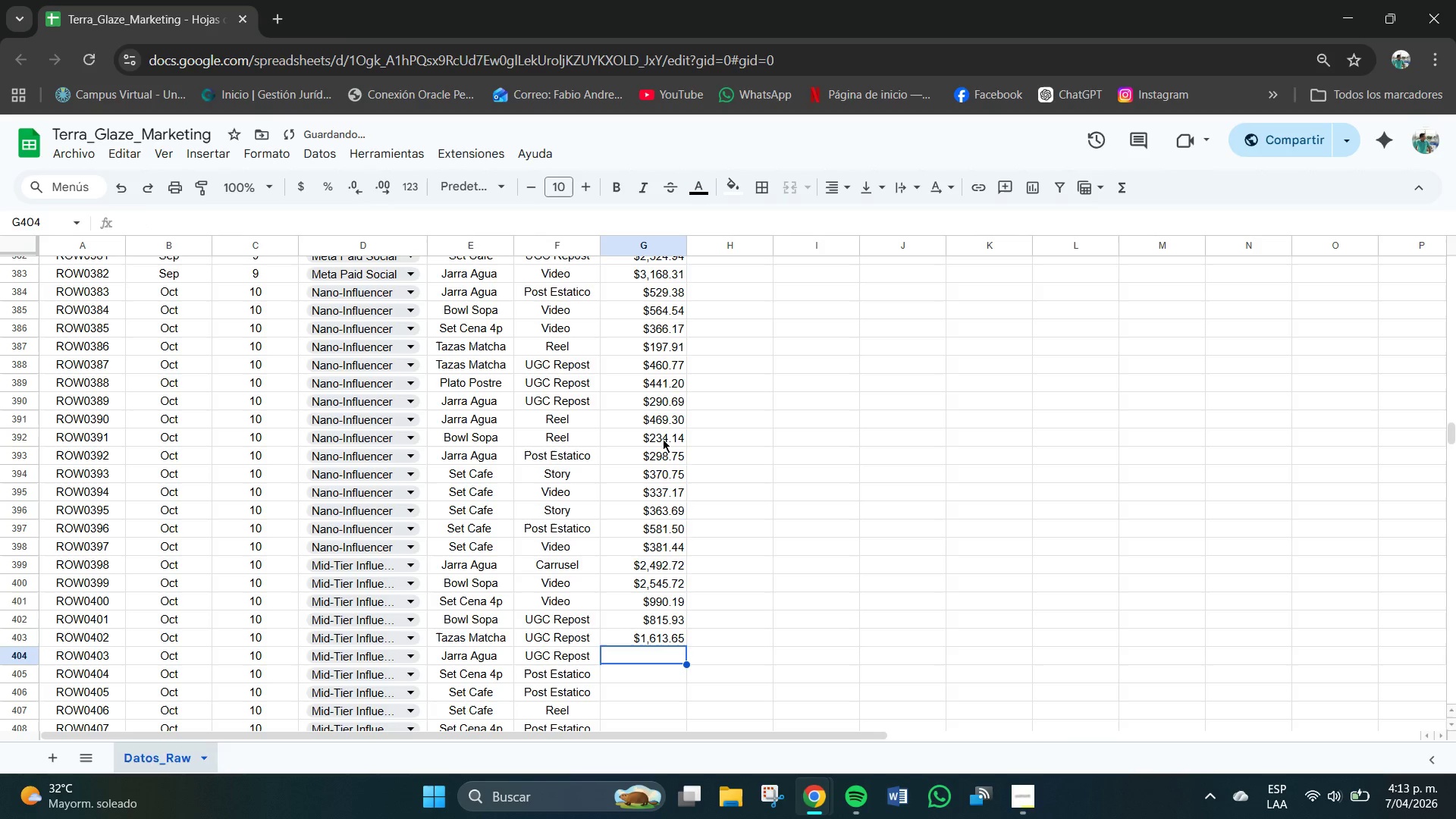 
key(NumpadEnter)
 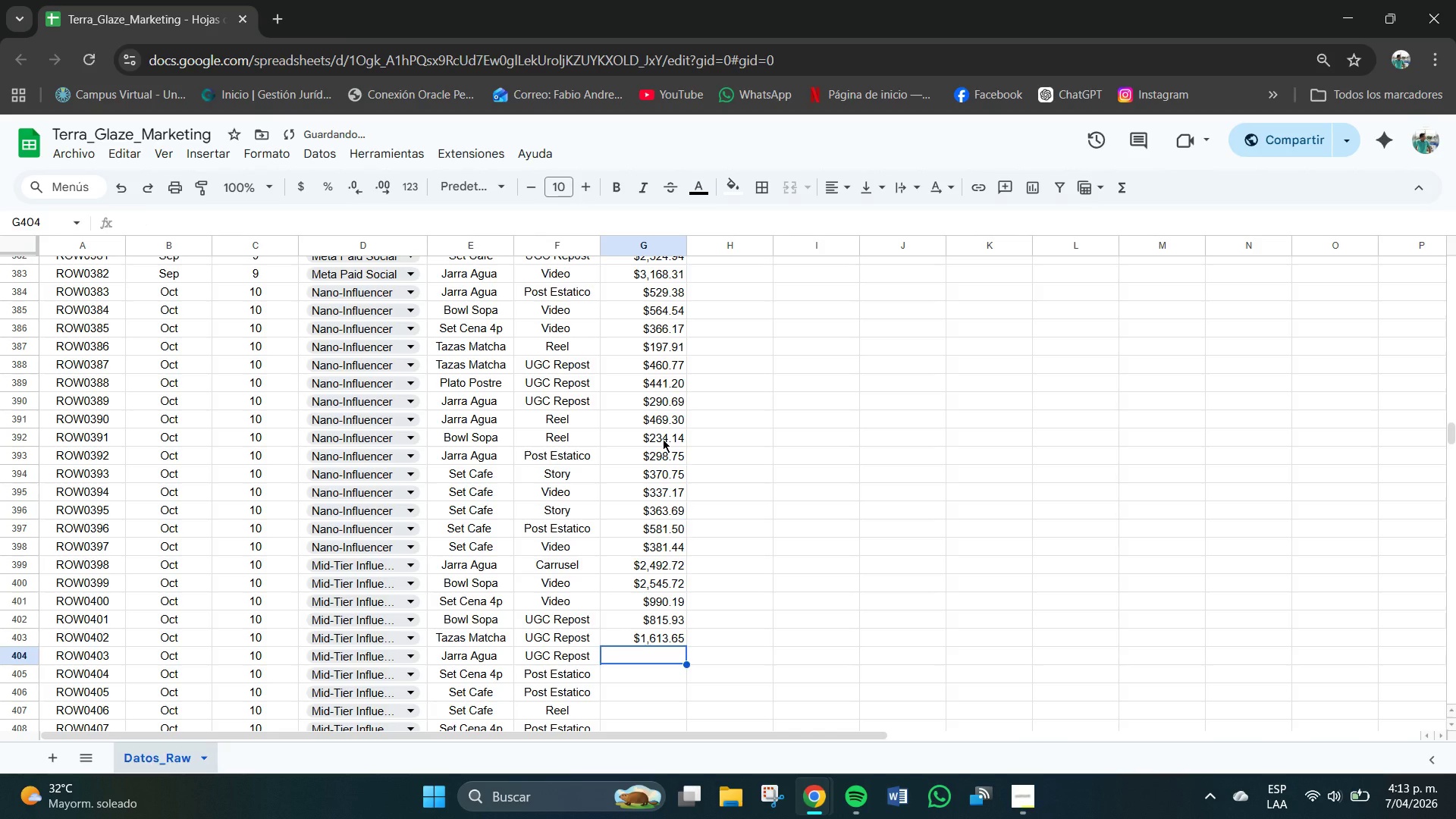 
key(Numpad1)
 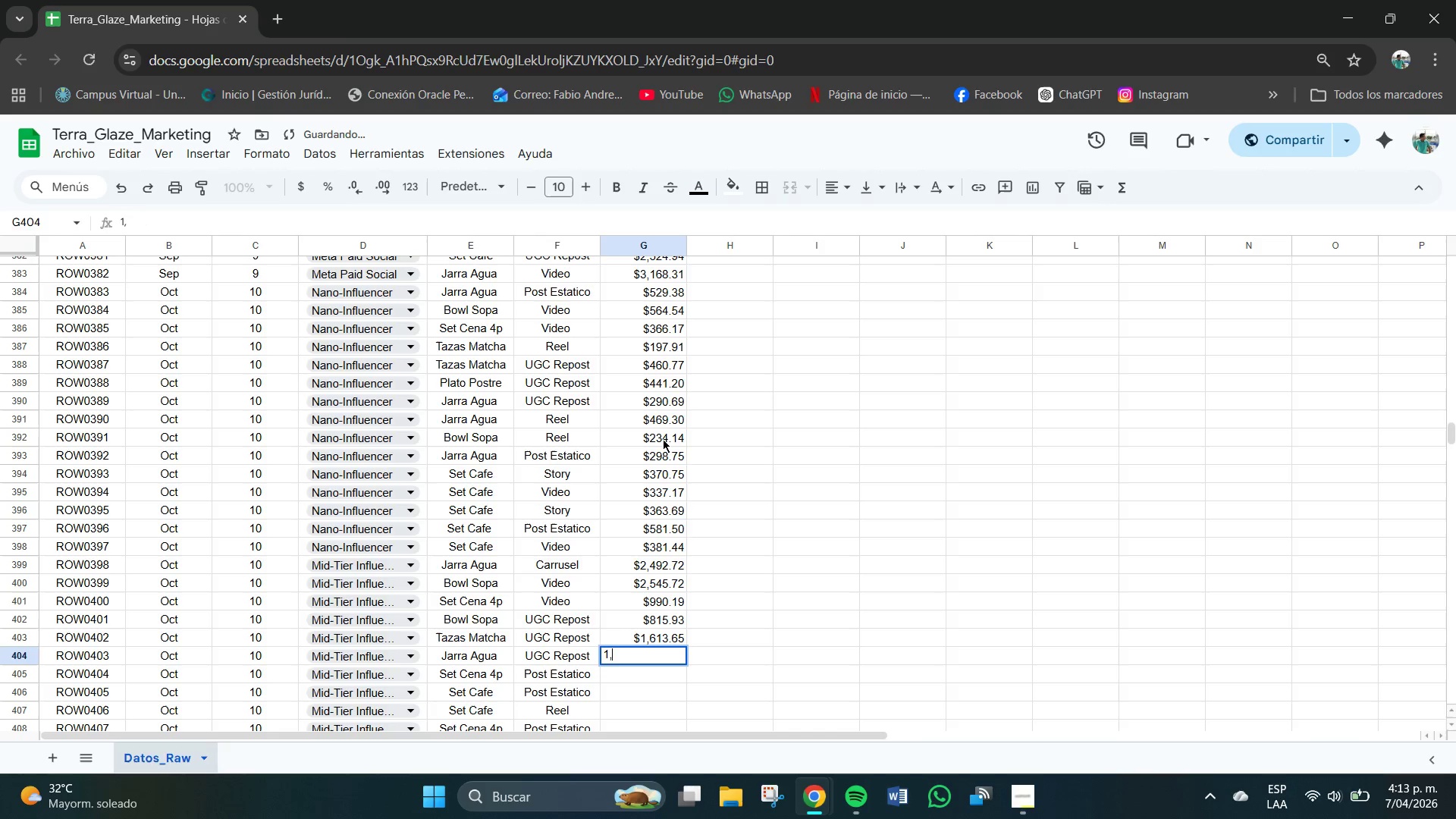 
key(Comma)
 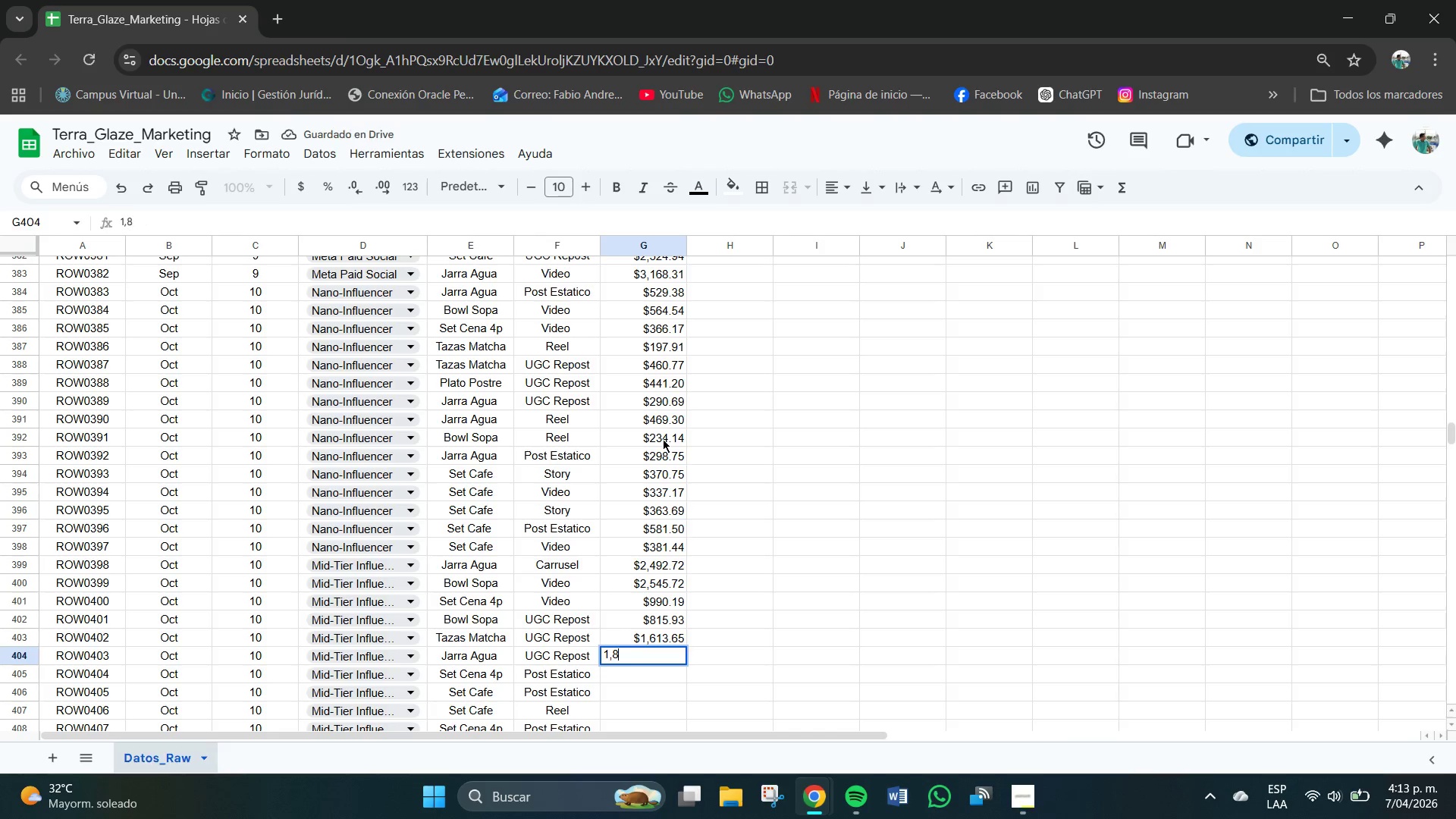 
key(Numpad8)
 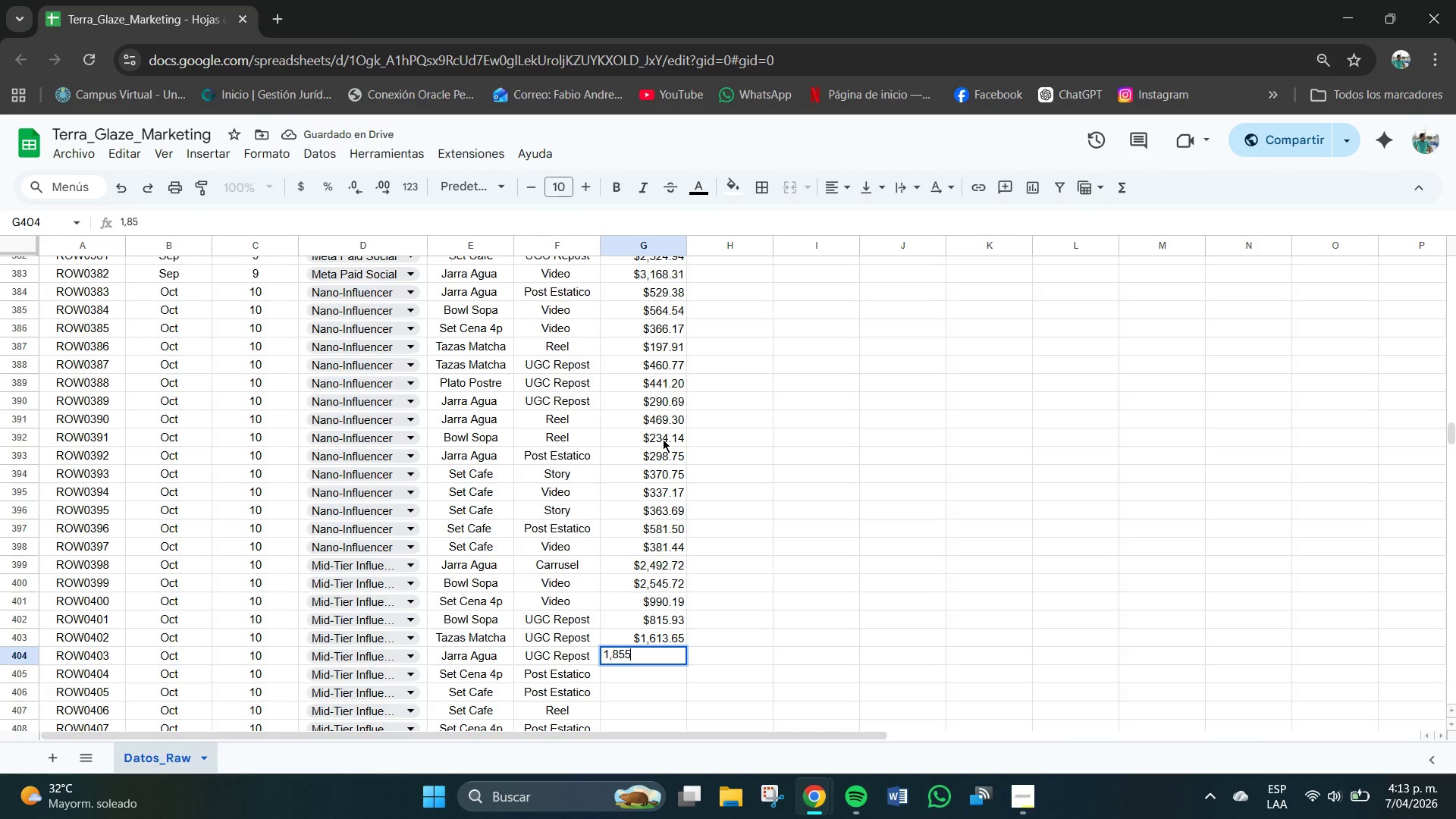 
key(Numpad5)
 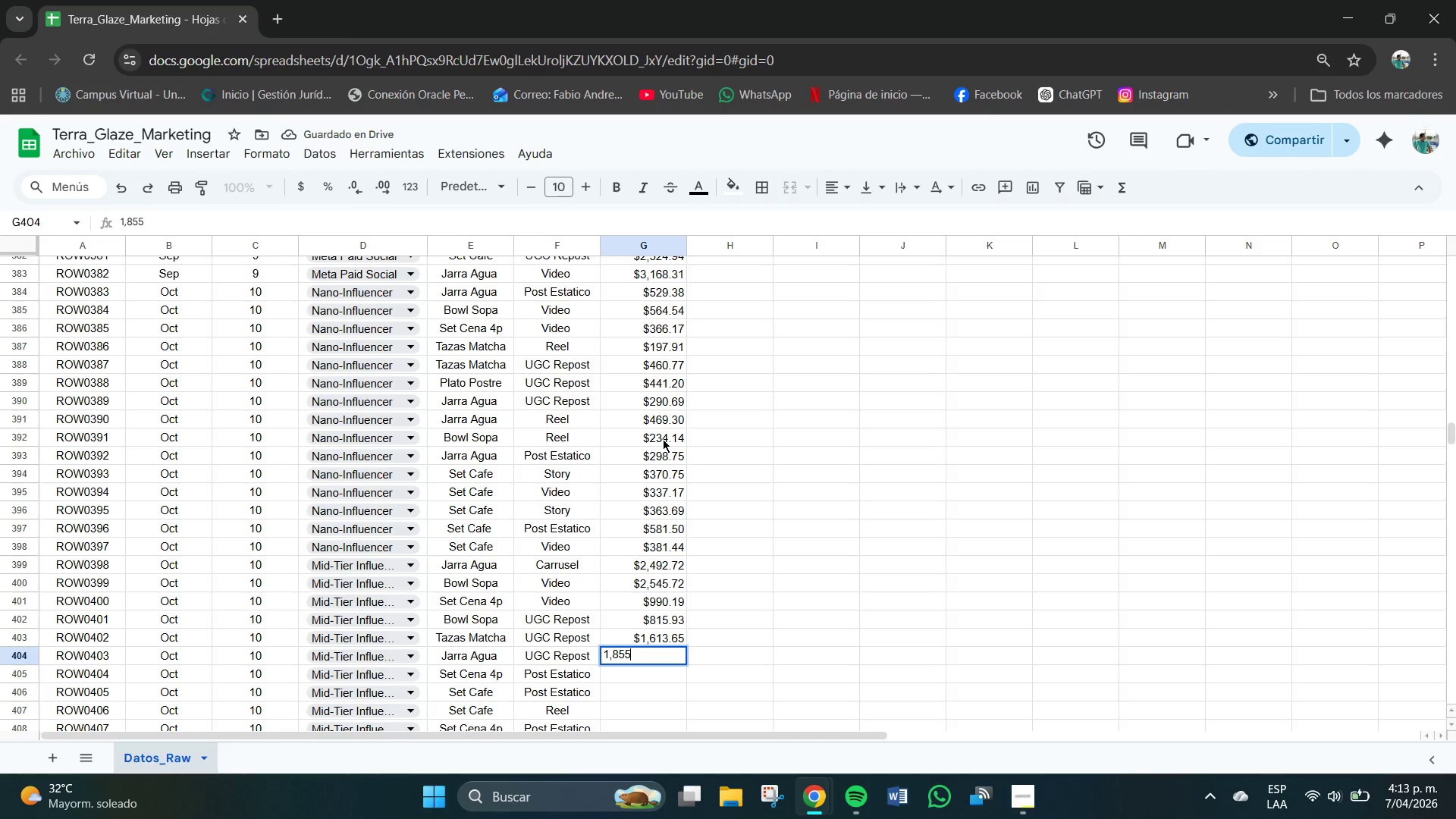 
key(Numpad5)
 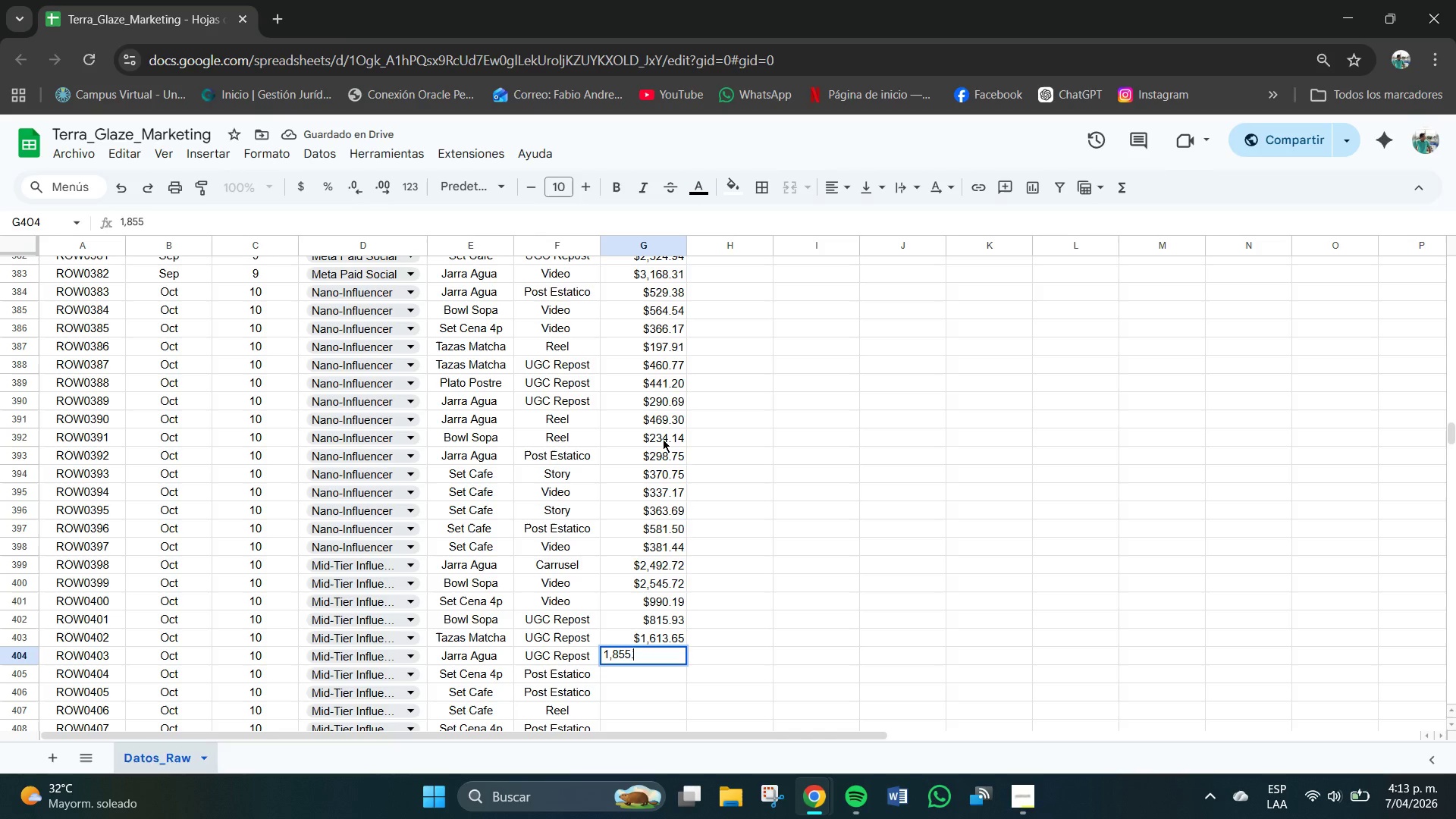 
key(NumpadDecimal)
 